 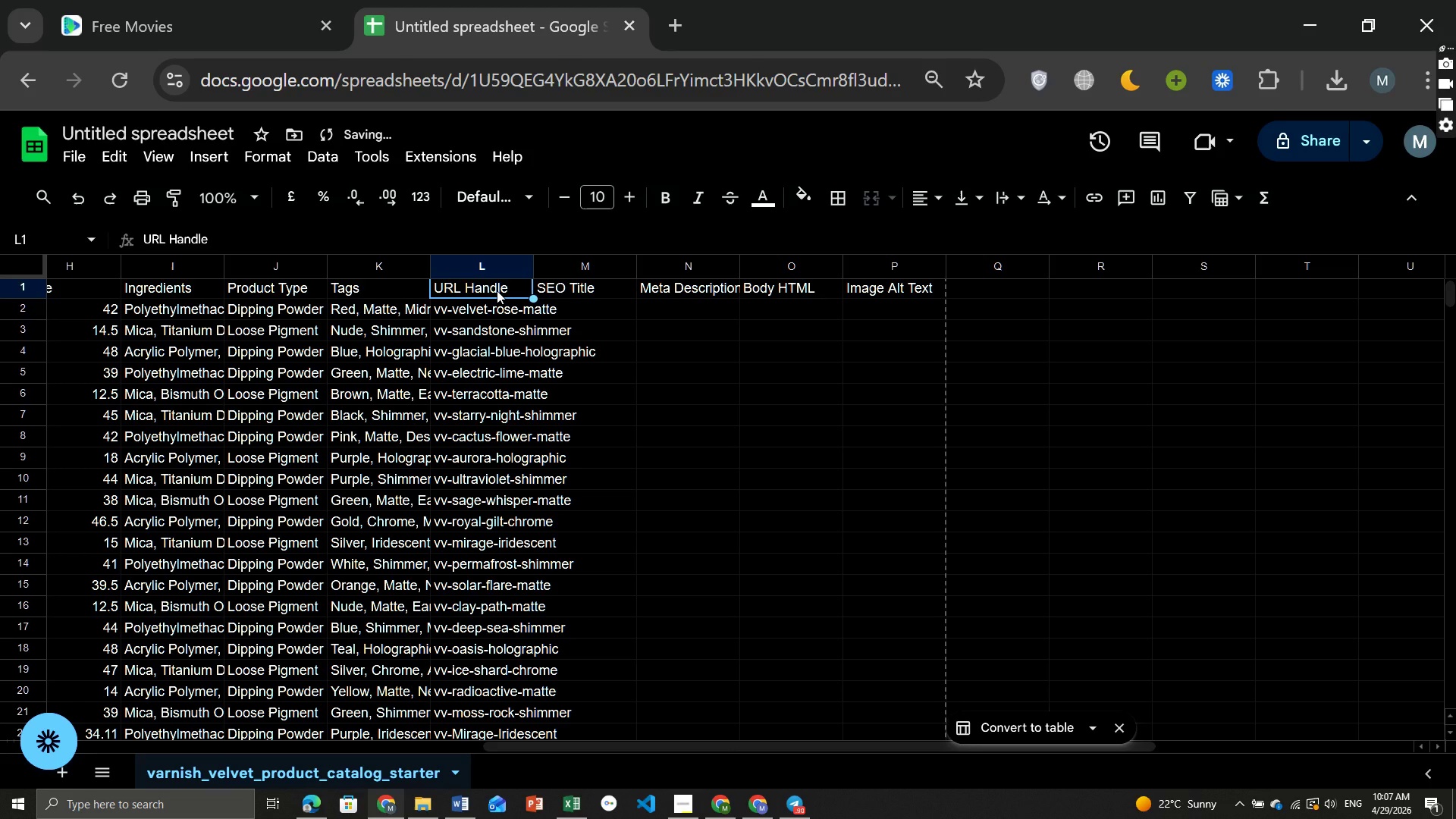 
left_click([474, 307])
 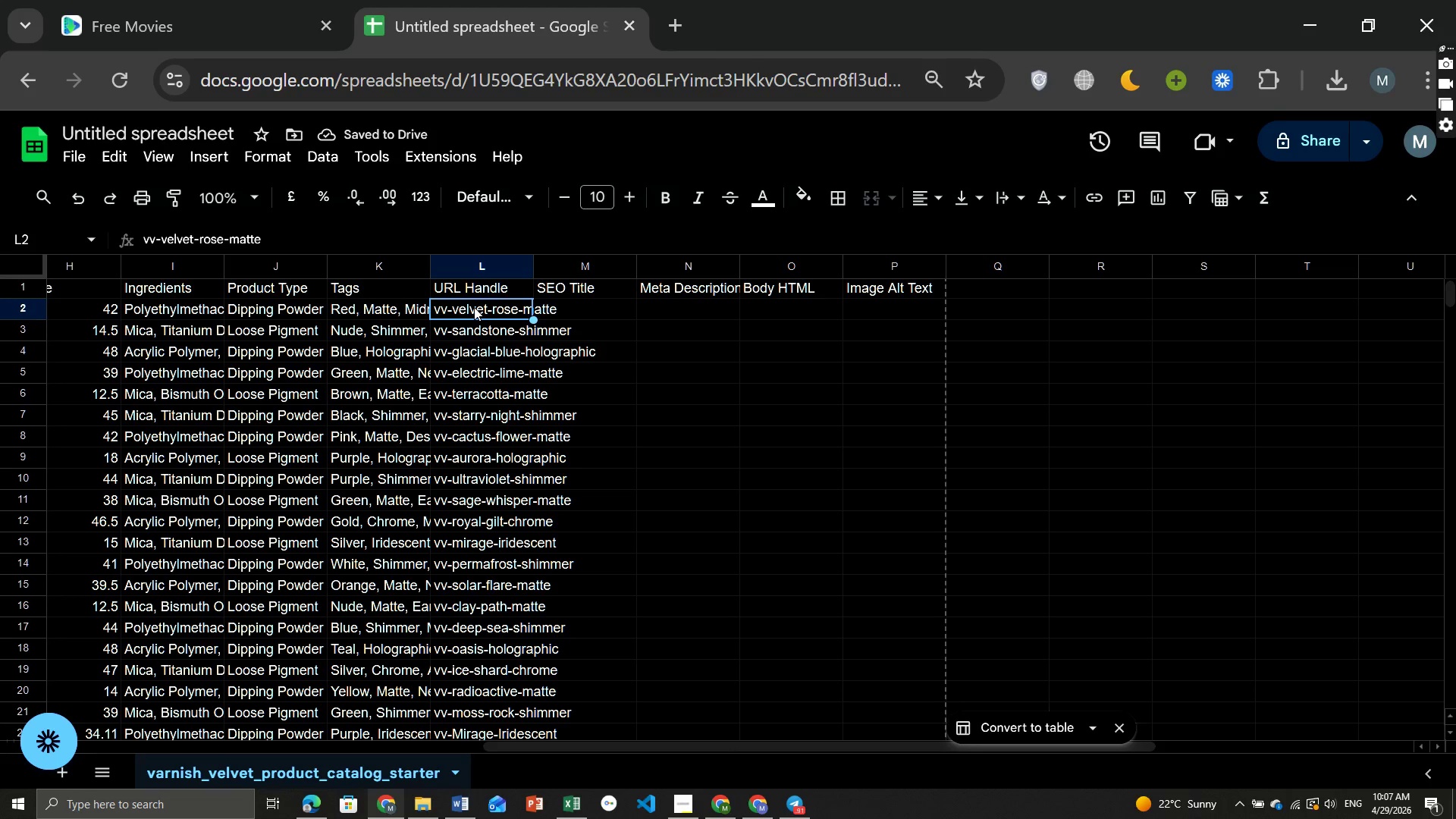 
type(=lower(subst)
 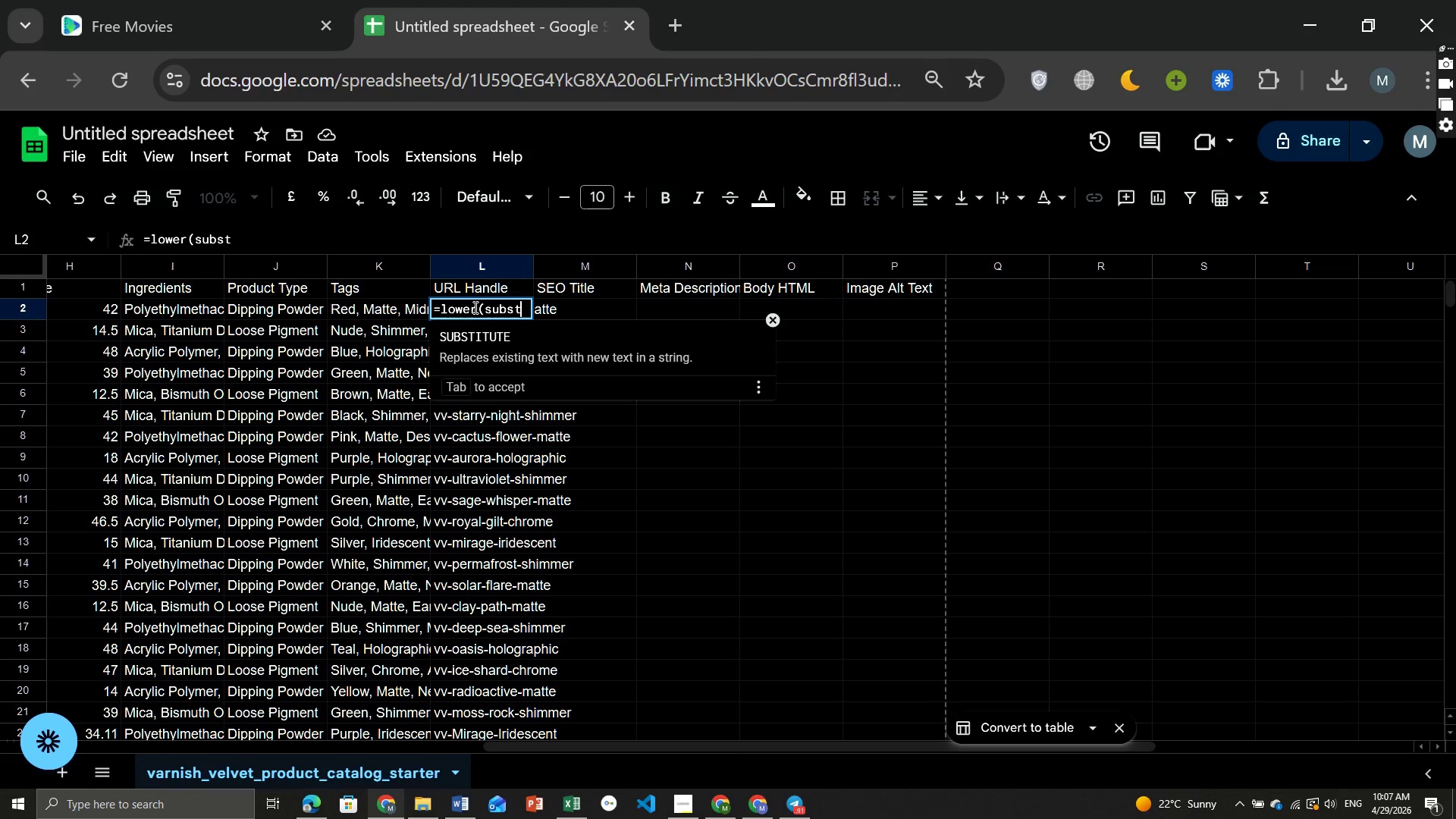 
left_click([476, 332])
 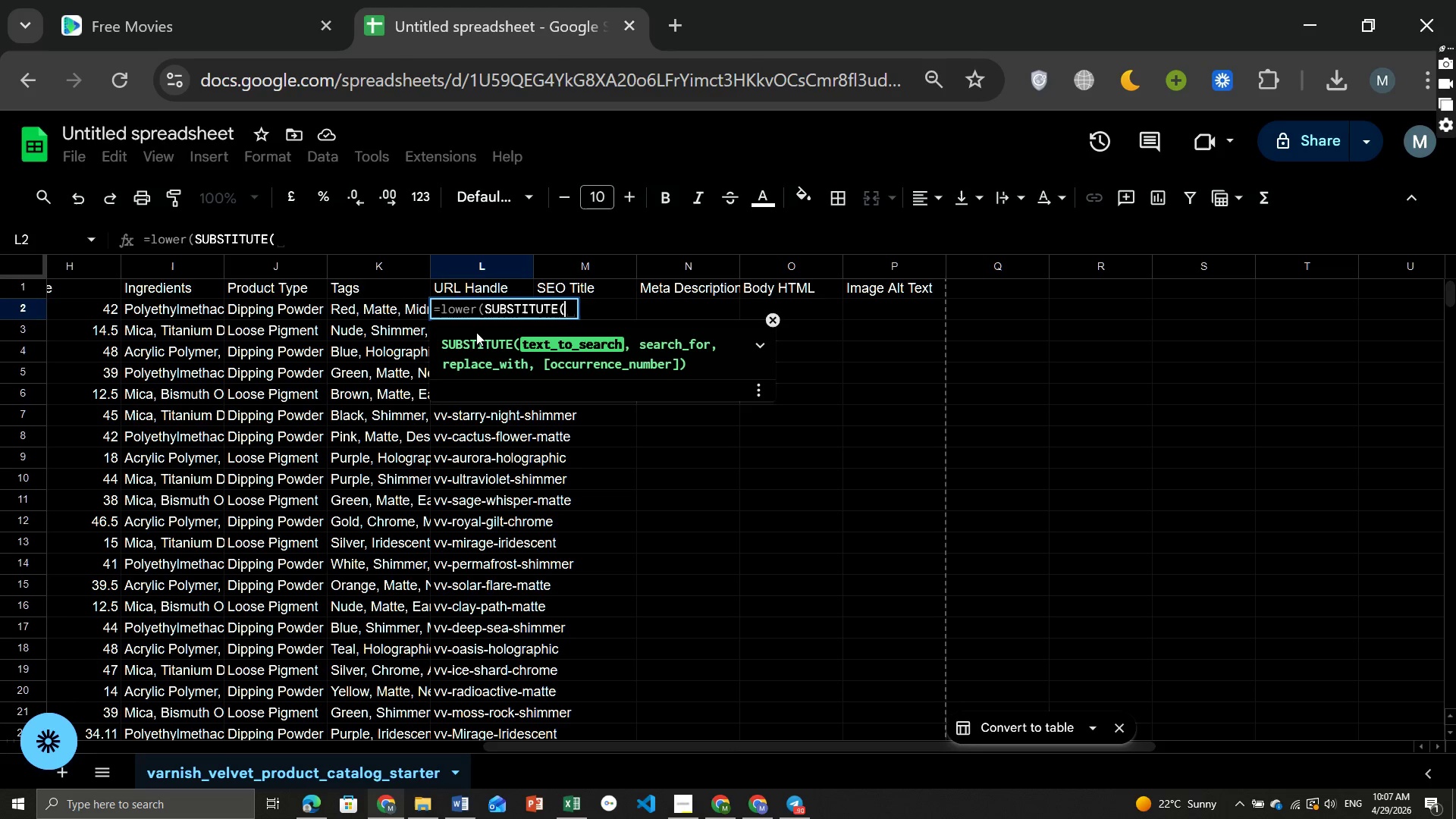 
wait(6.48)
 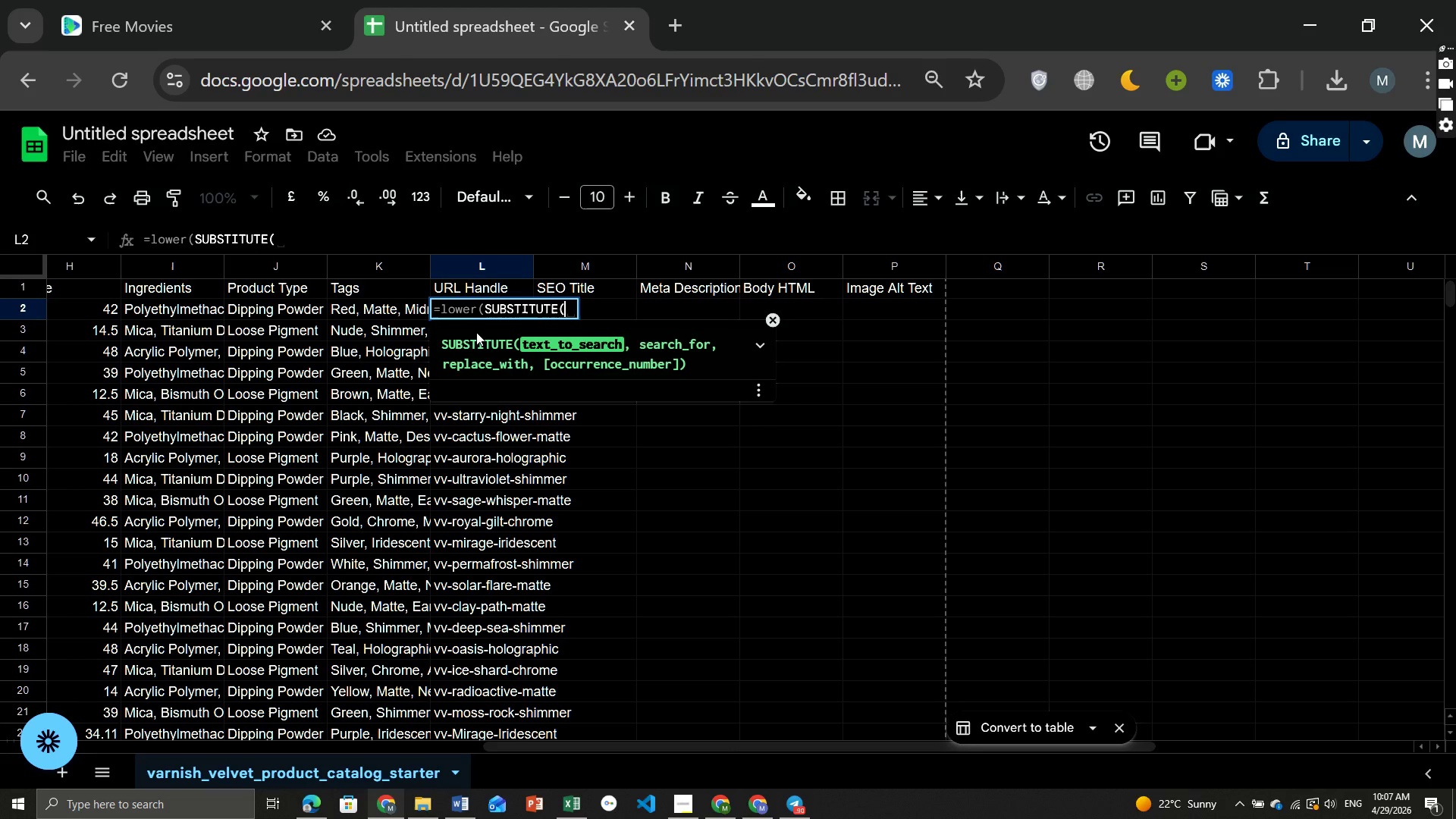 
type(tri)
 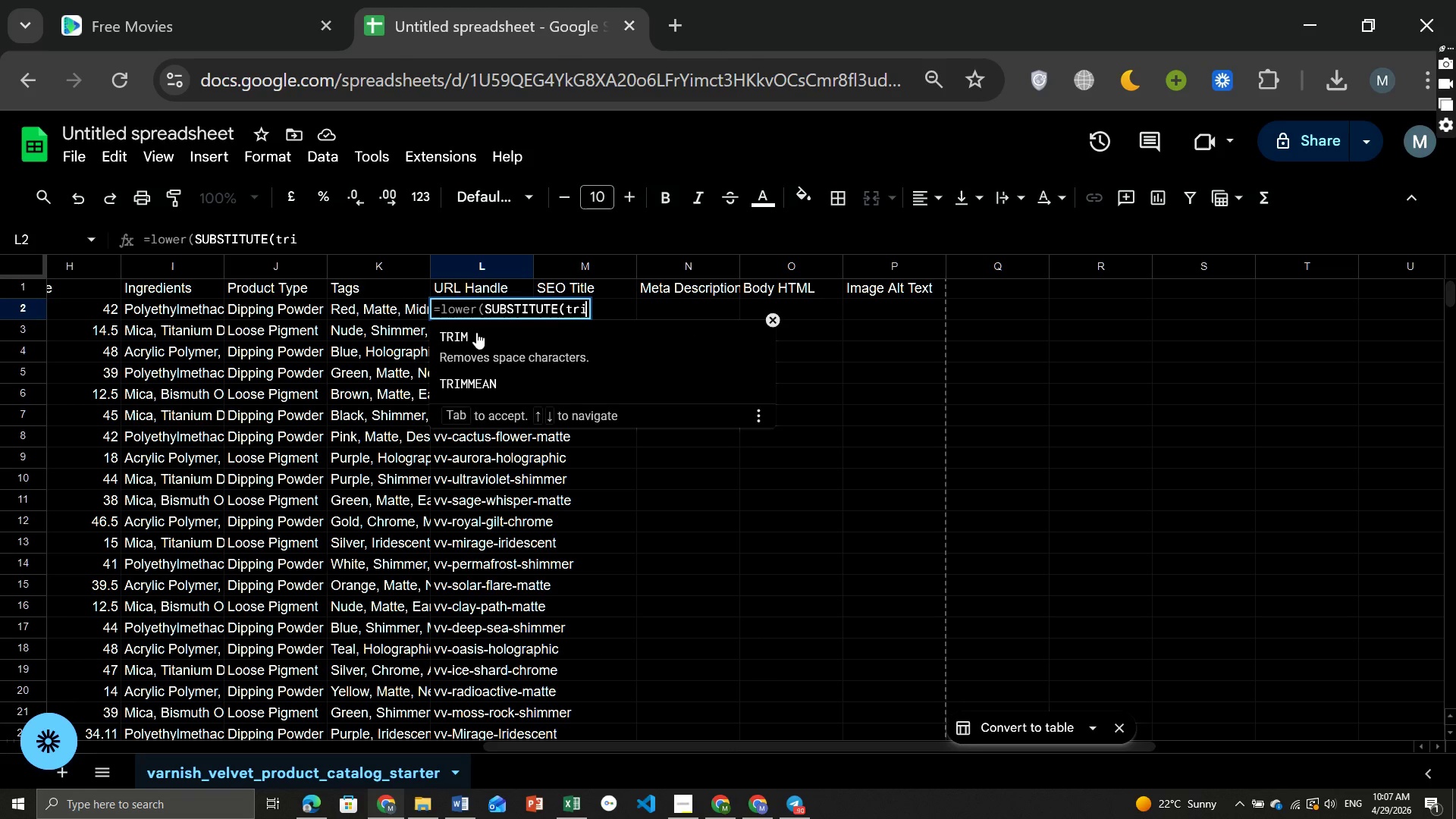 
left_click([476, 332])
 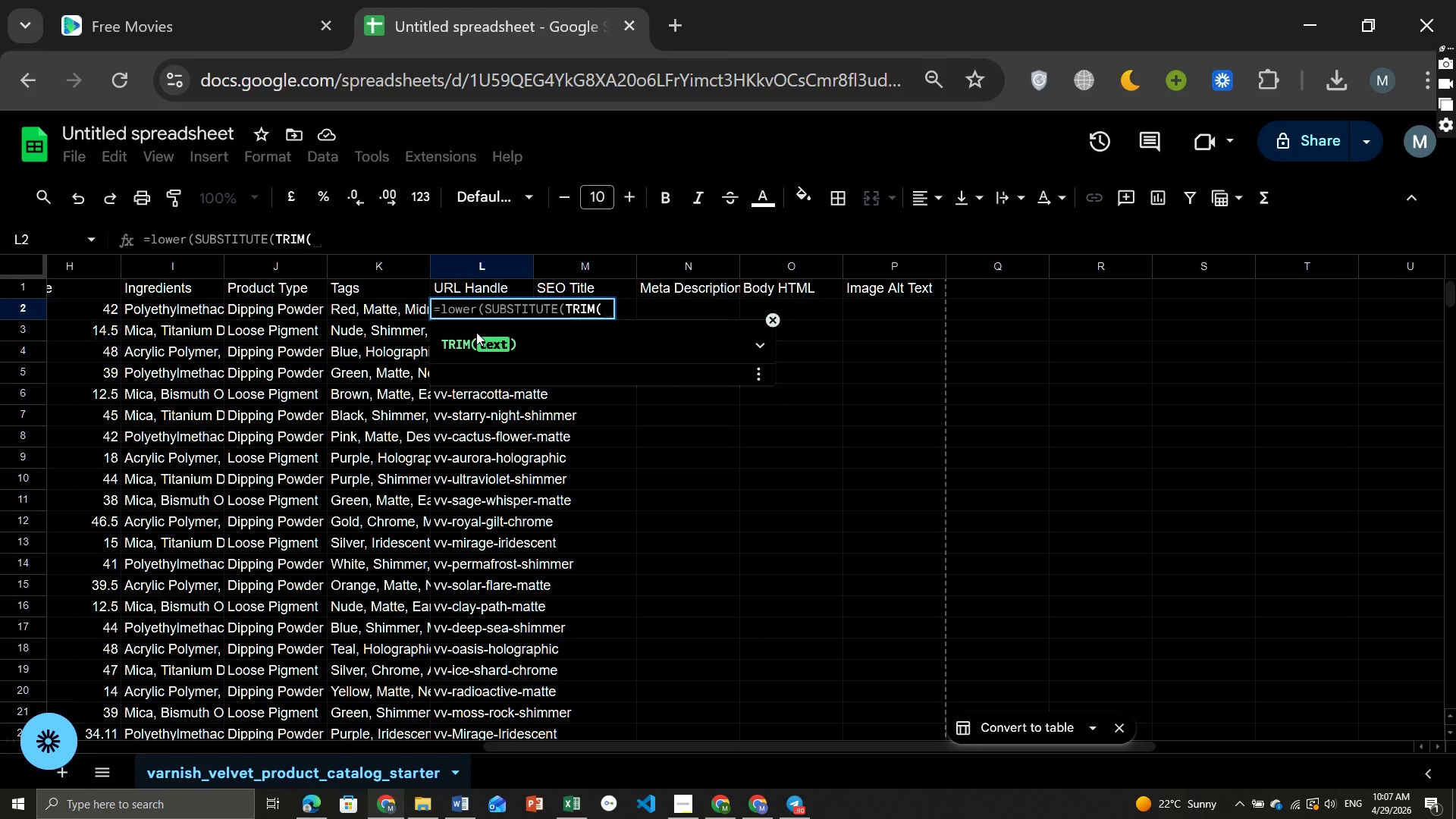 
wait(6.91)
 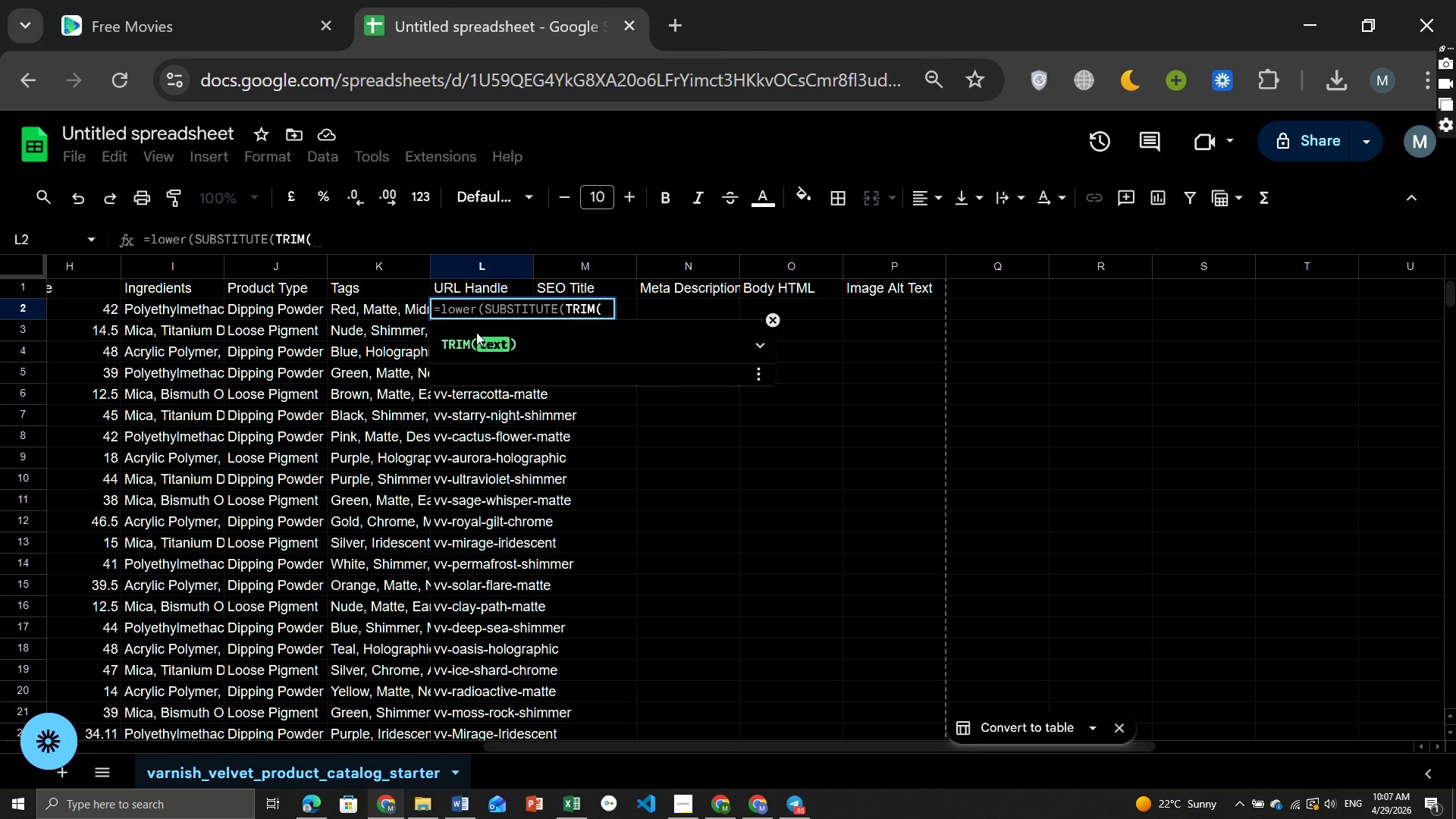 
type([cell with Product)
 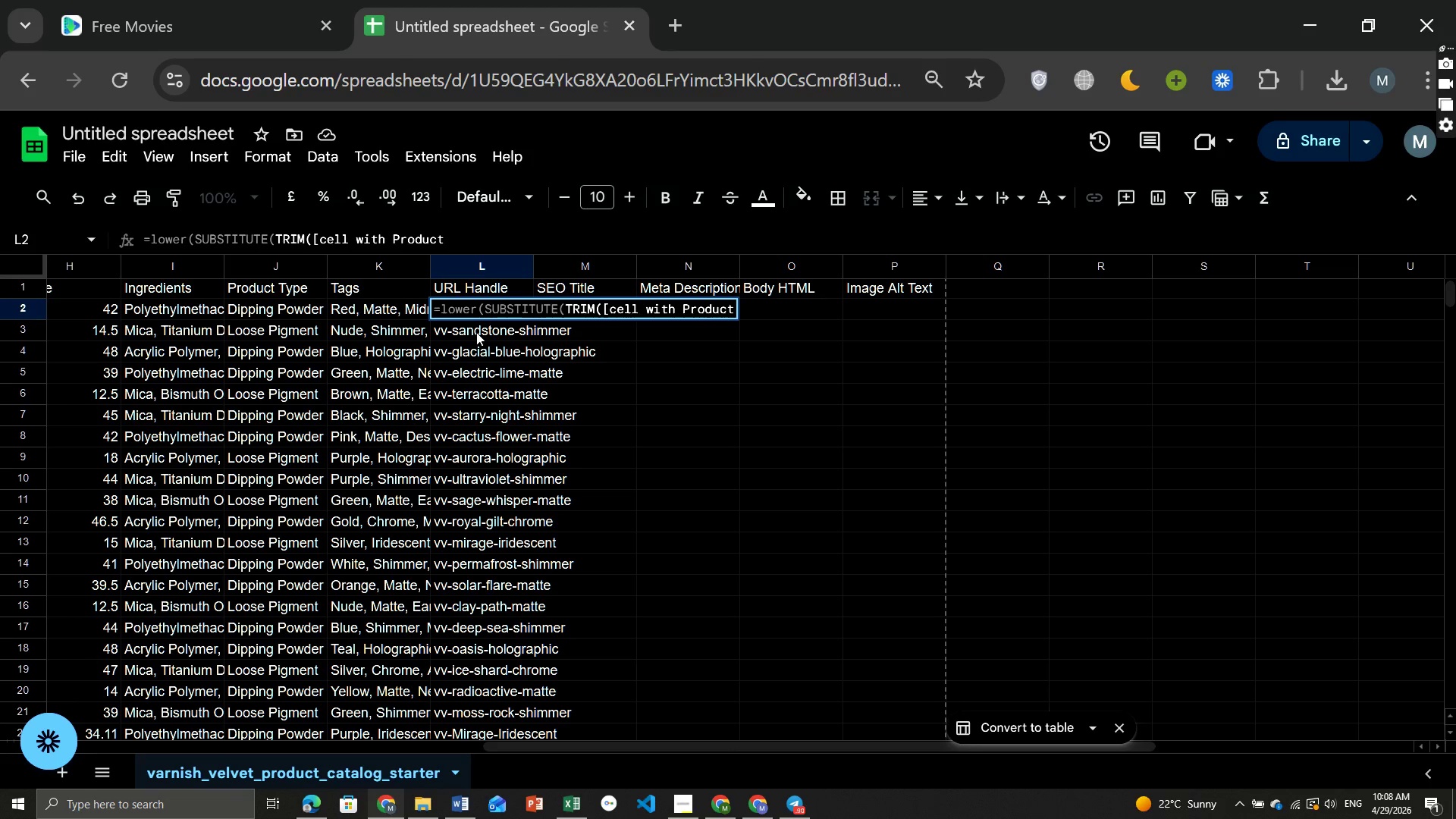 
wait(5.06)
 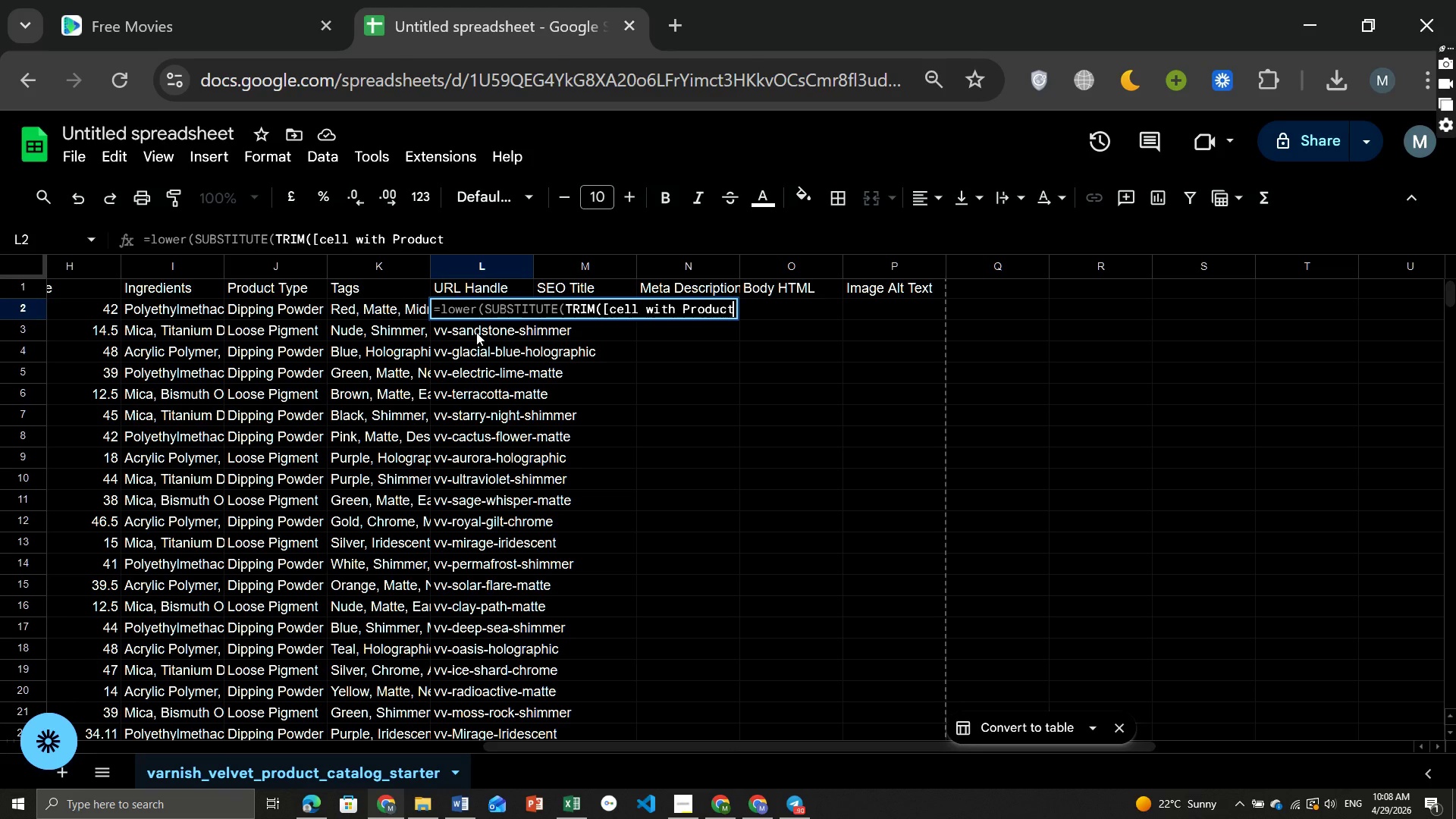 
type( Name)
 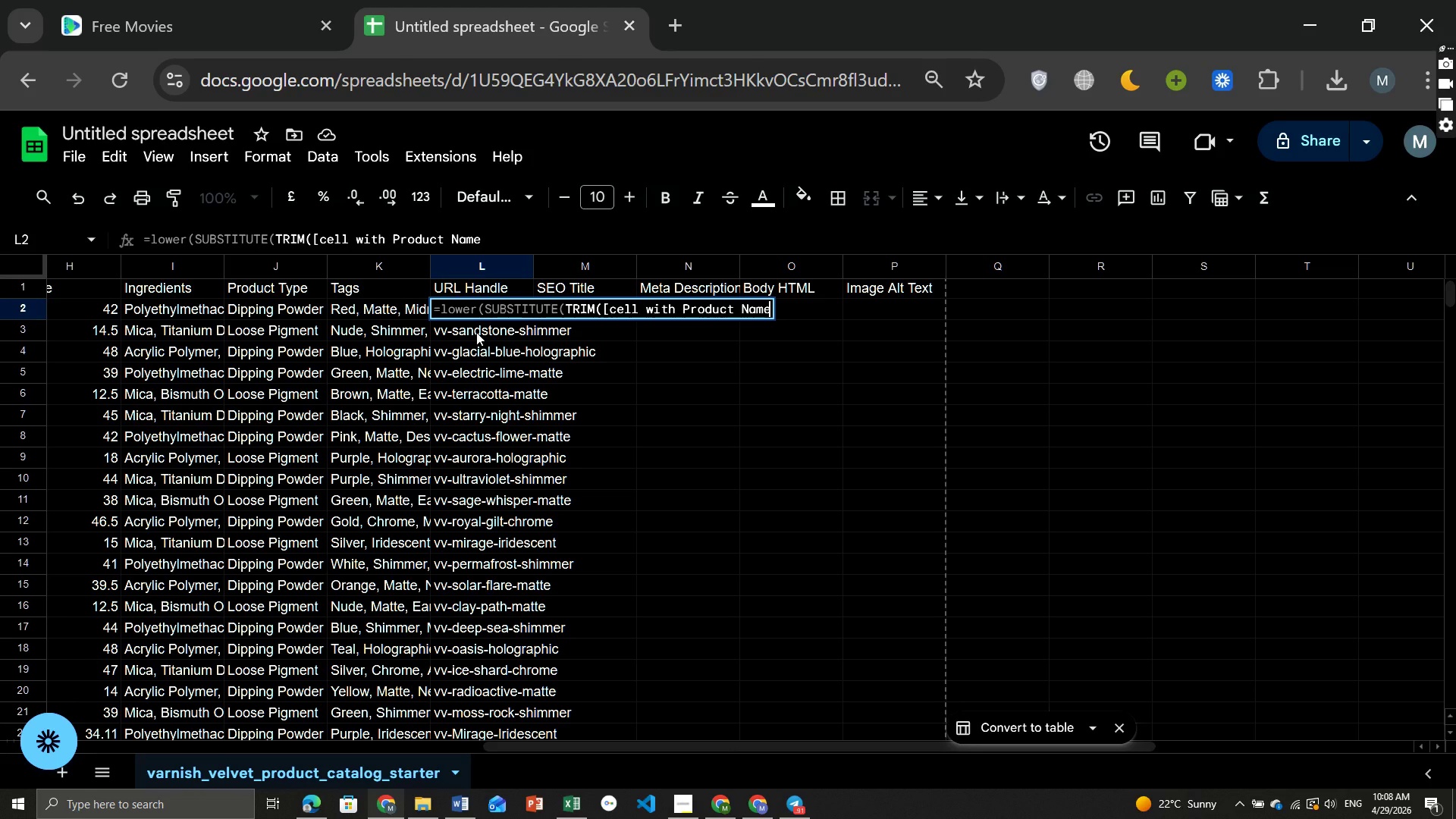 
wait(6.08)
 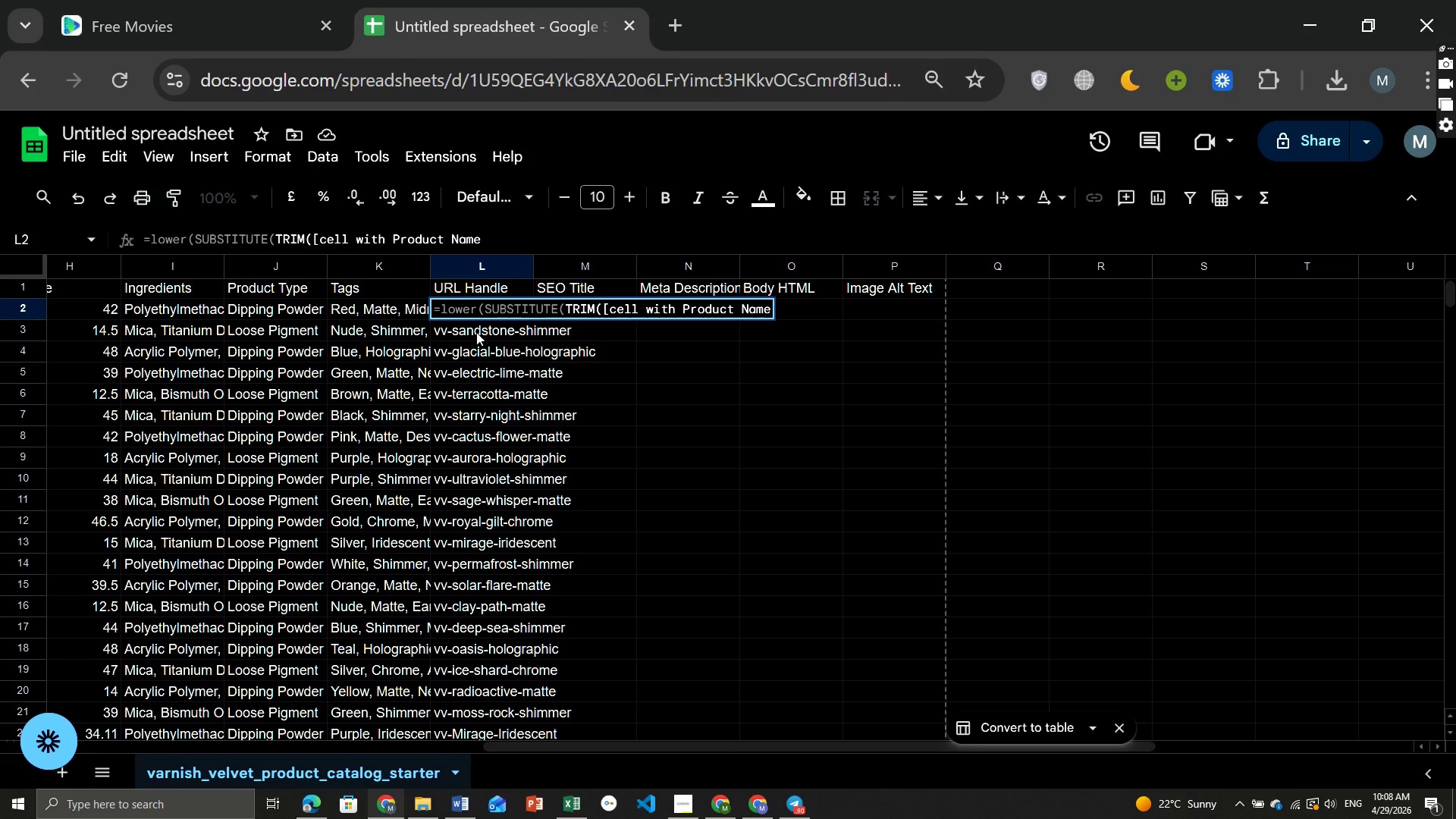 
key(BracketRight)
 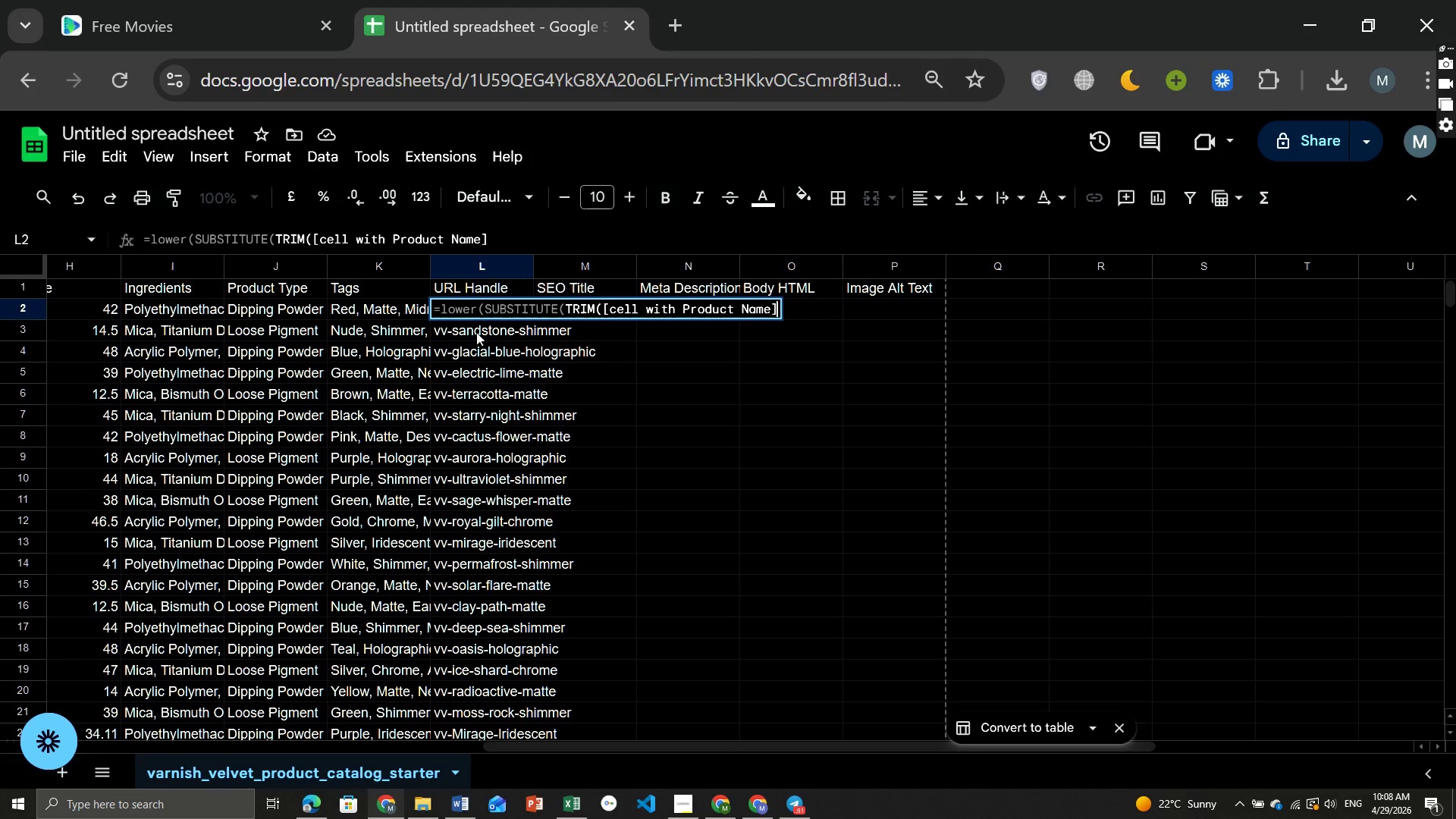 
key(Shift+0)
 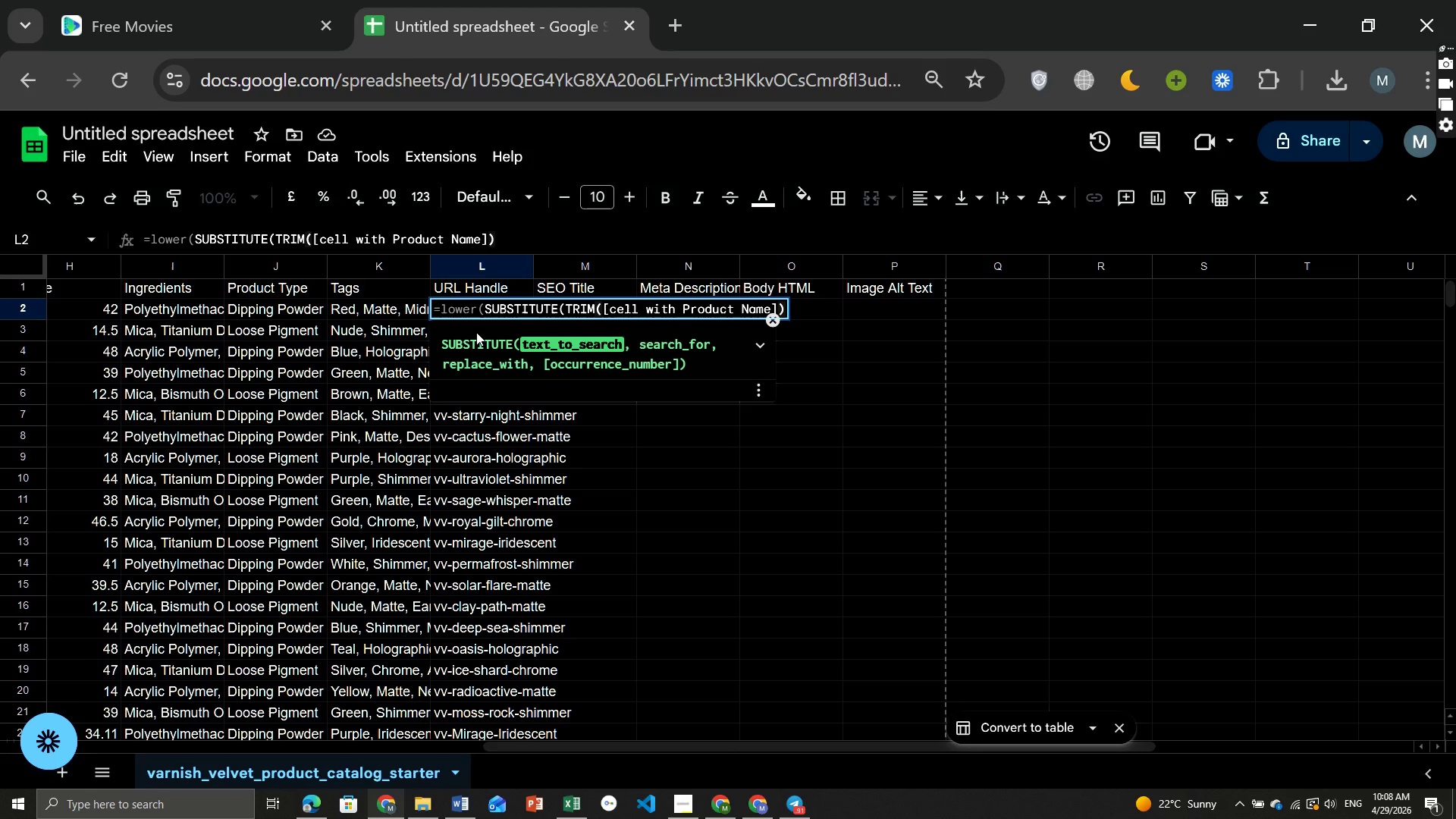 
wait(6.53)
 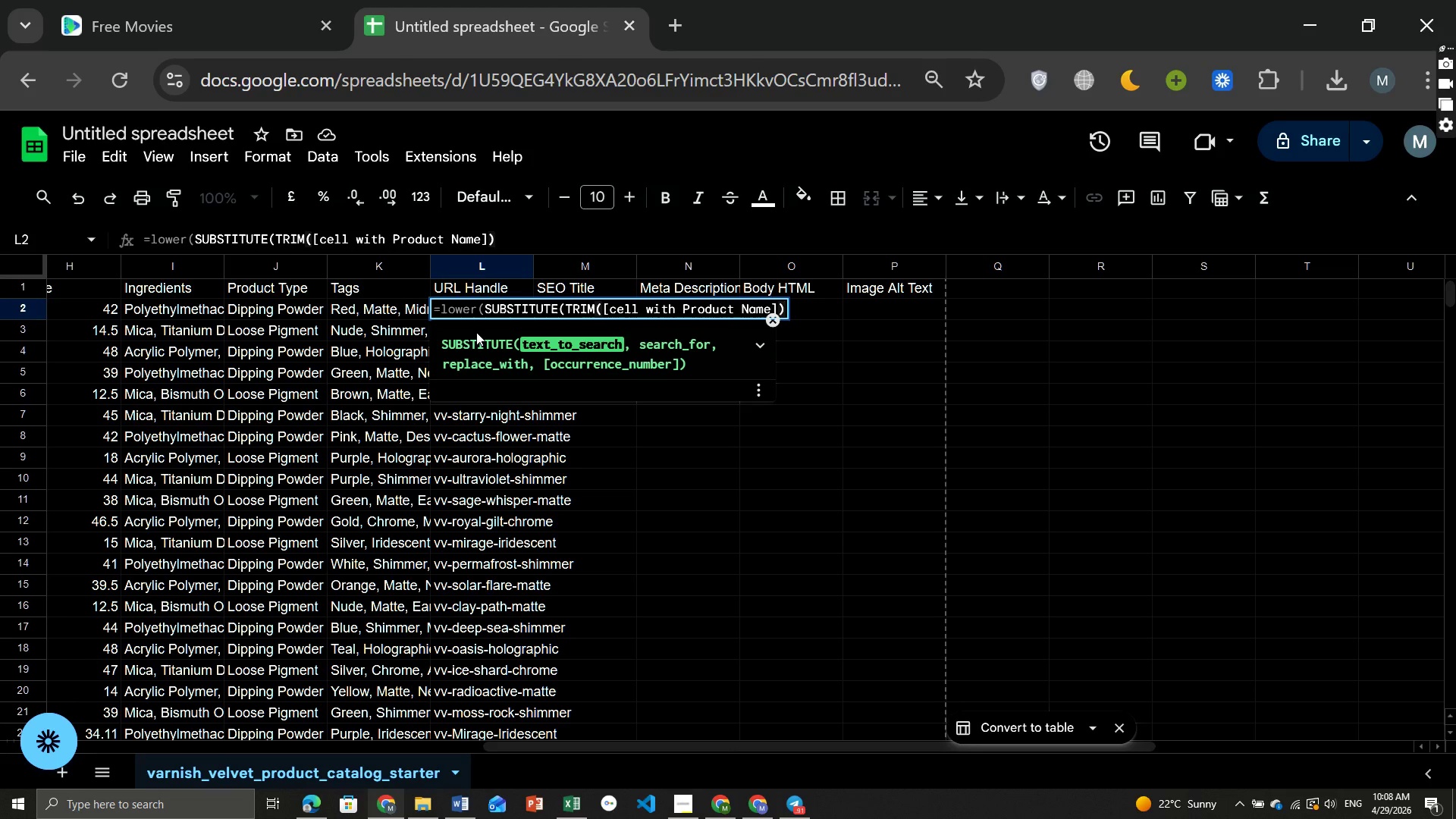 
key(Comma)
 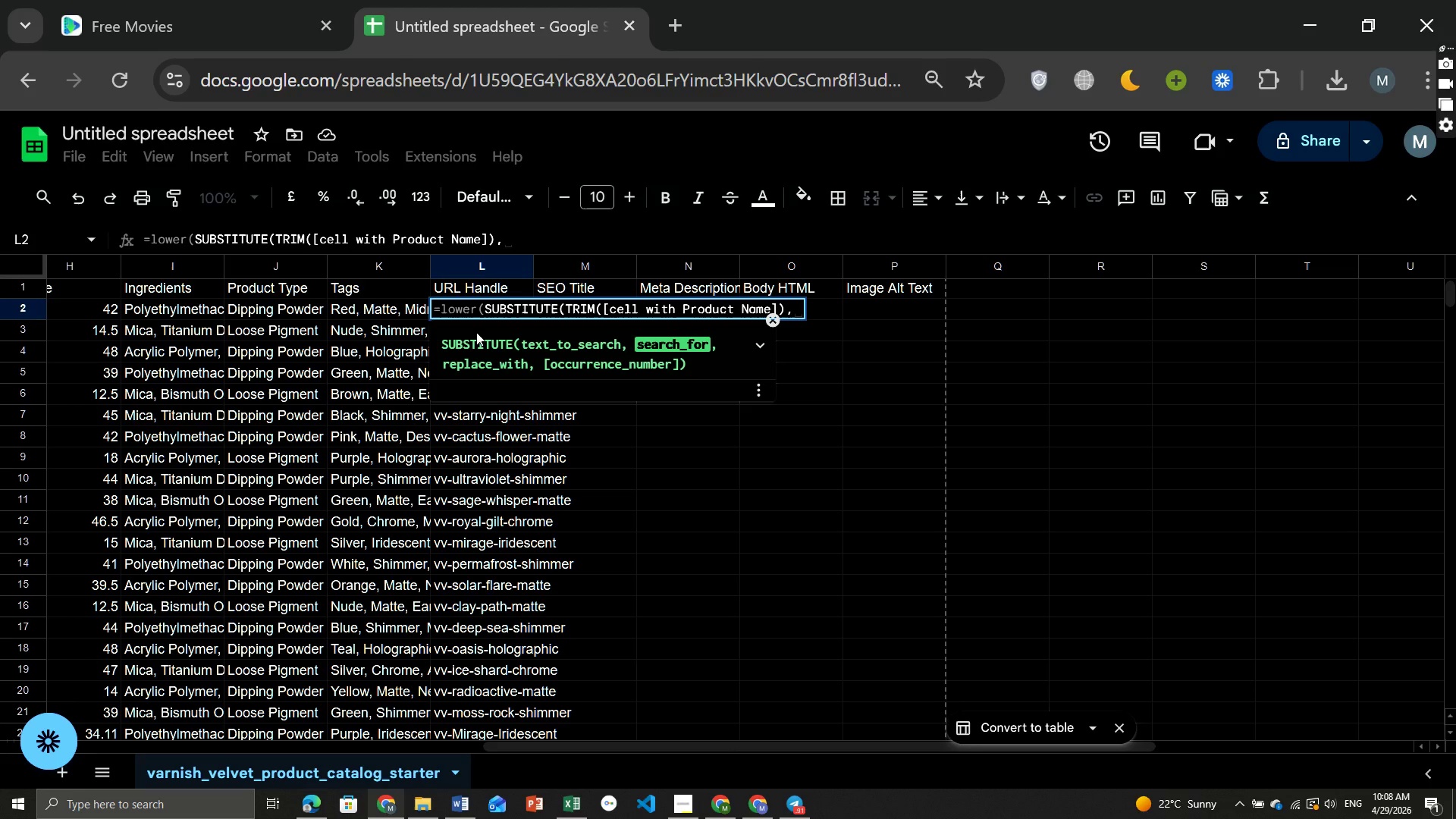 
key(Shift+Quote)
 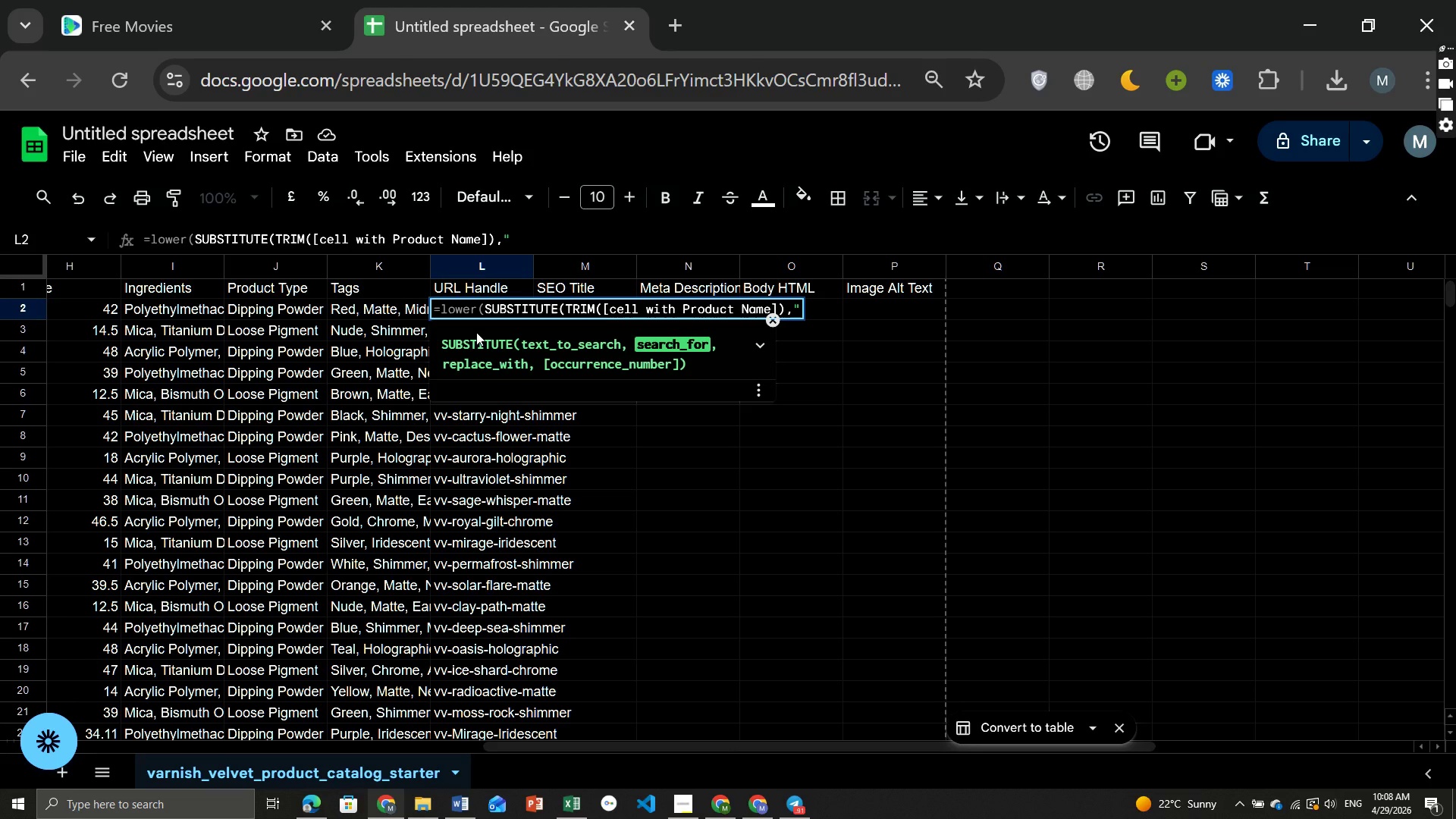 
key(Space)
 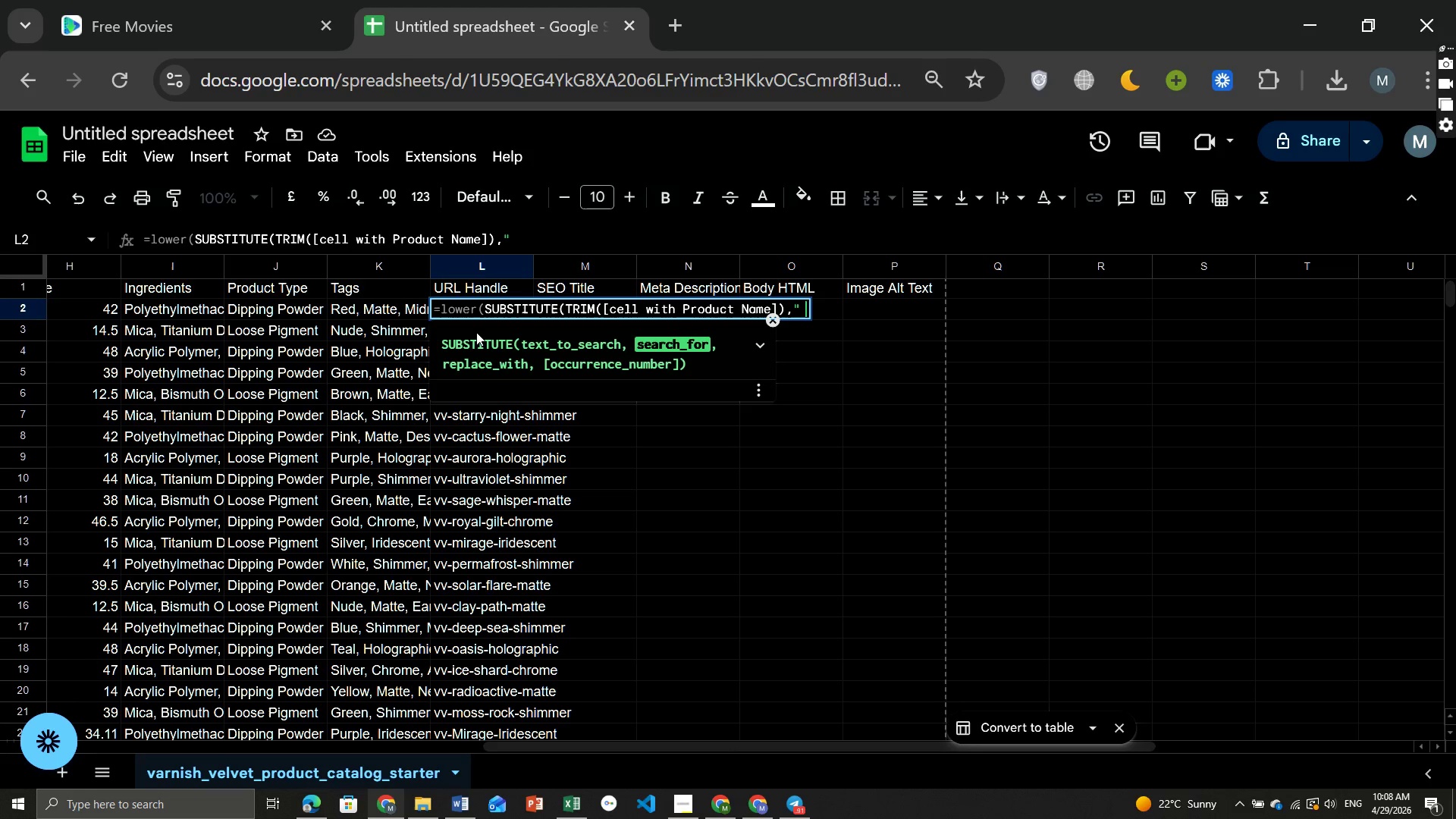 
key(Shift+ShiftRight)
 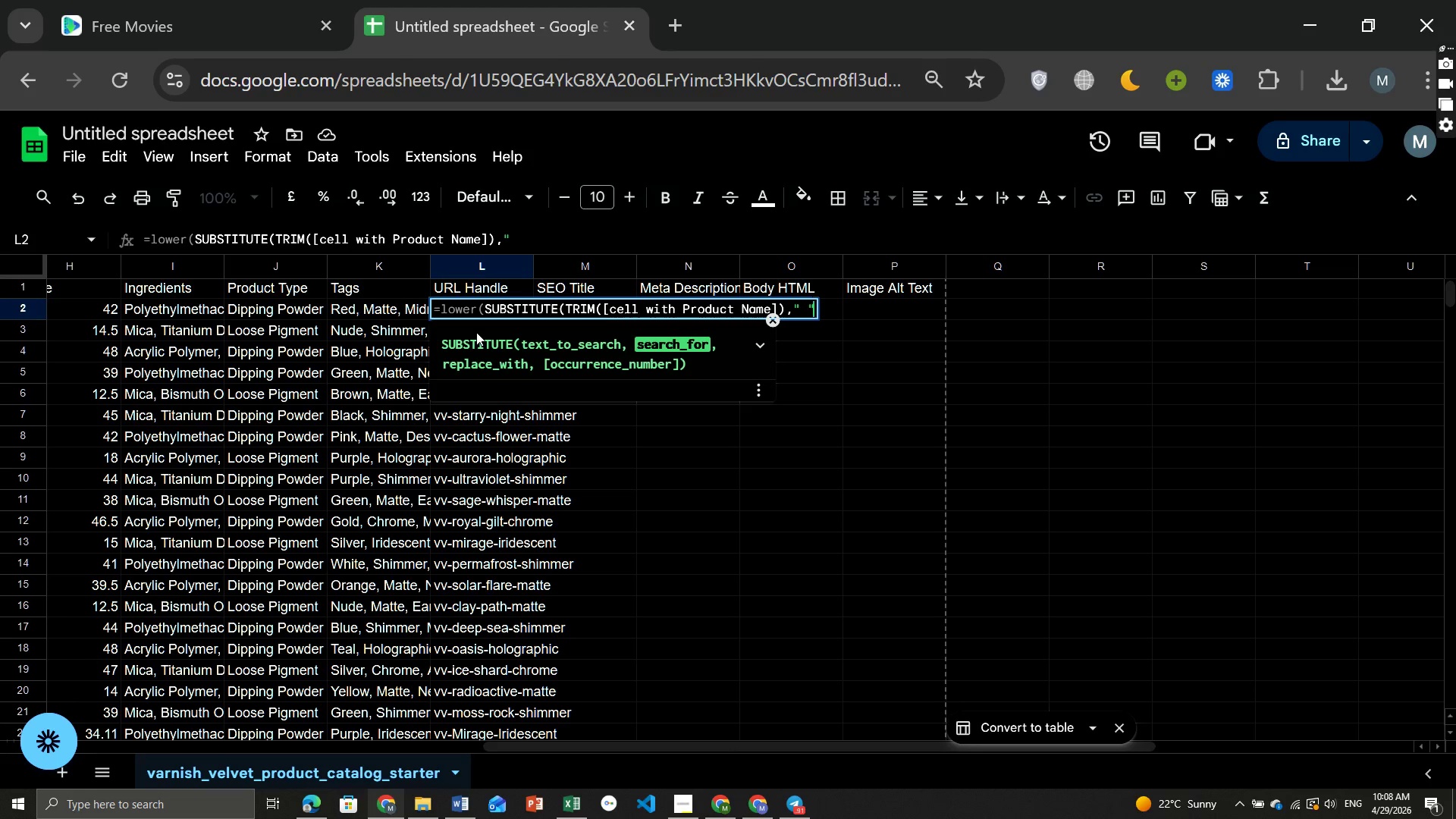 
key(Shift+Quote)
 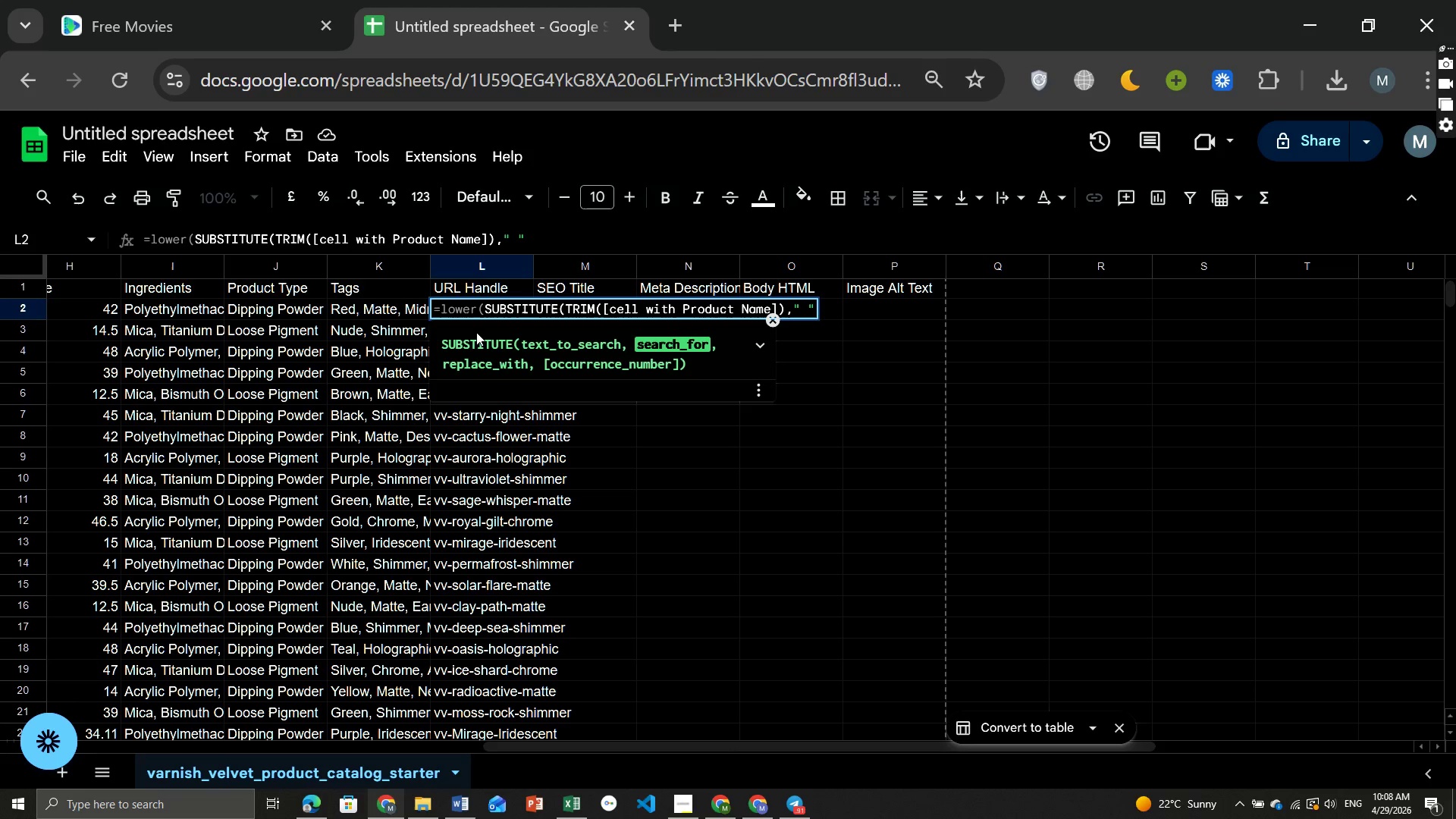 
key(Comma)
 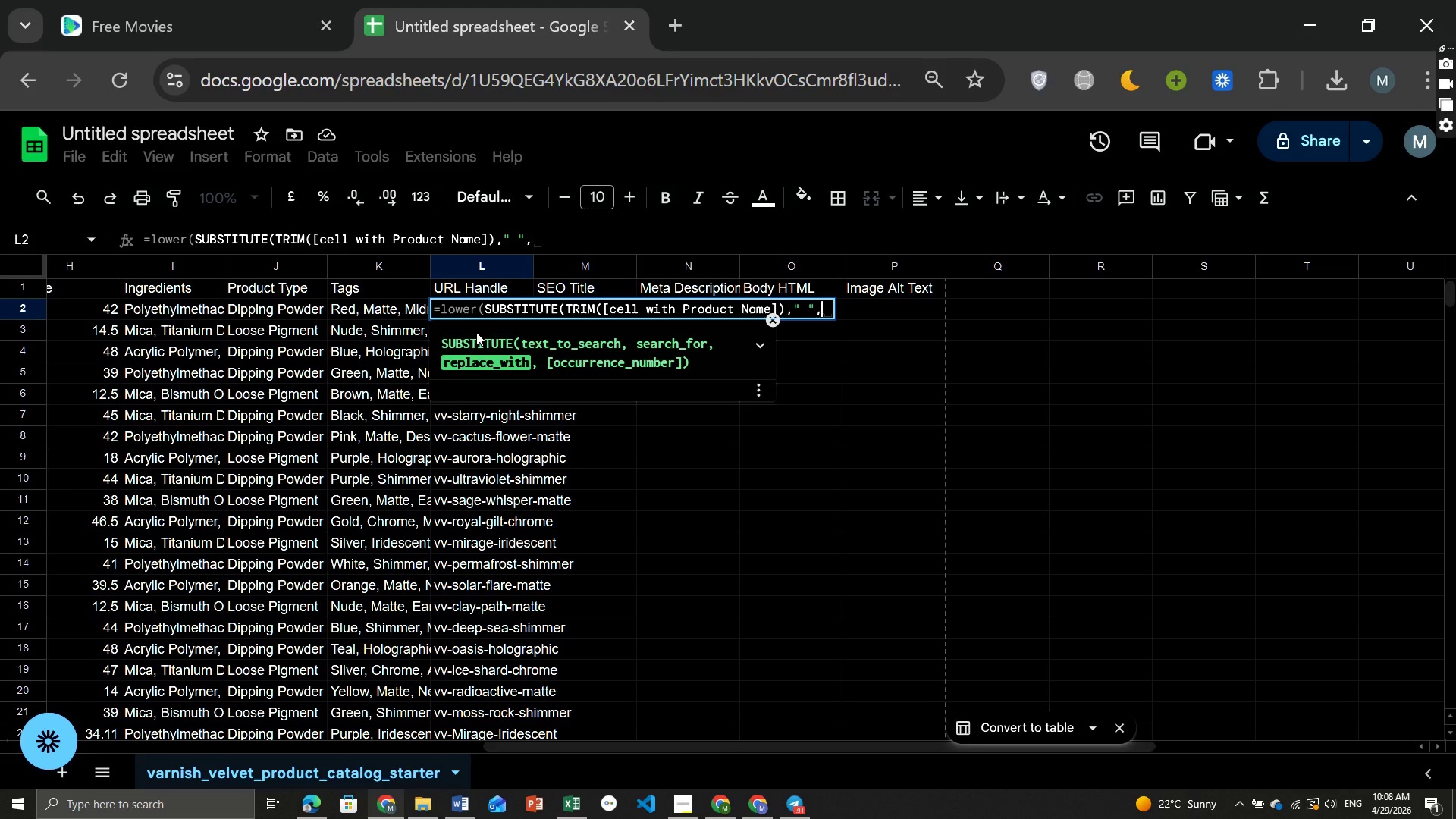 
key(Shift+Quote)
 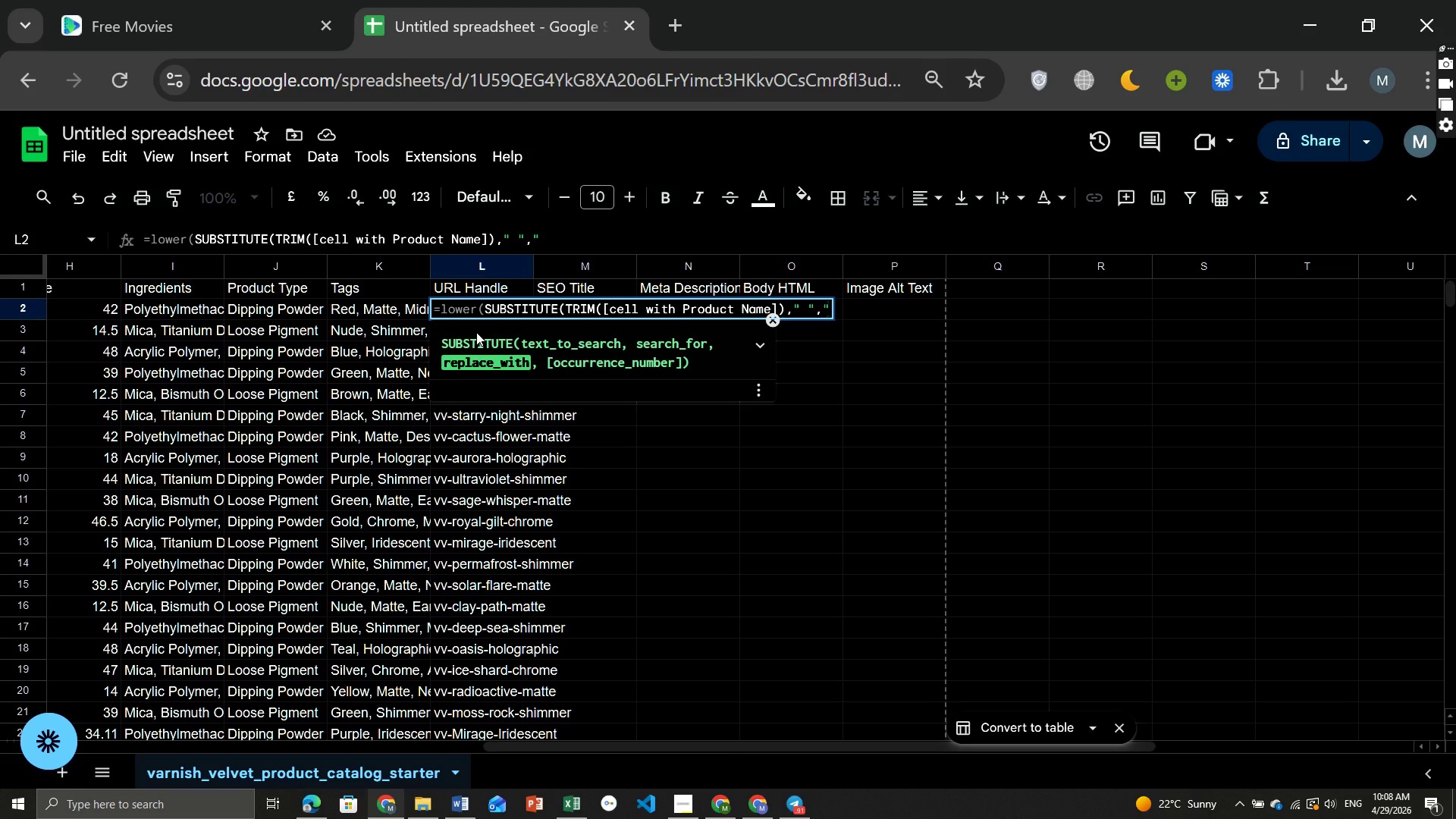 
key(Minus)
 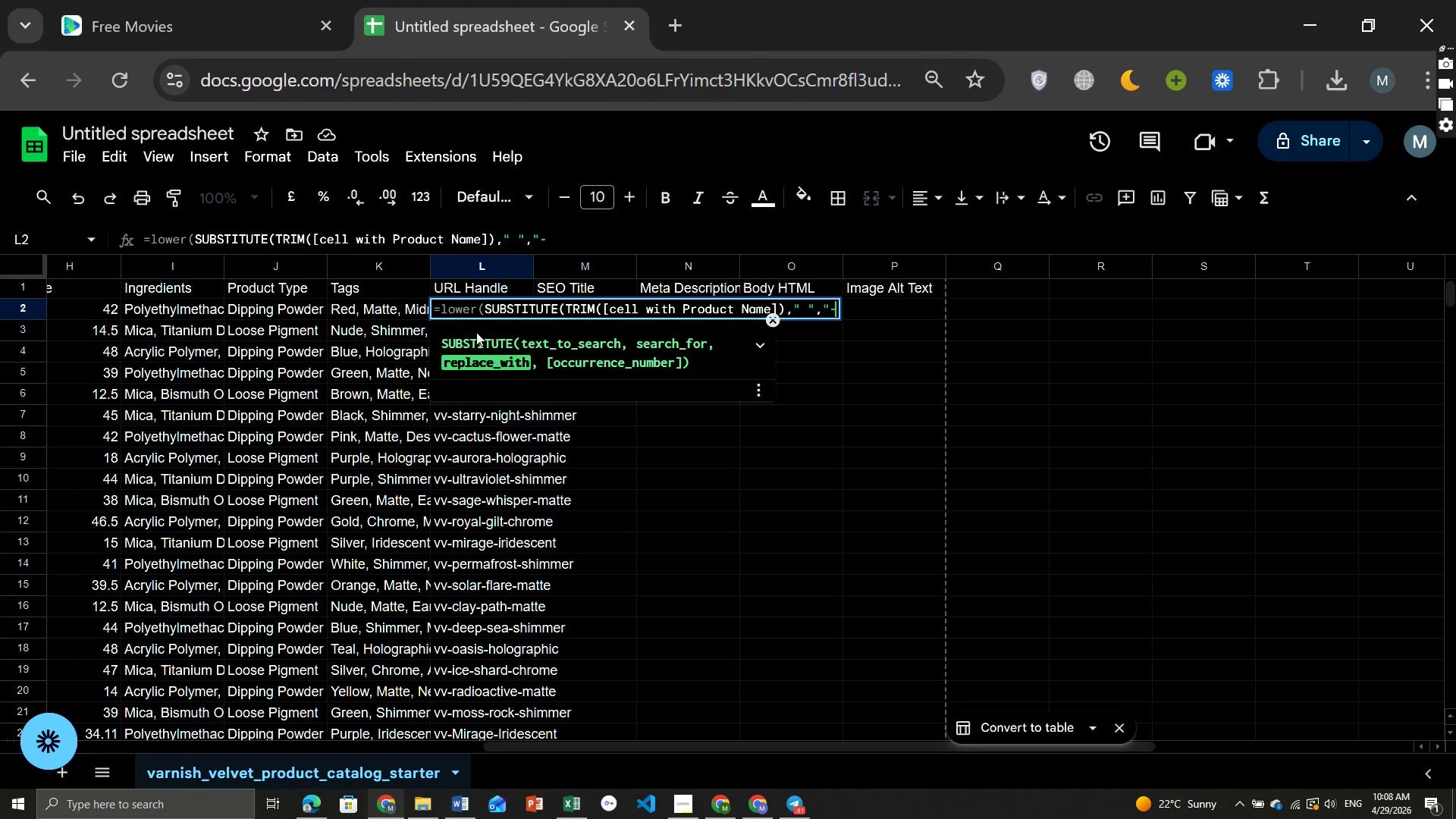 
key(Shift+Quote)
 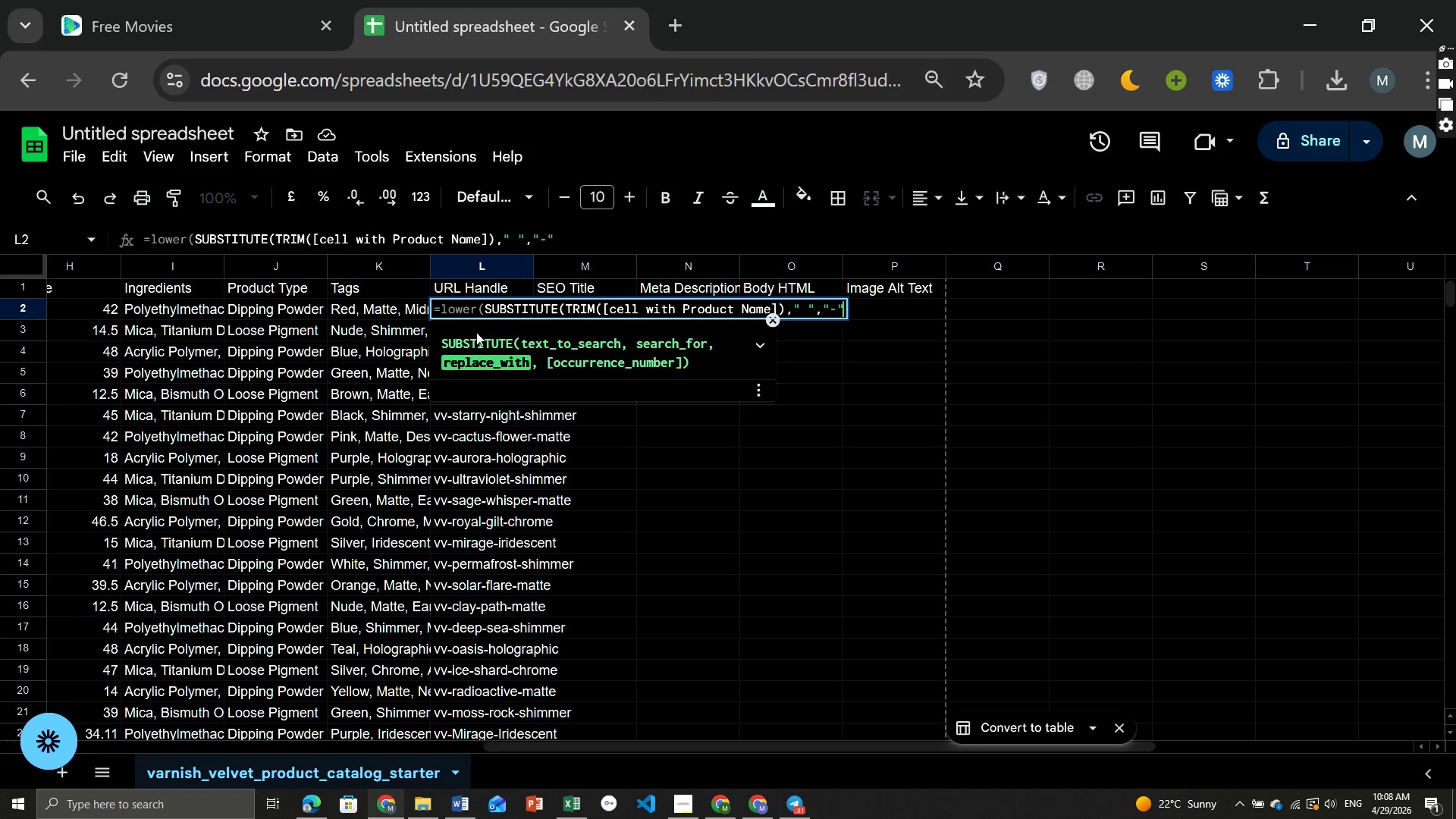 
type()))
 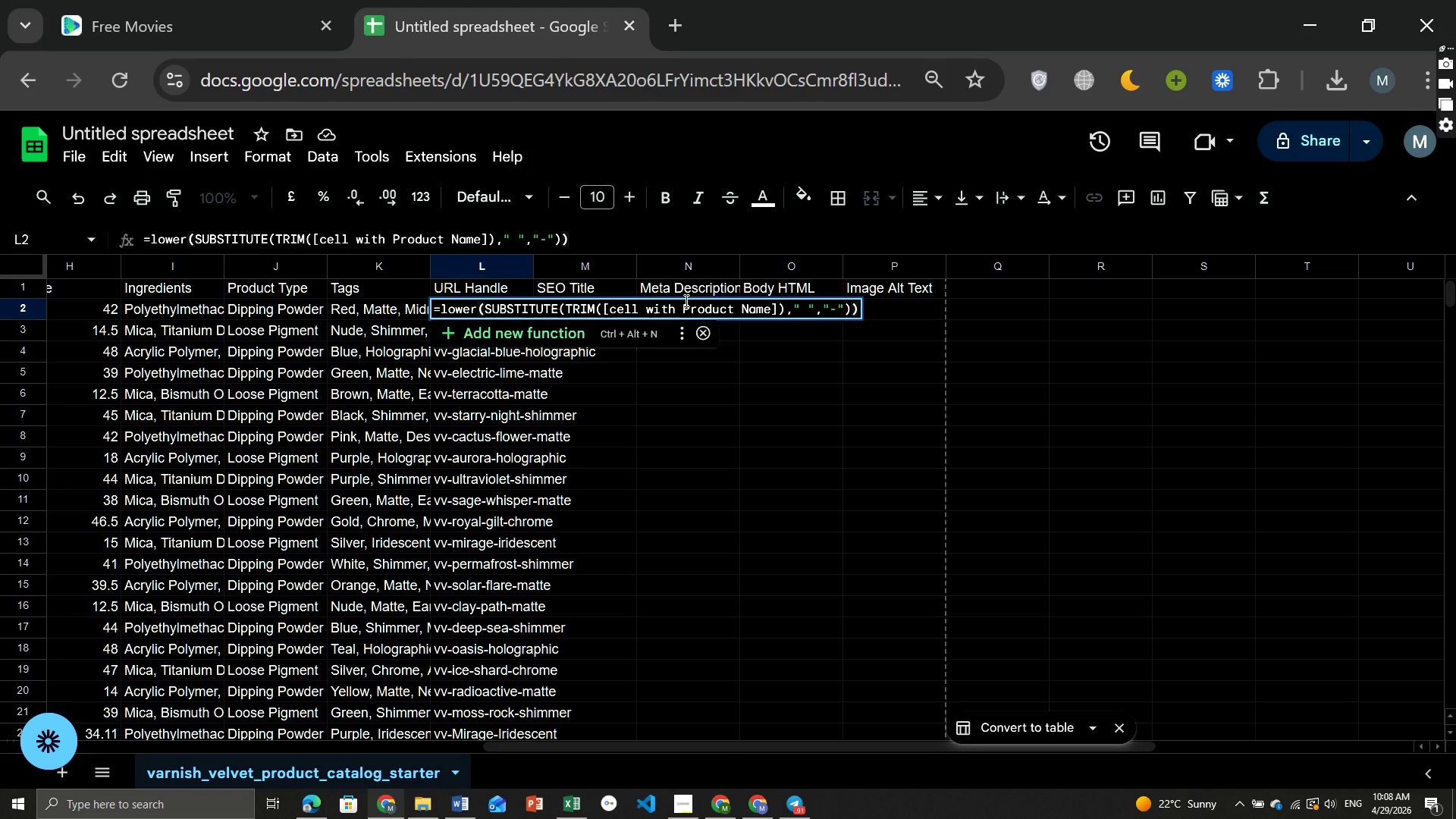 
wait(5.41)
 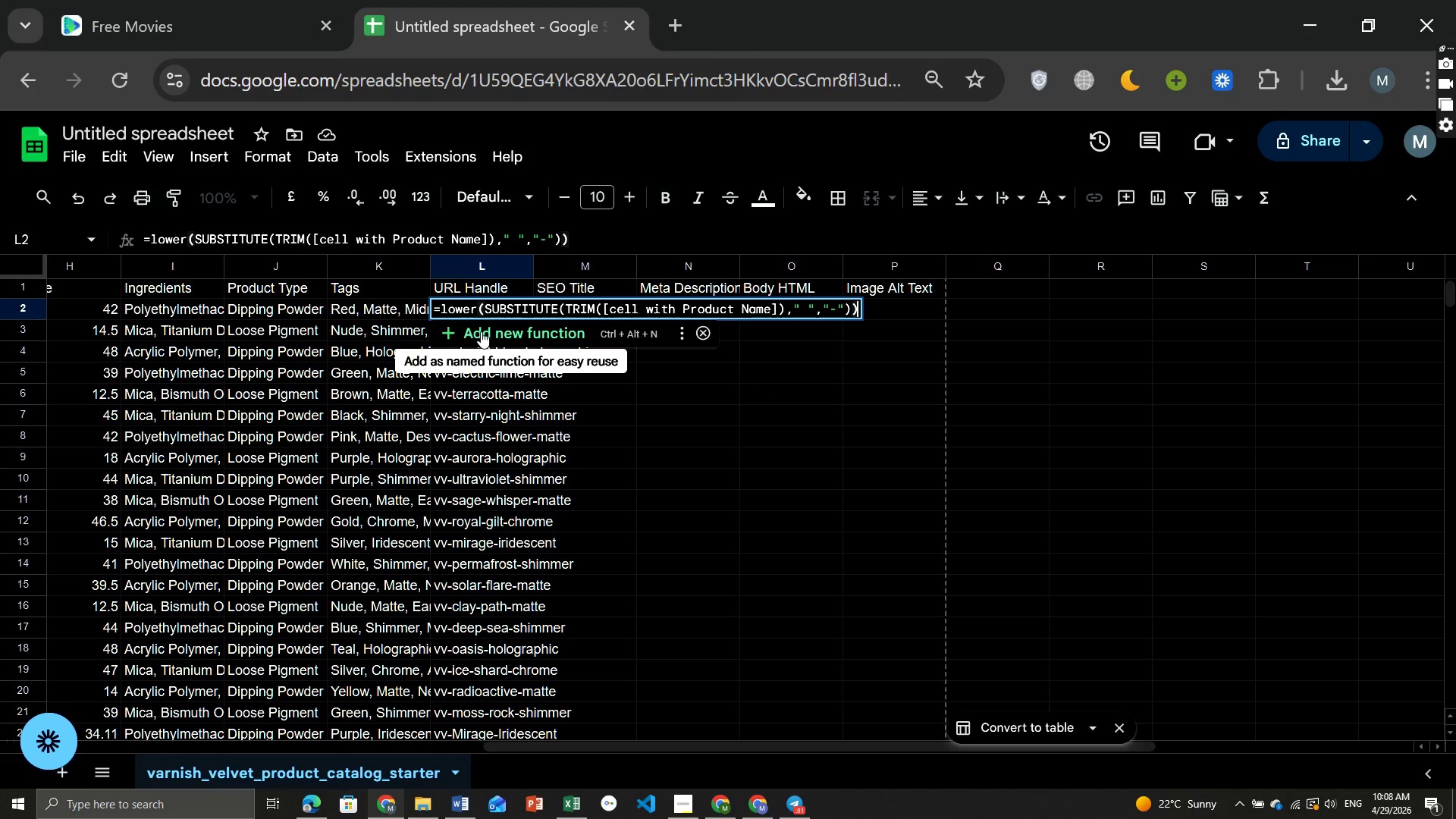 
key(Enter)
 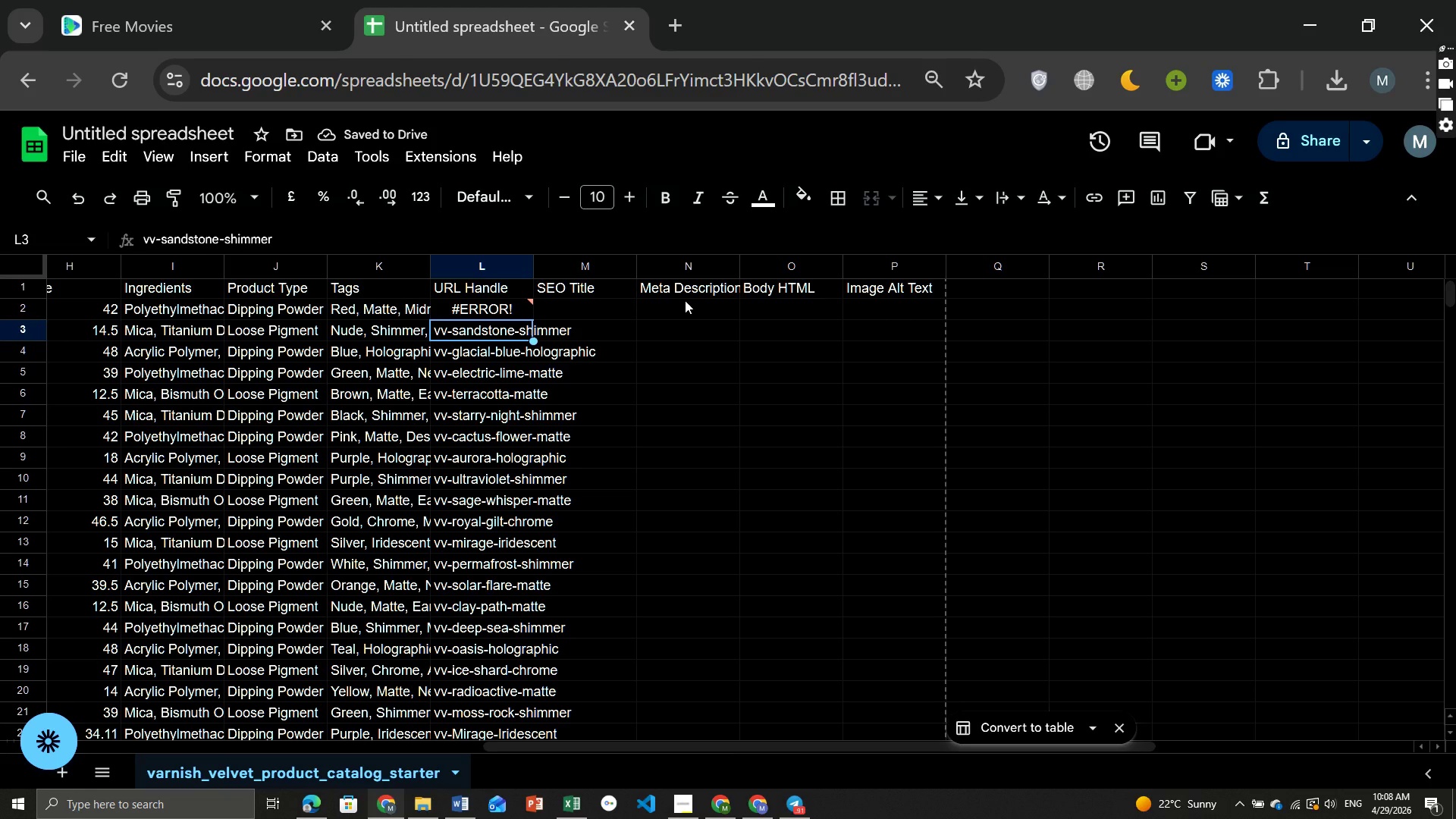 
wait(8.02)
 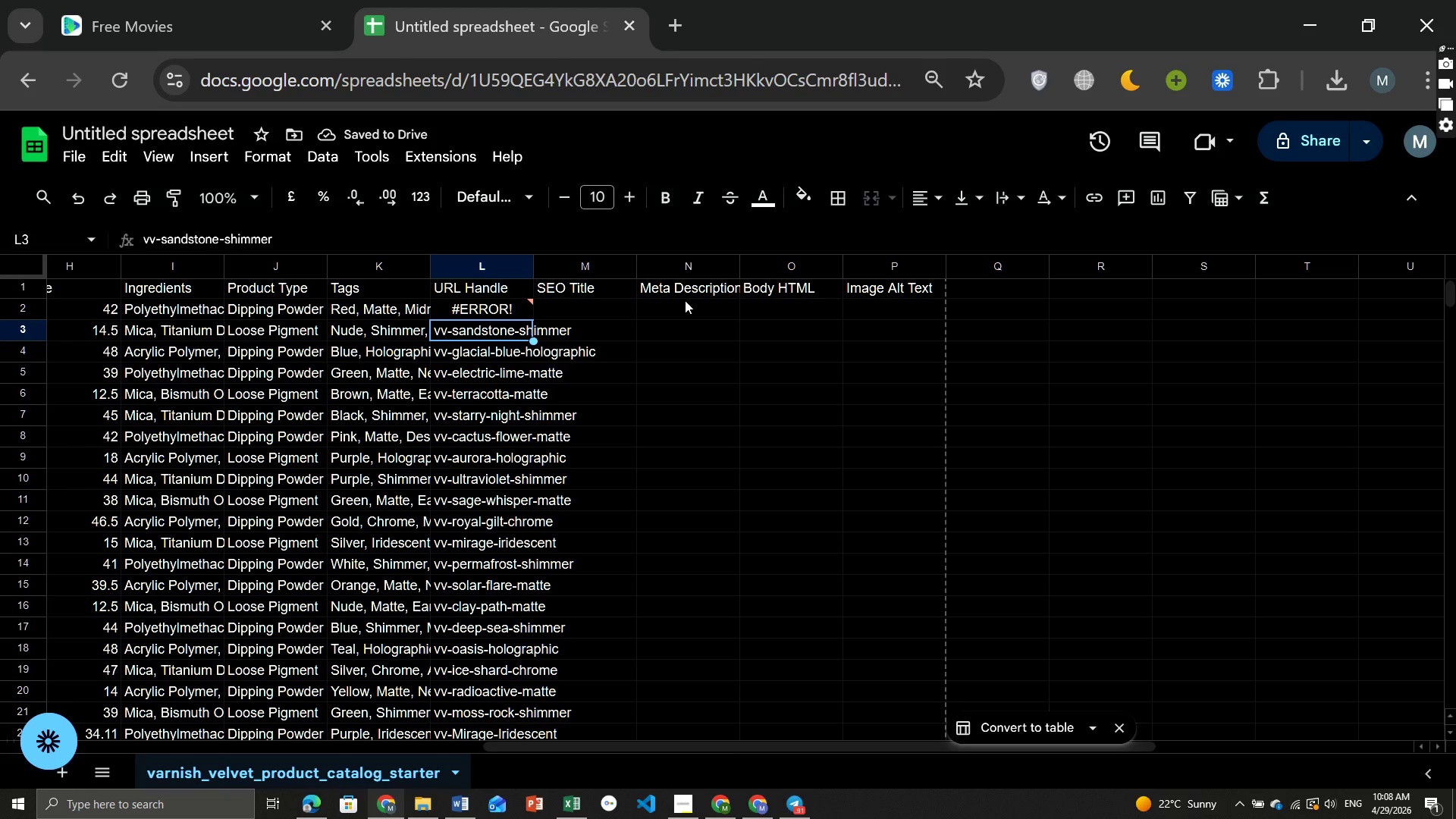 
left_click_drag(start_coordinate=[530, 259], to_coordinate=[648, 242])
 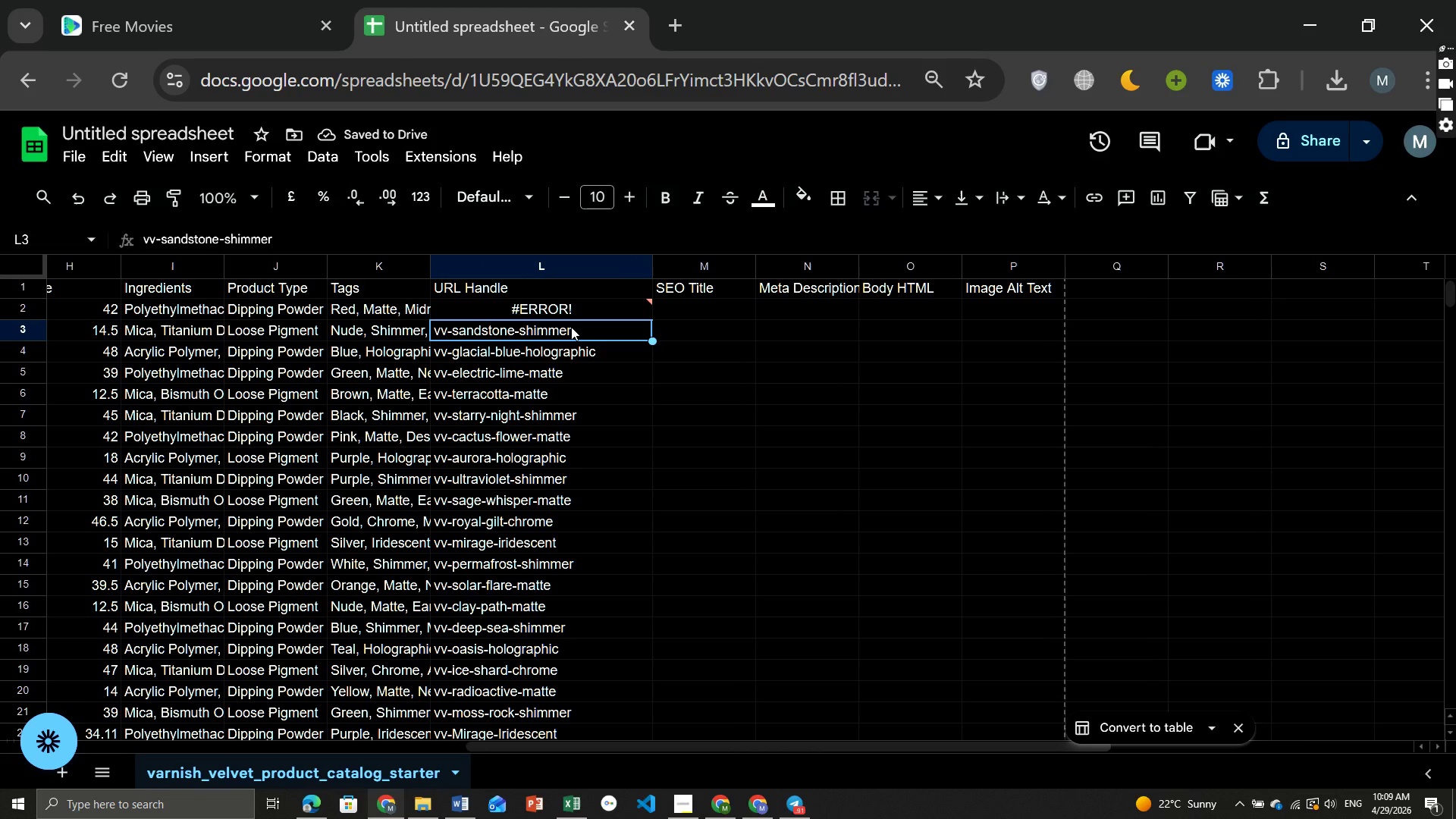 
left_click([571, 327])
 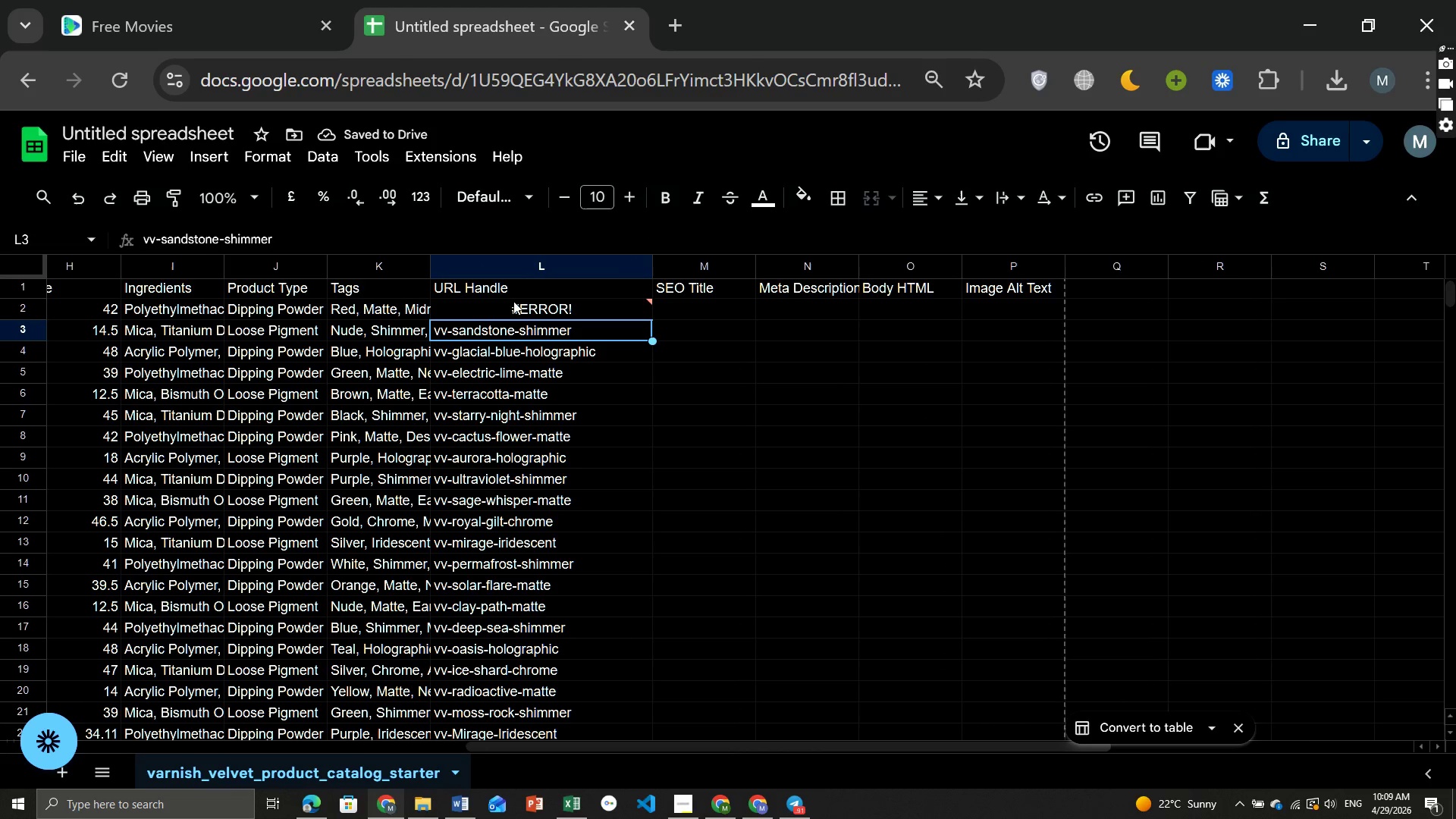 
left_click([490, 288])
 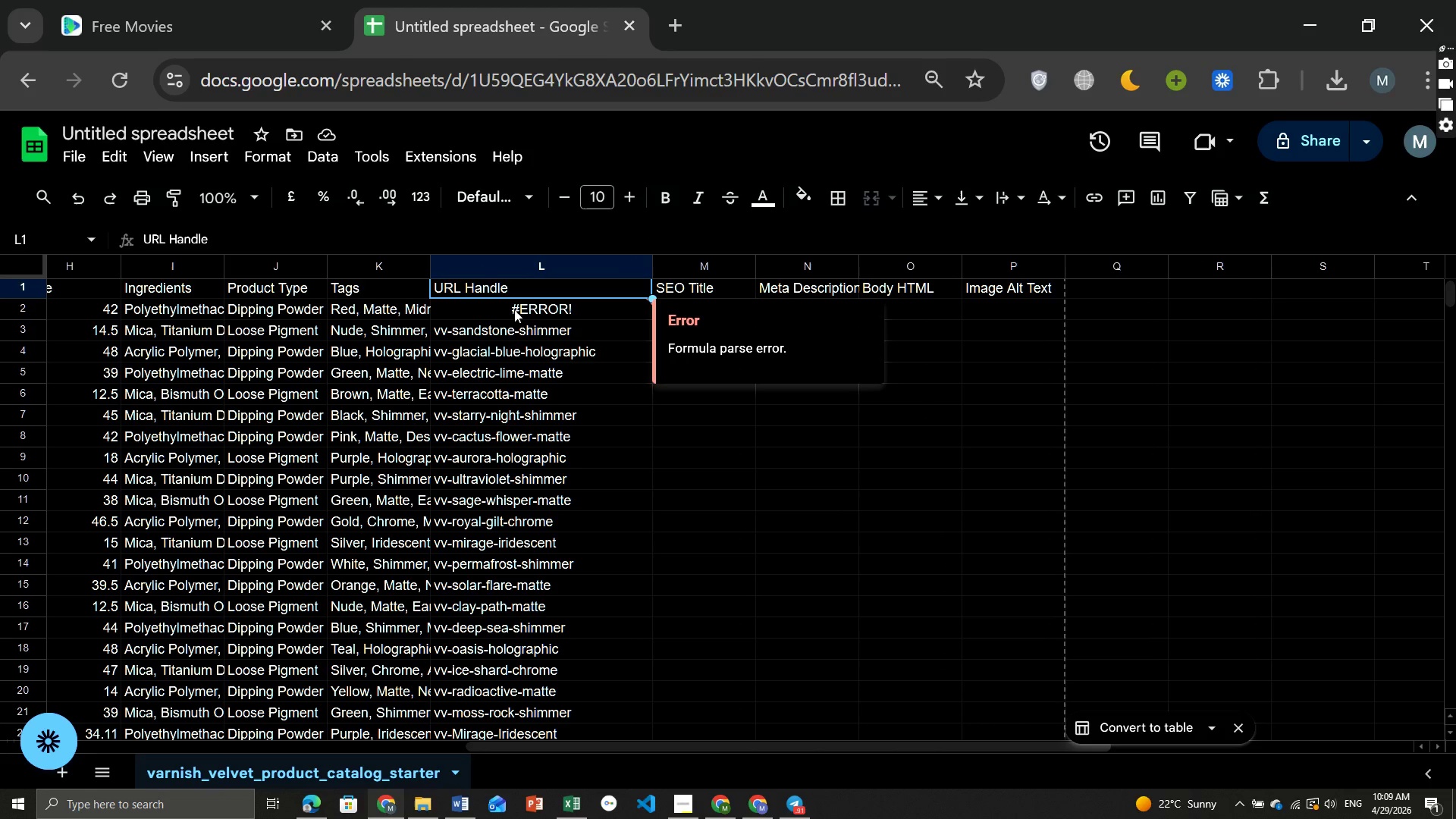 
left_click([514, 309])
 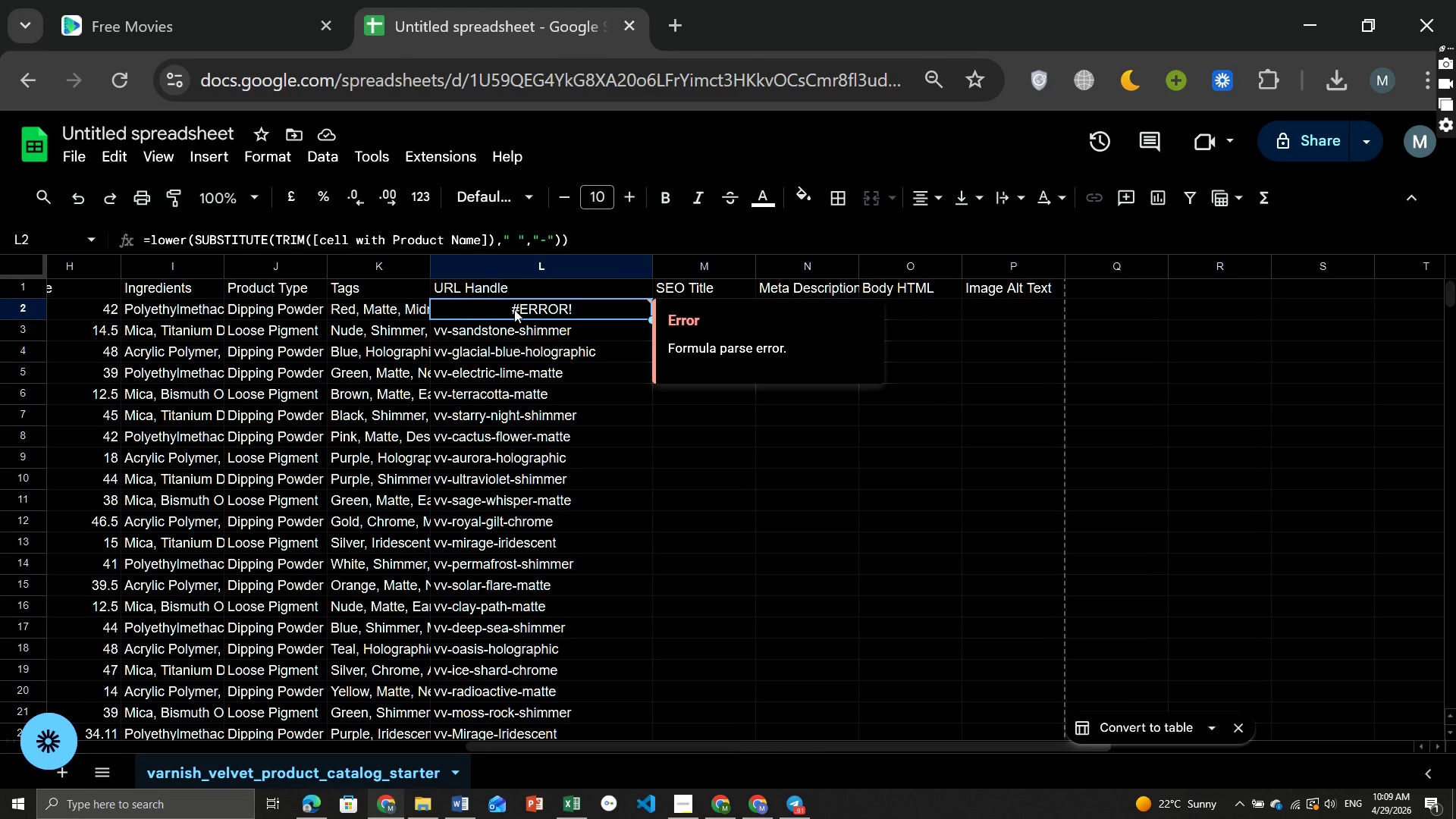 
wait(6.7)
 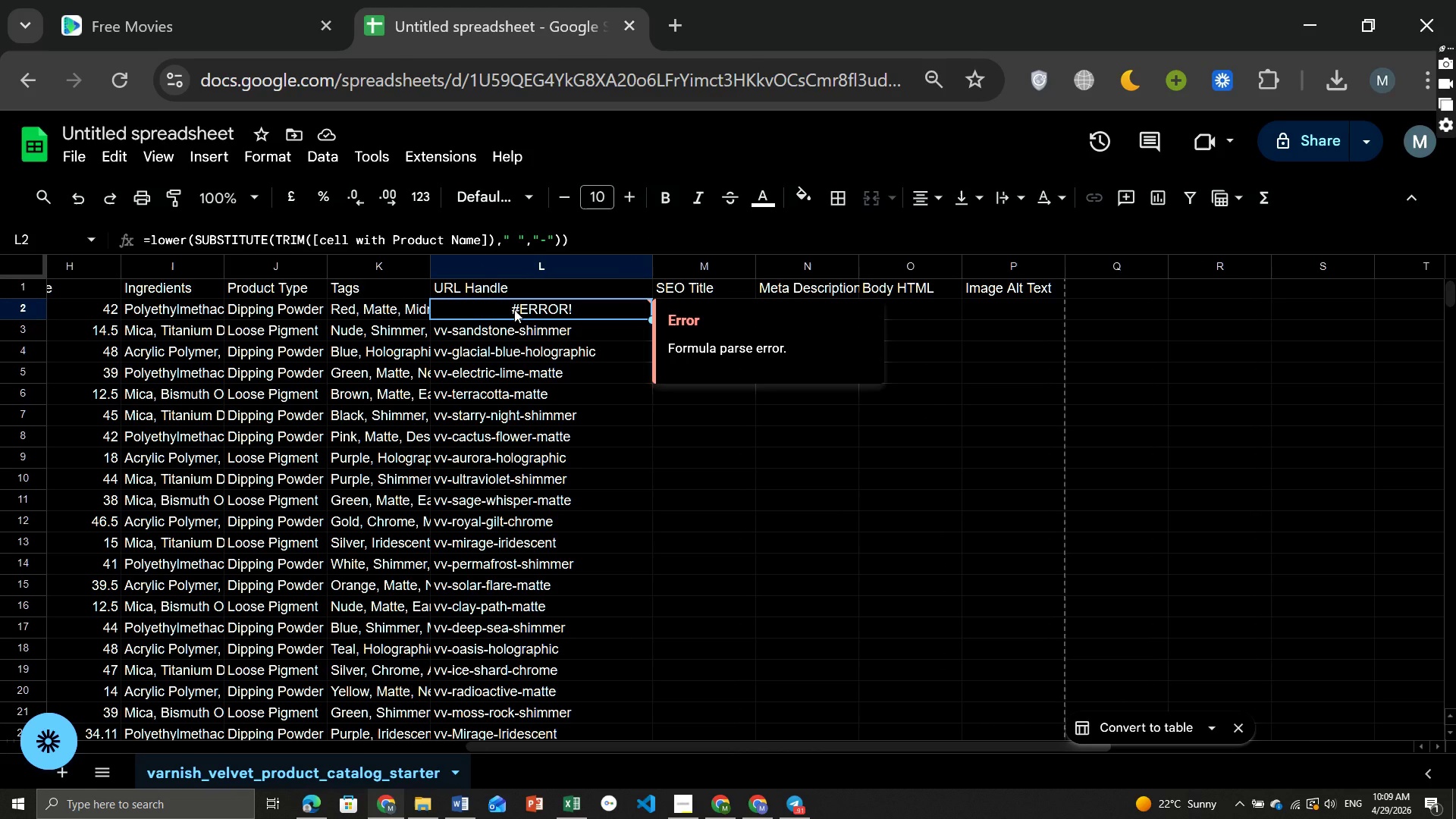 
double_click([514, 309])
 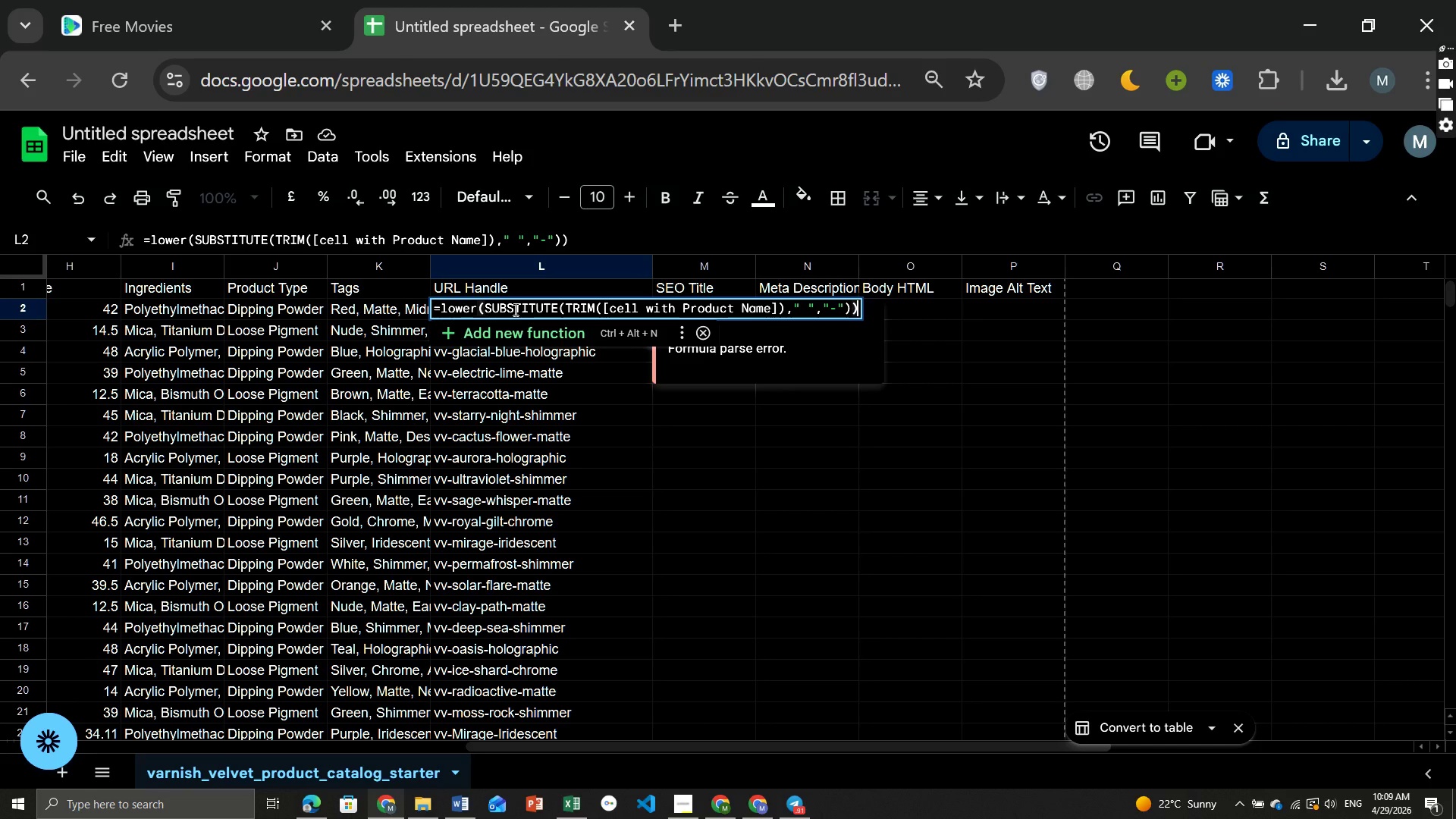 
mouse_move([554, 331])
 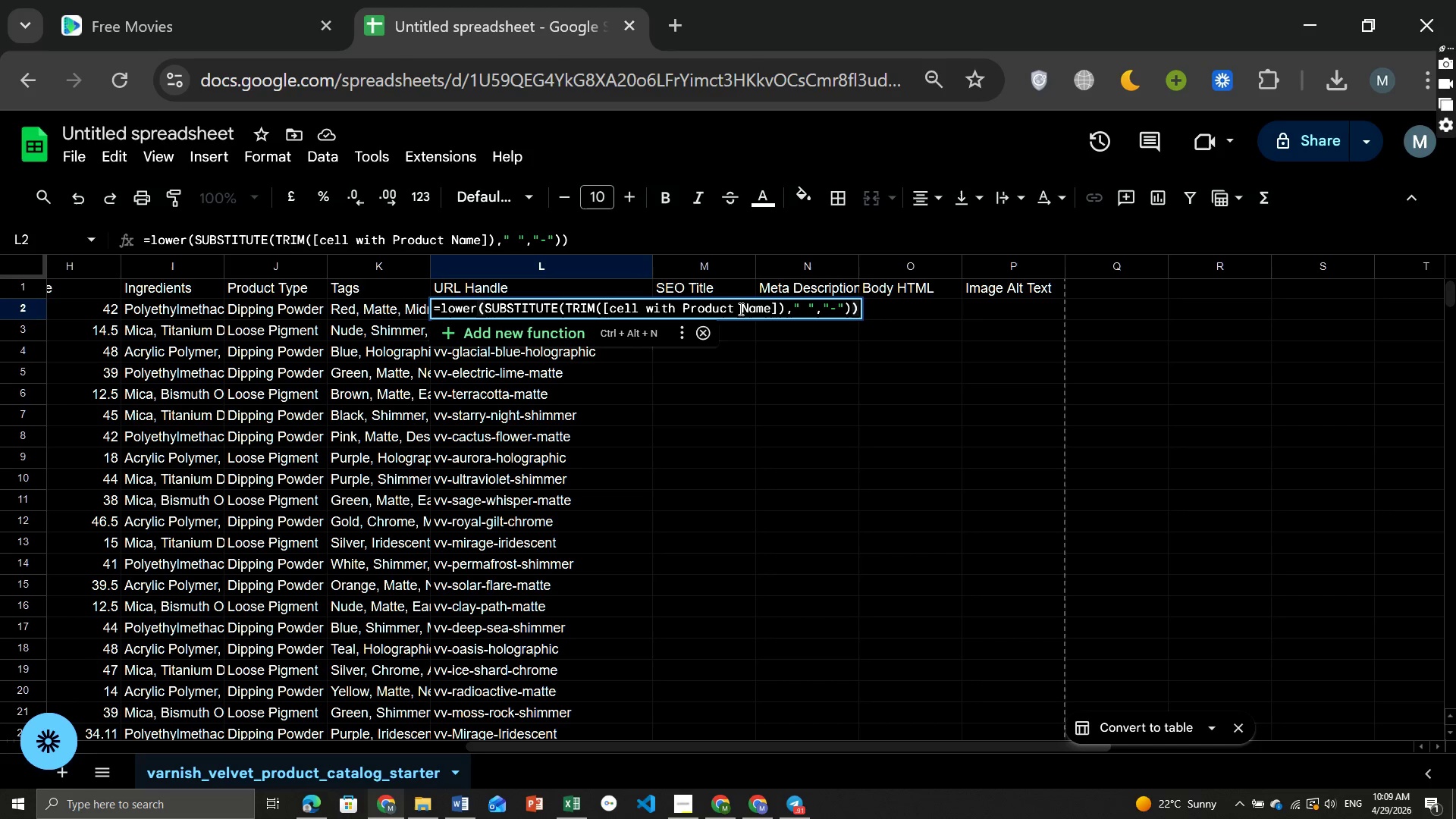 
left_click([739, 309])
 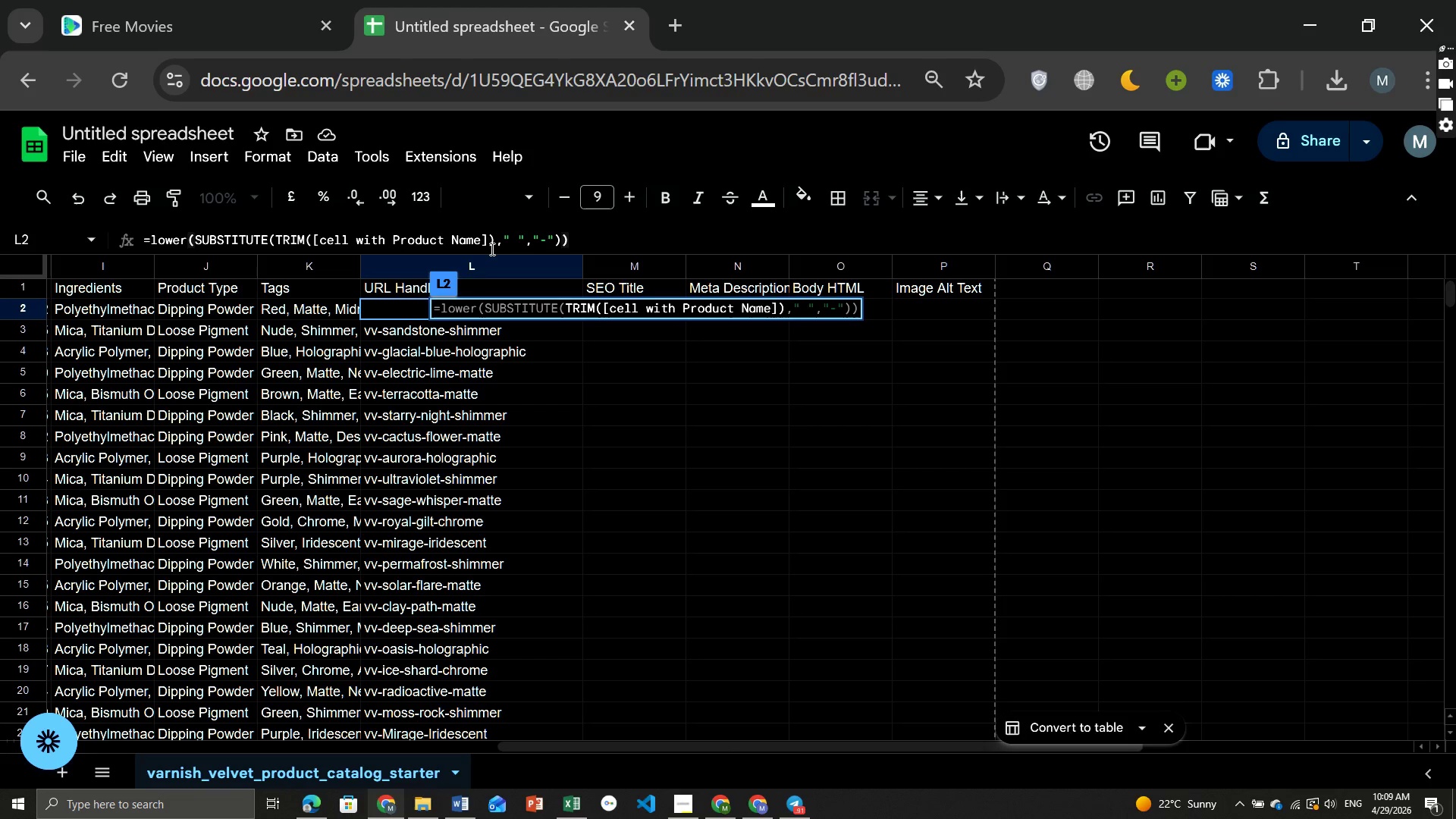 
wait(31.17)
 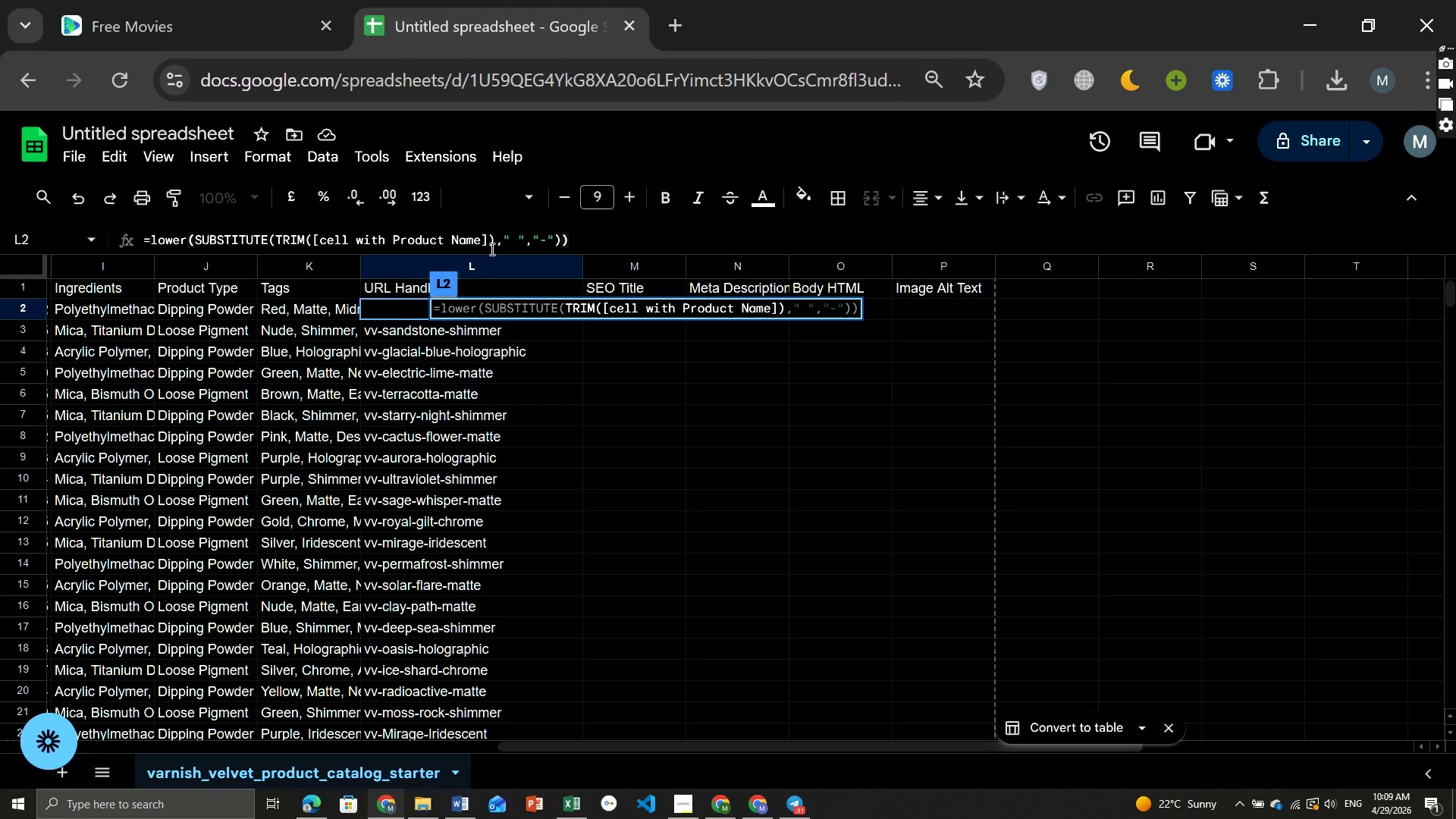 
left_click([503, 236])
 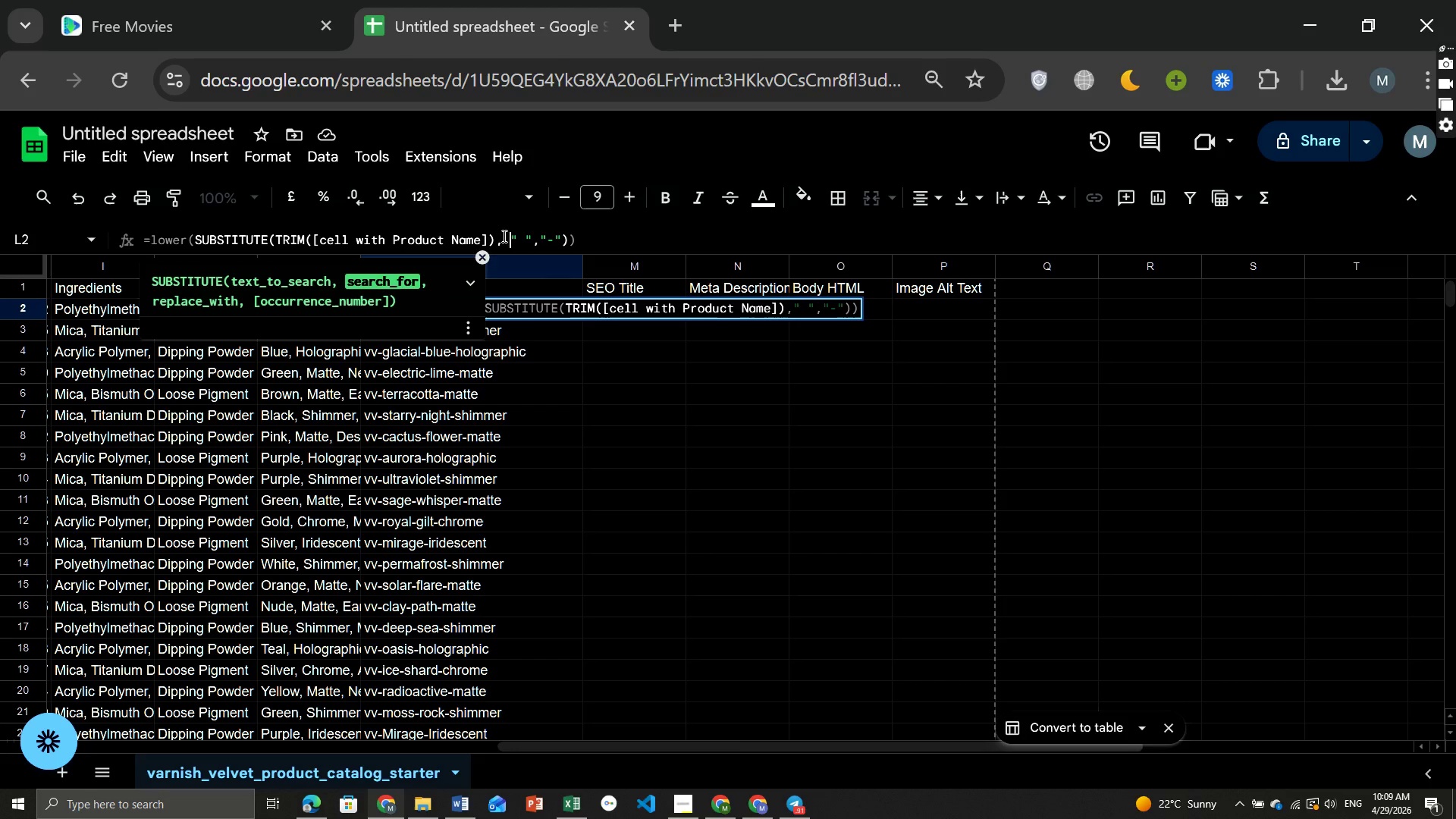 
key(Space)
 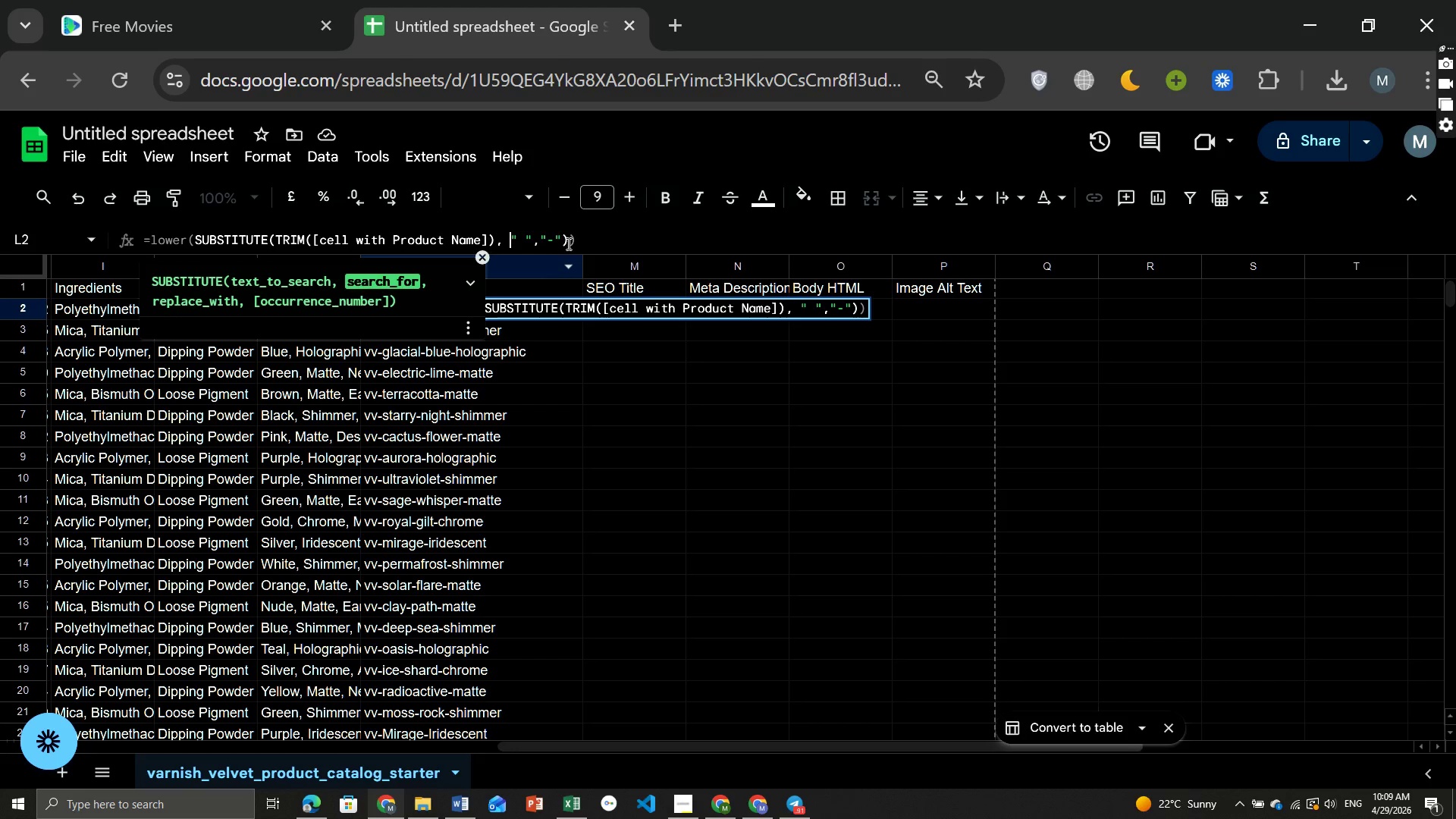 
left_click([538, 243])
 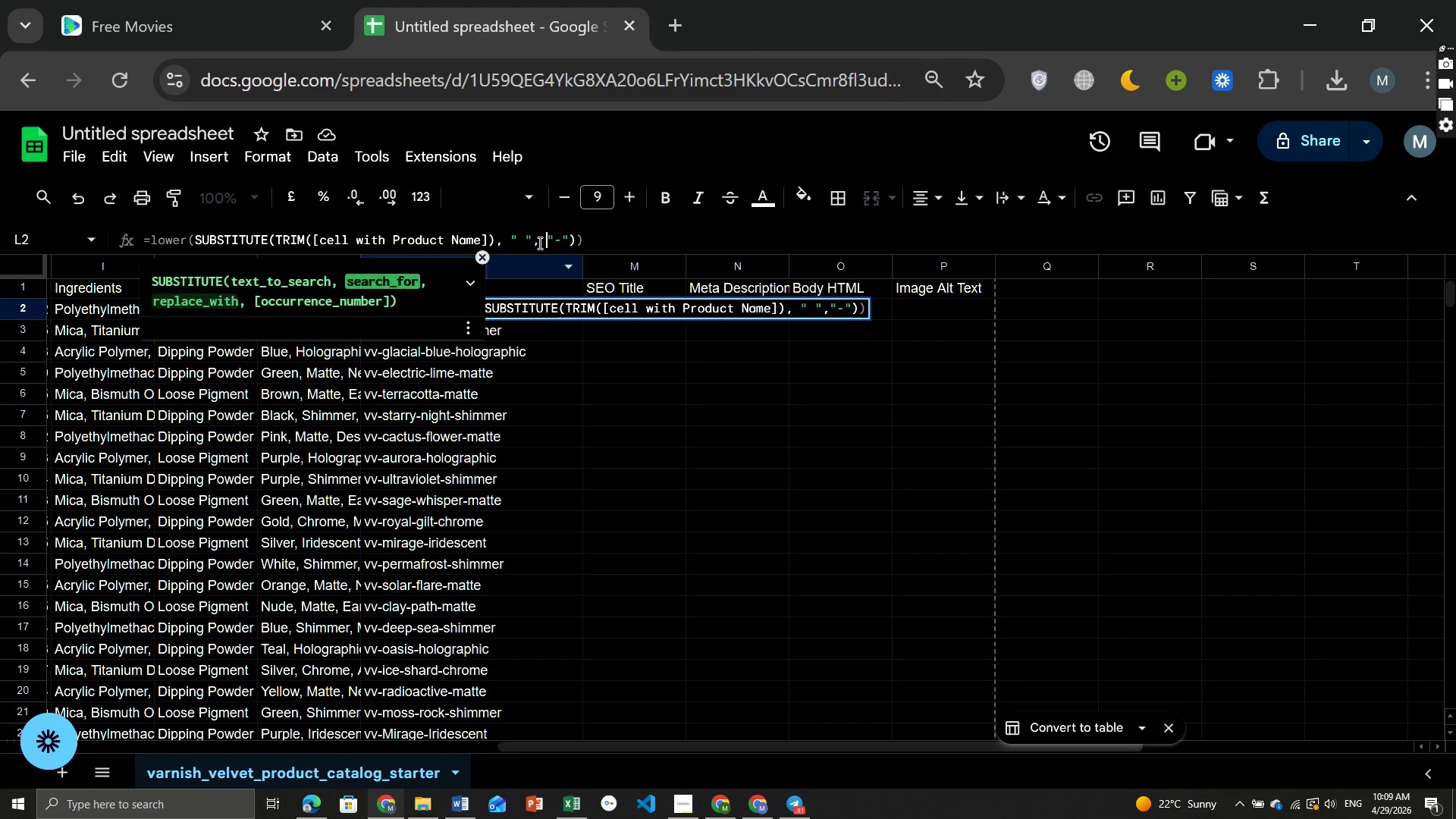 
key(Space)
 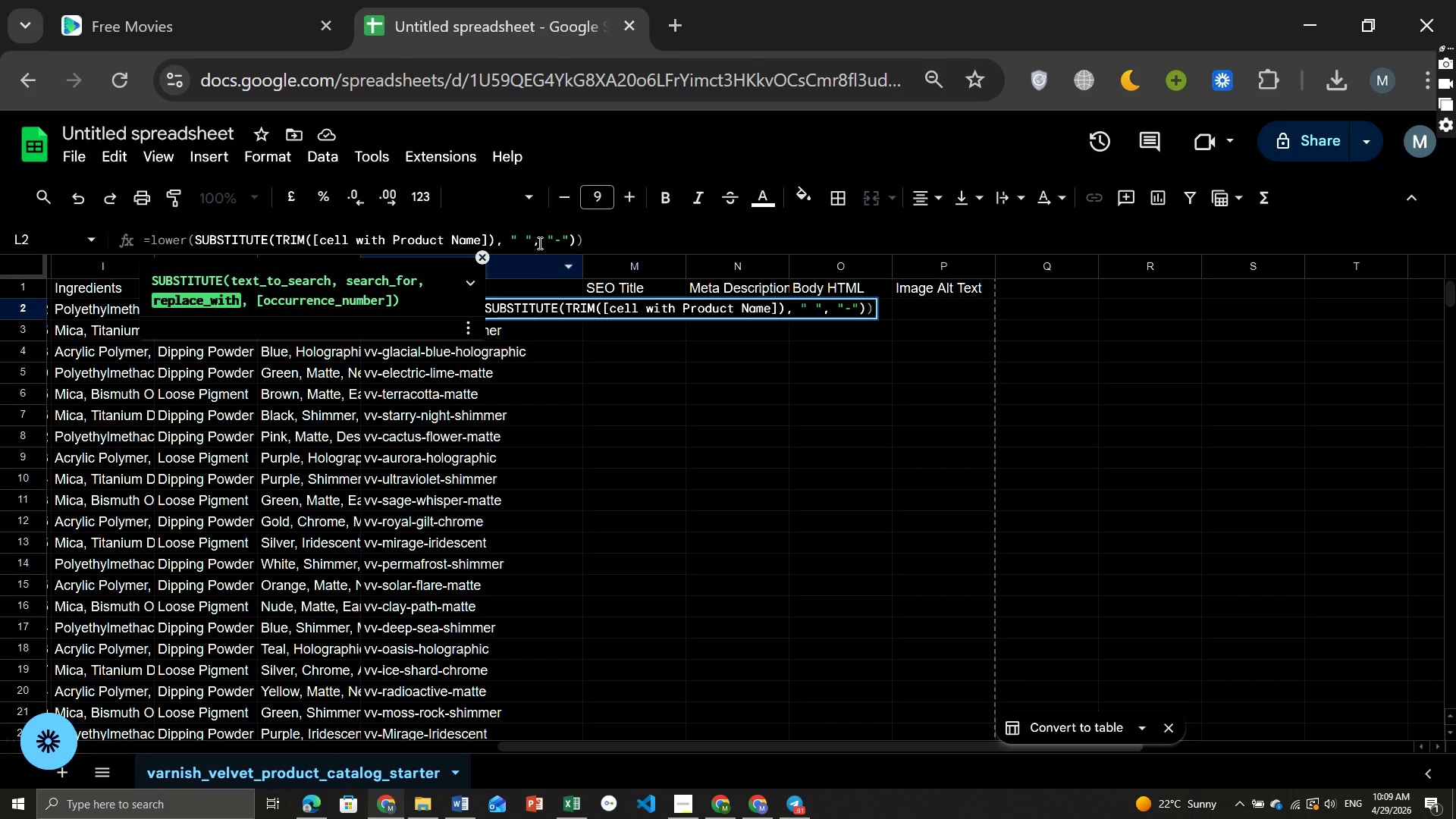 
wait(5.49)
 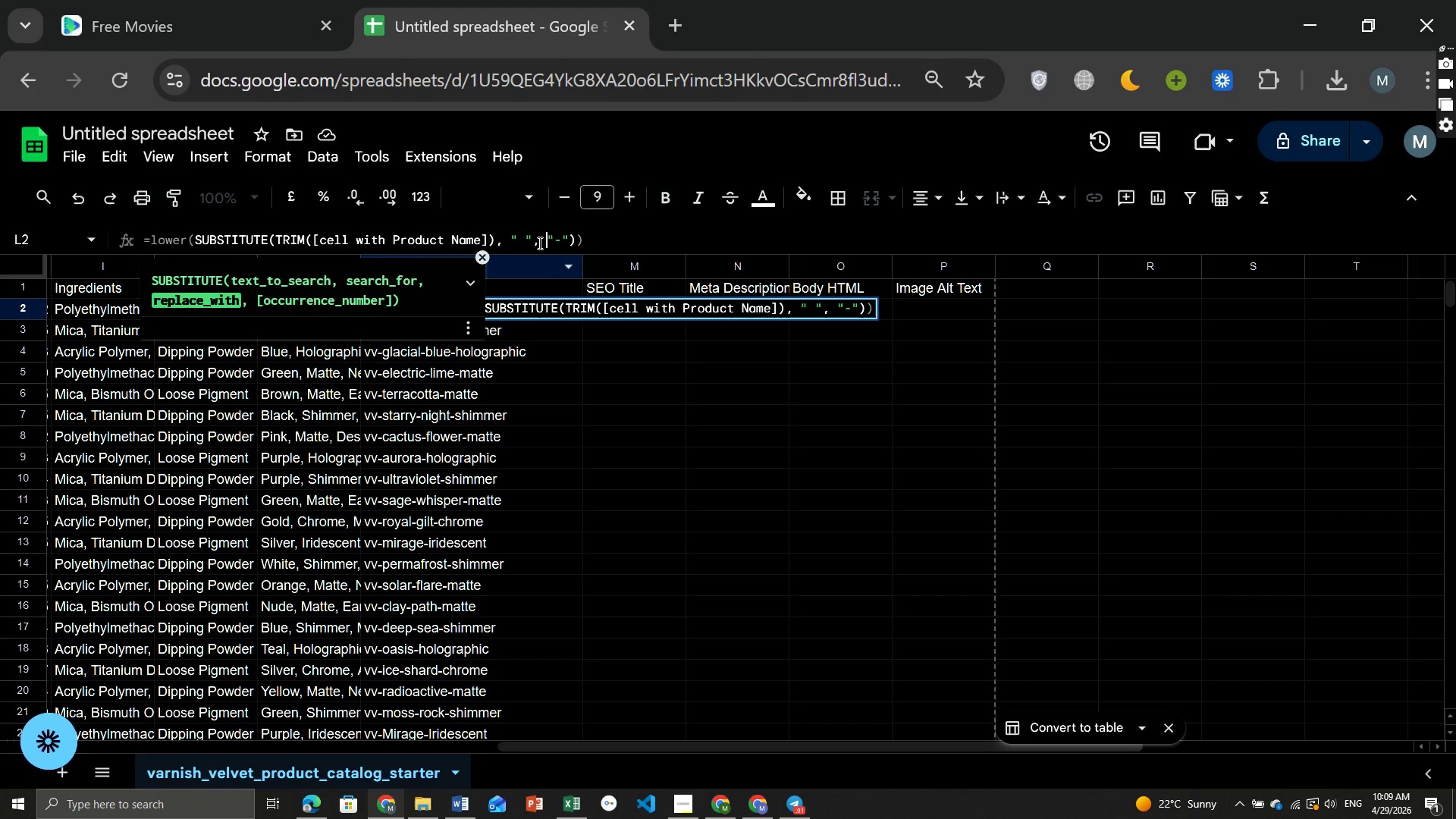 
left_click([626, 231])
 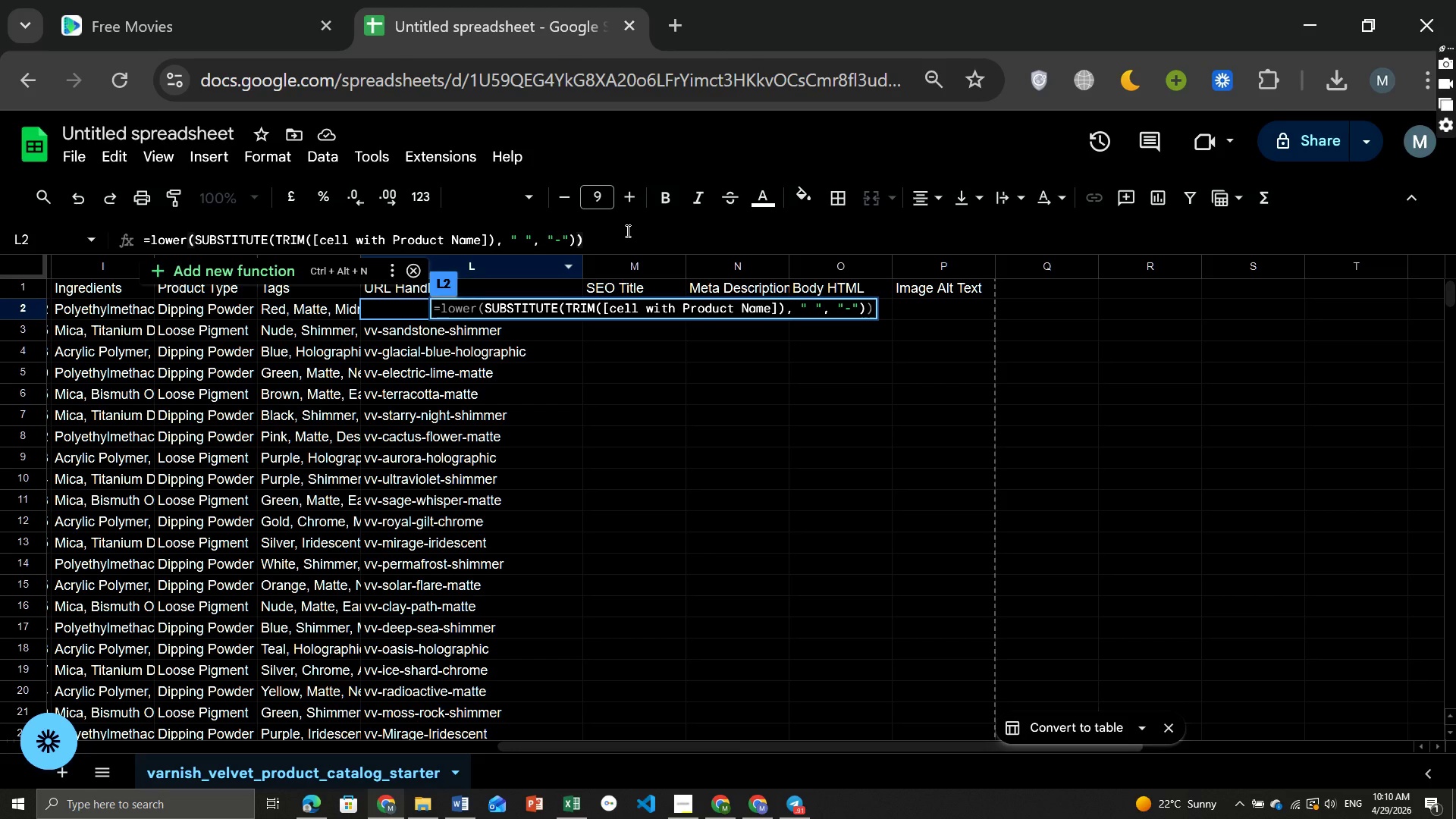 
key(Enter)
 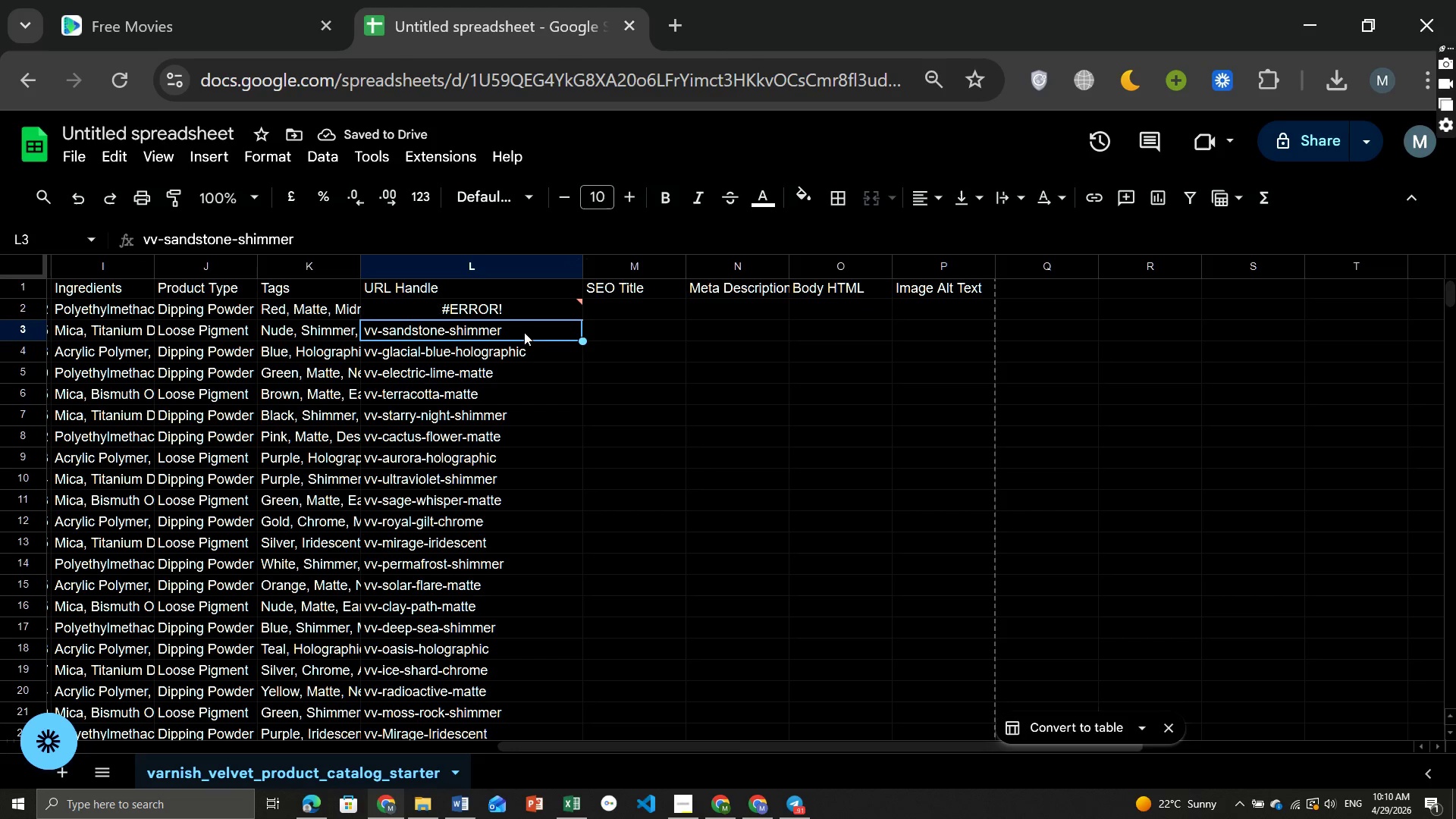 
left_click([499, 310])
 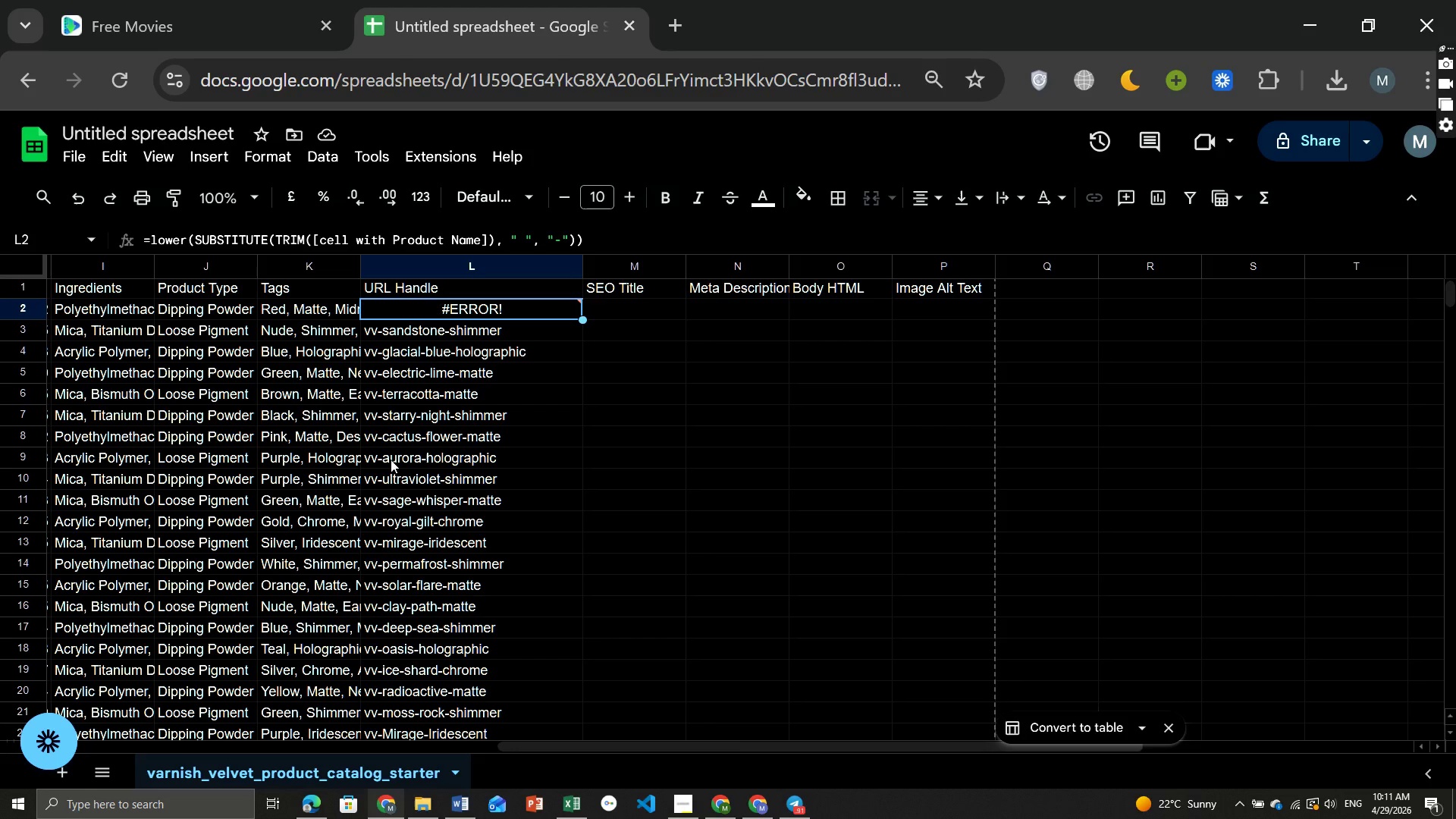 
wait(72.19)
 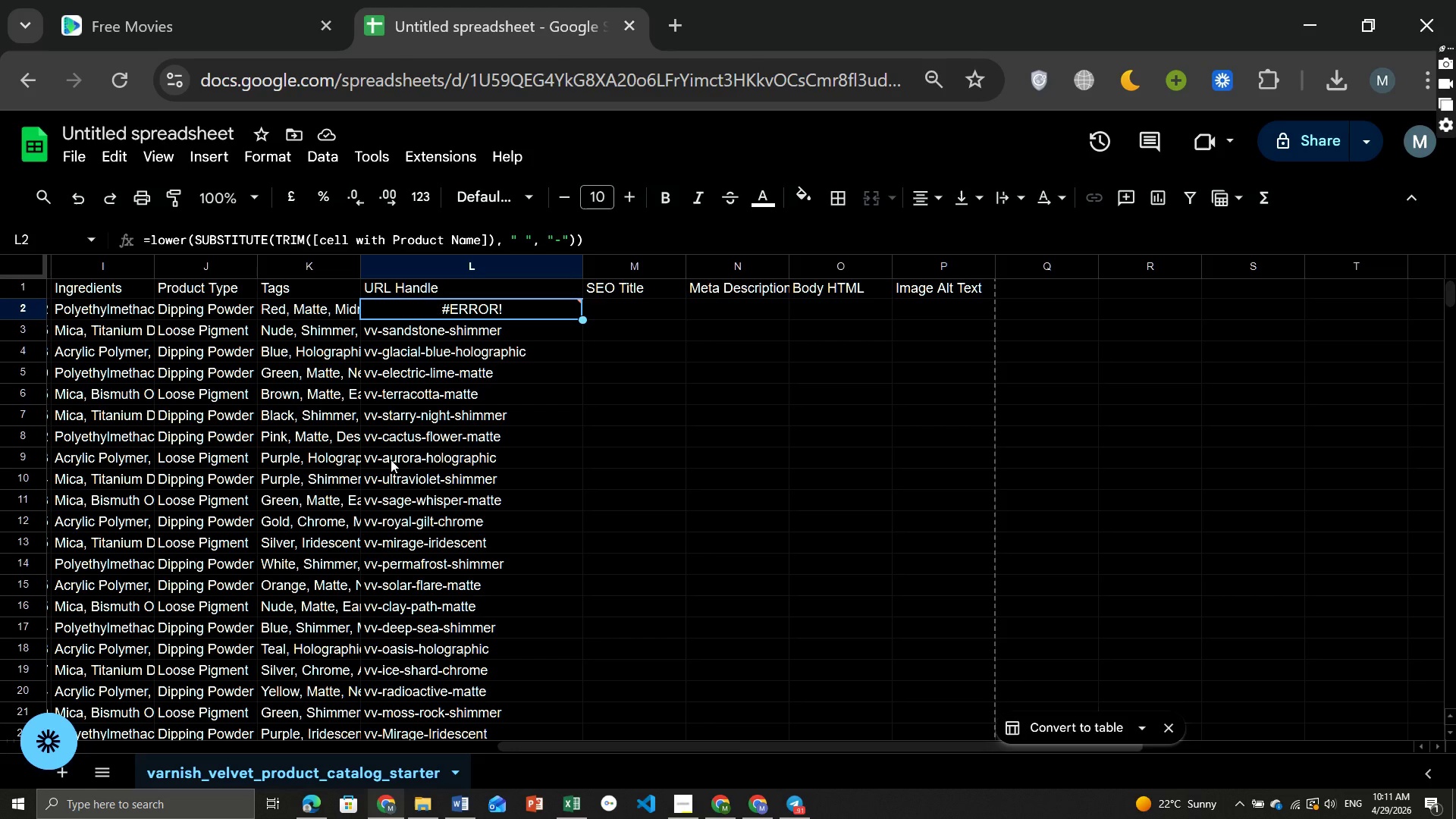 
double_click([527, 309])
 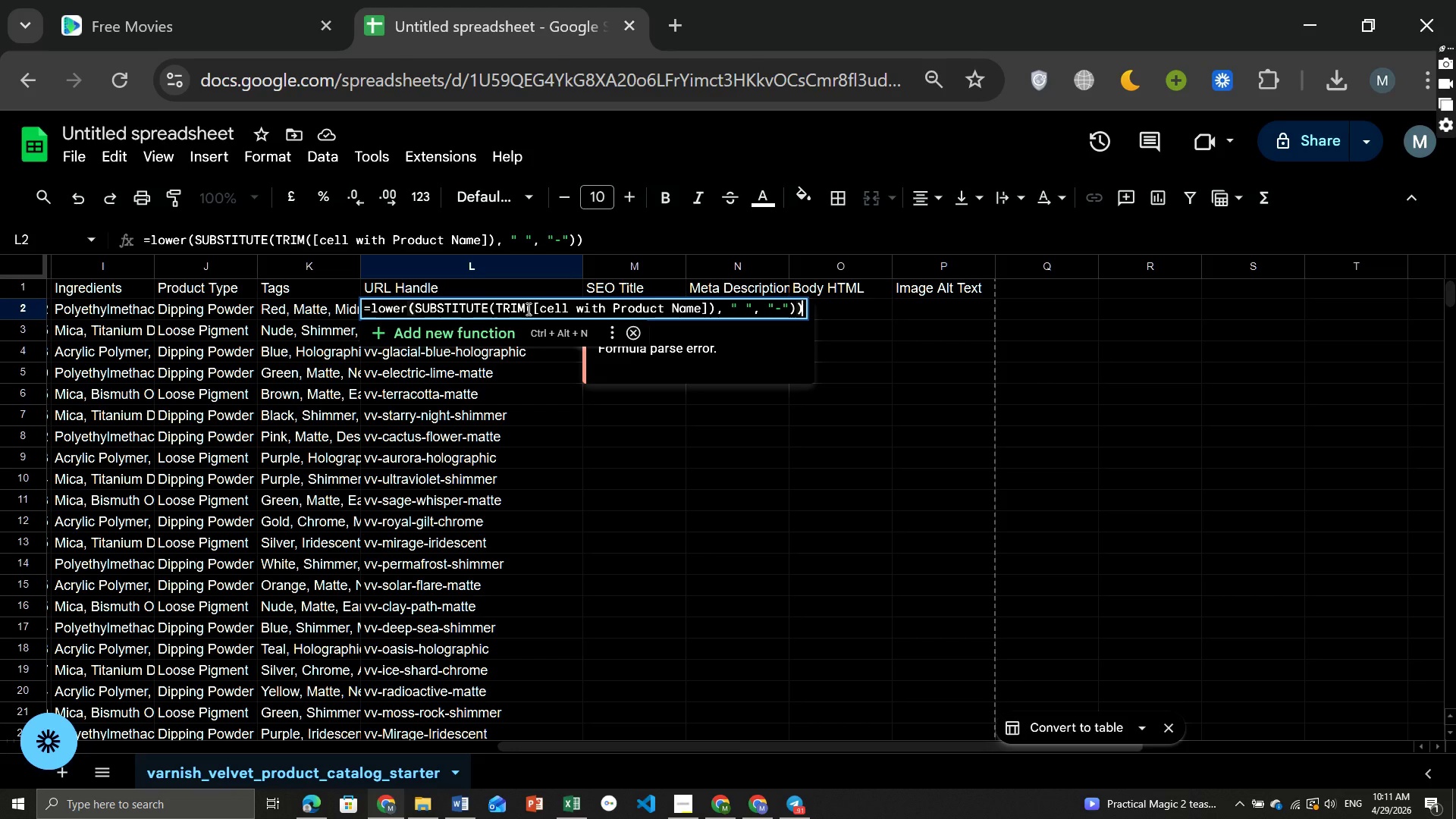 
wait(29.03)
 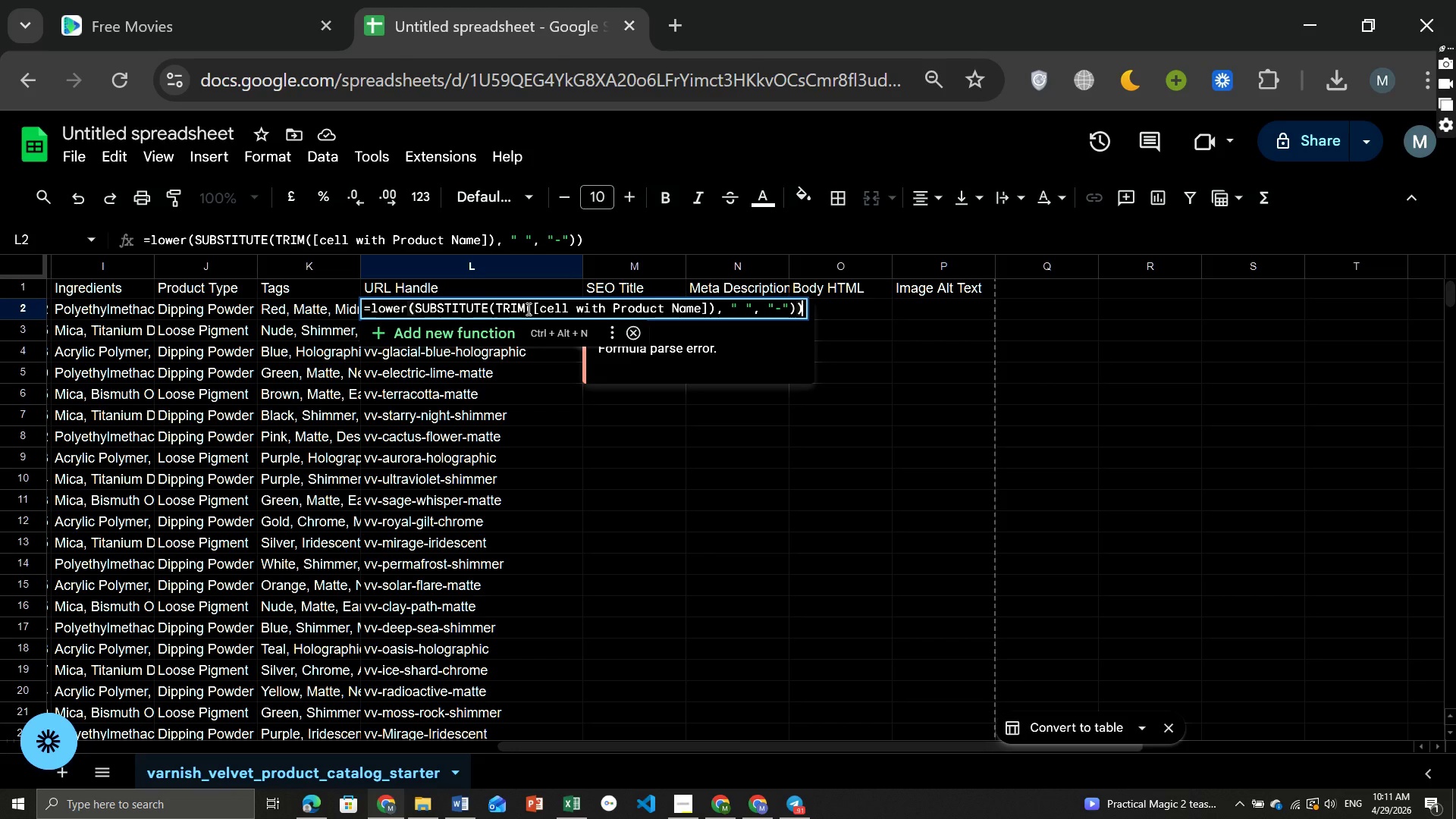 
hold_key(key=ControlLeft, duration=1.53)
 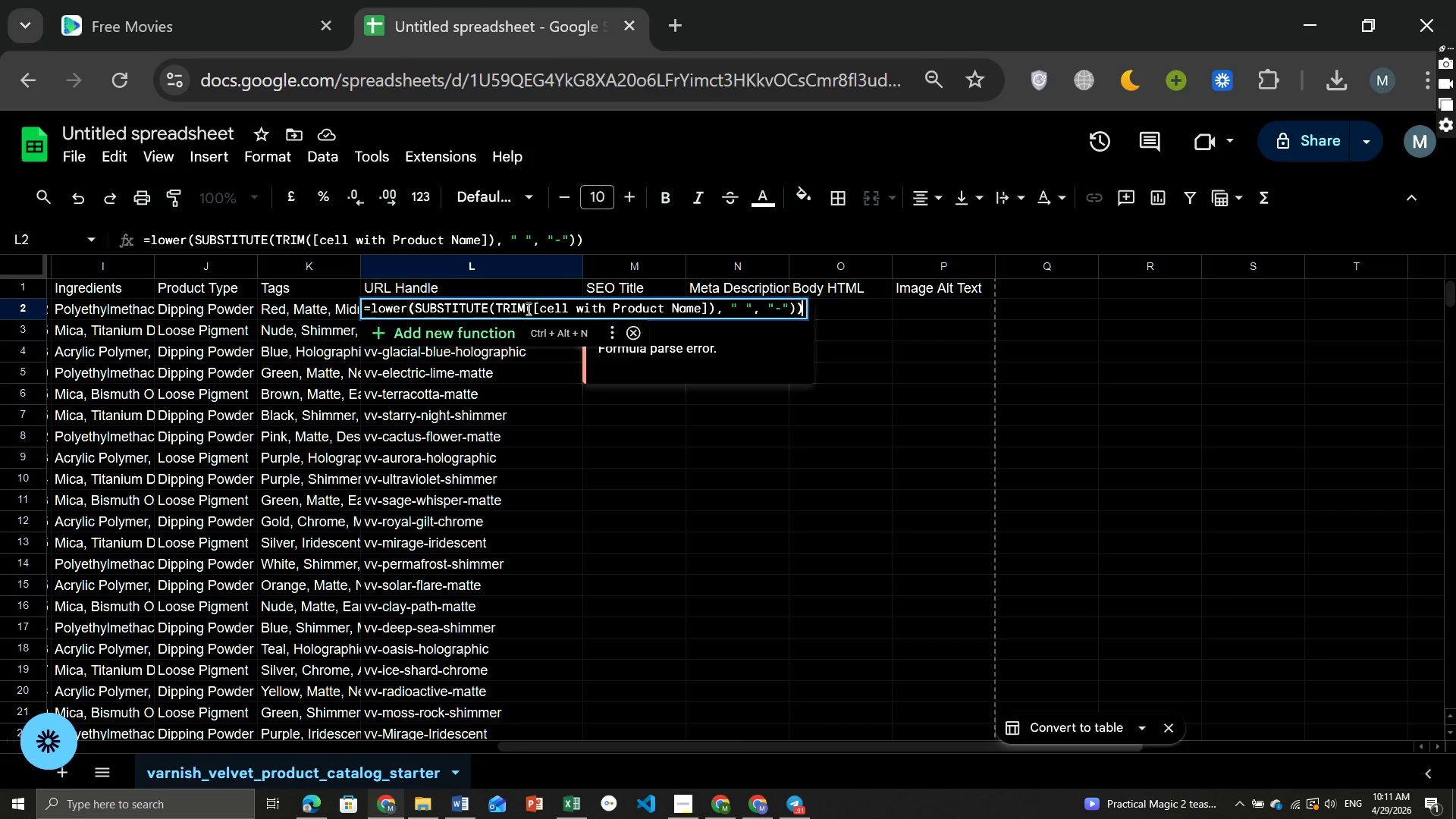 
hold_key(key=ControlLeft, duration=1.39)
 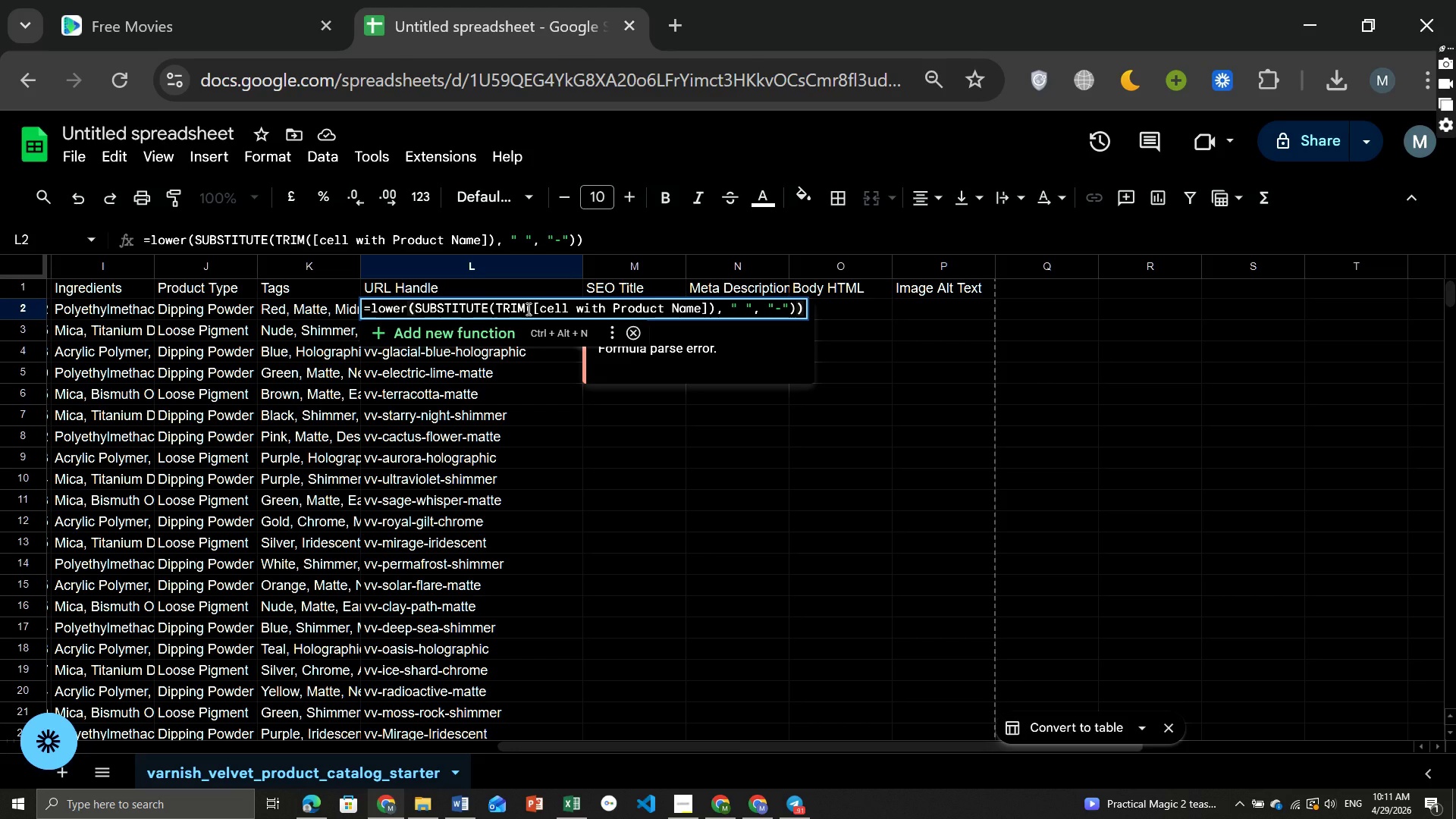 
hold_key(key=ControlLeft, duration=1.52)
 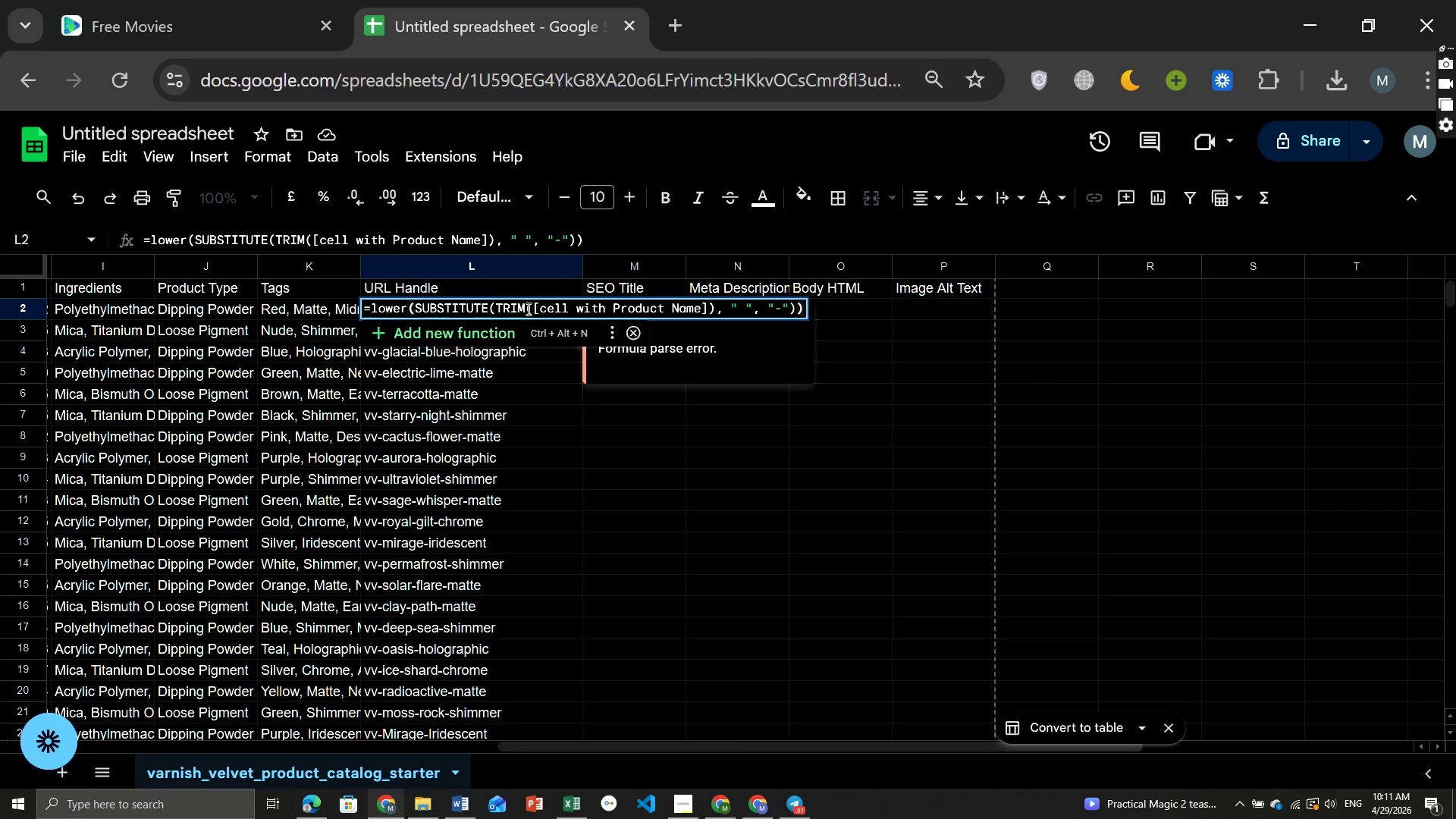 
key(Control+ControlLeft)
 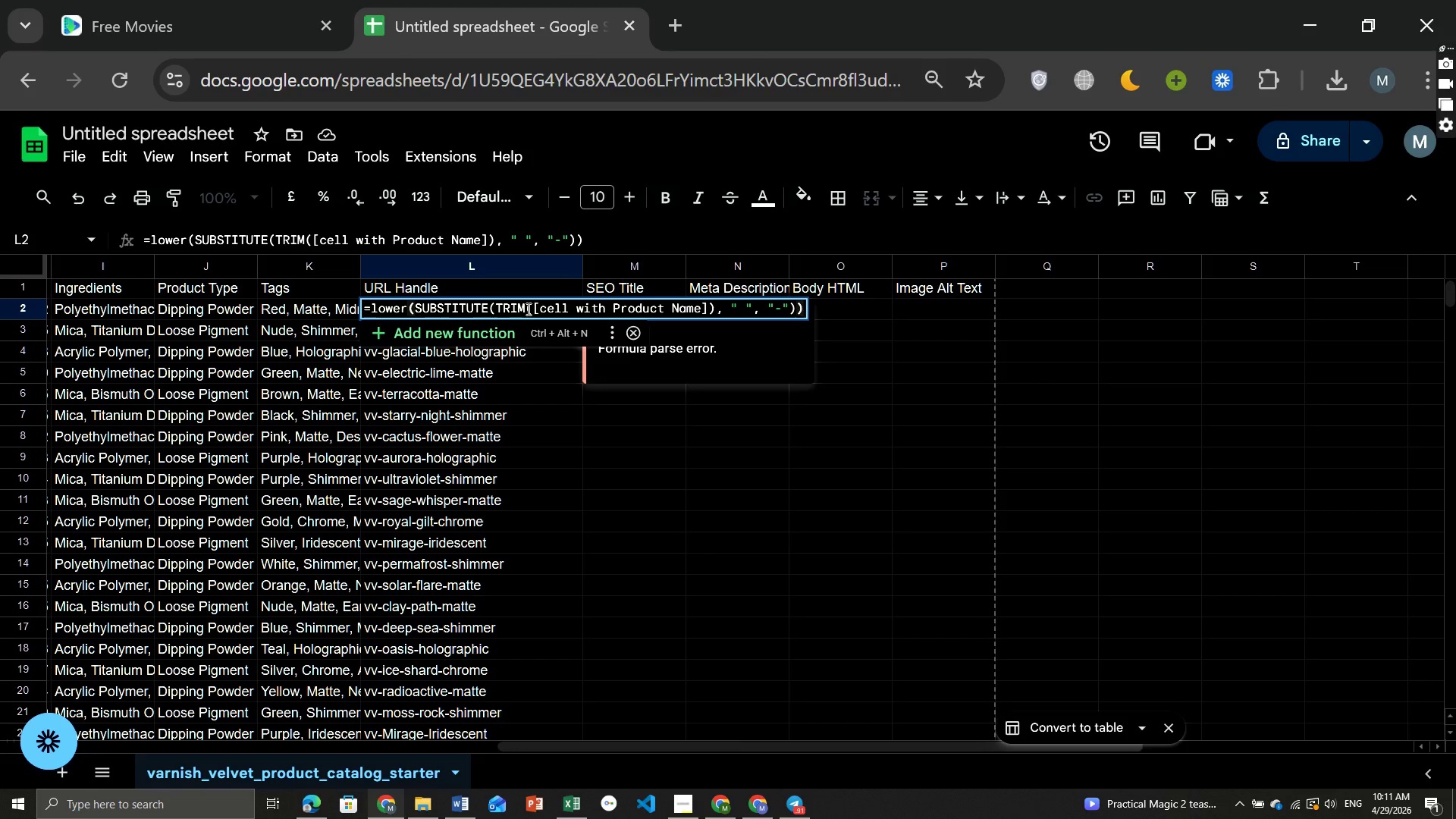 
key(Control+ControlLeft)
 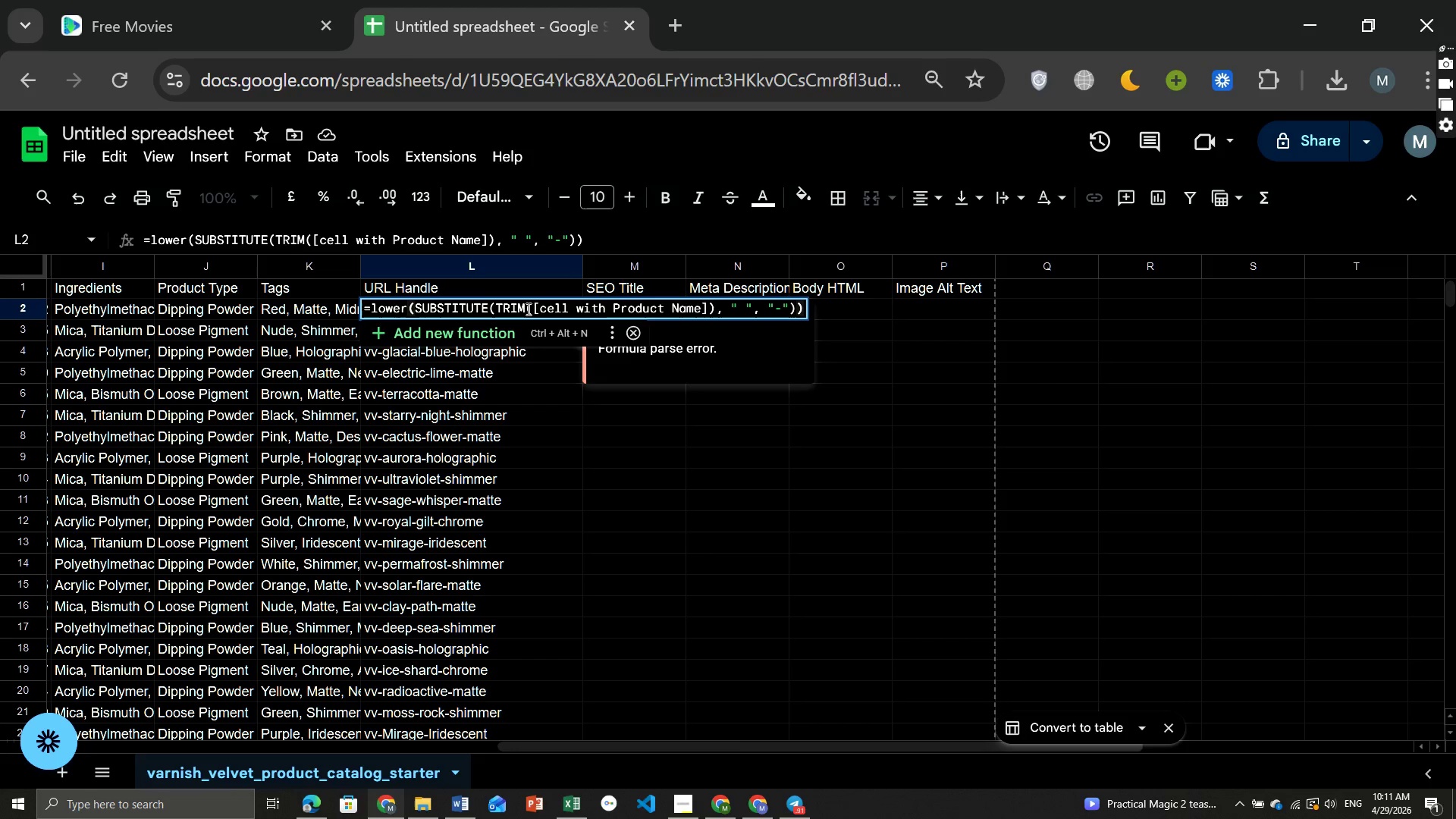 
key(Control+ControlLeft)
 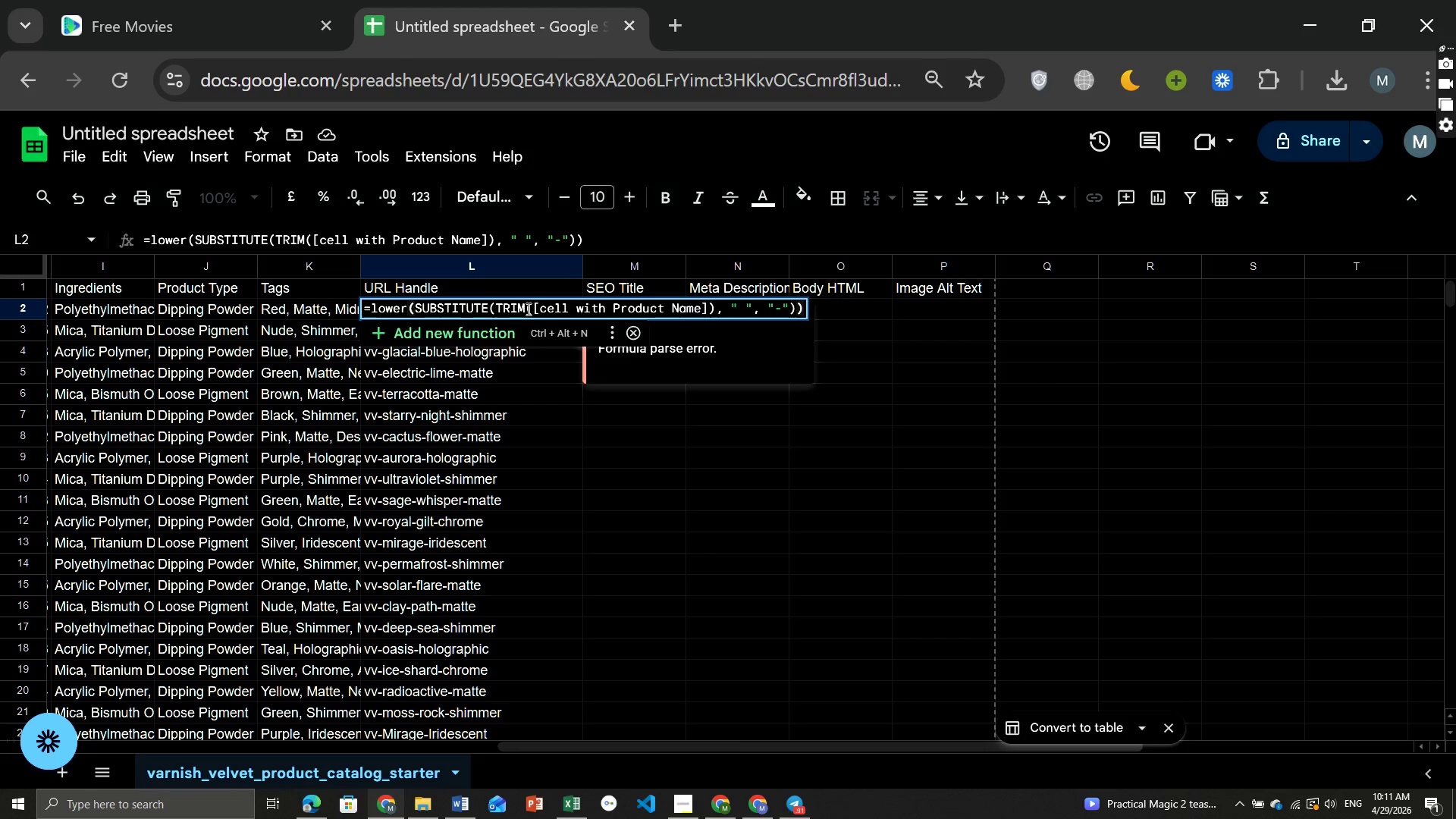 
key(Control+ControlLeft)
 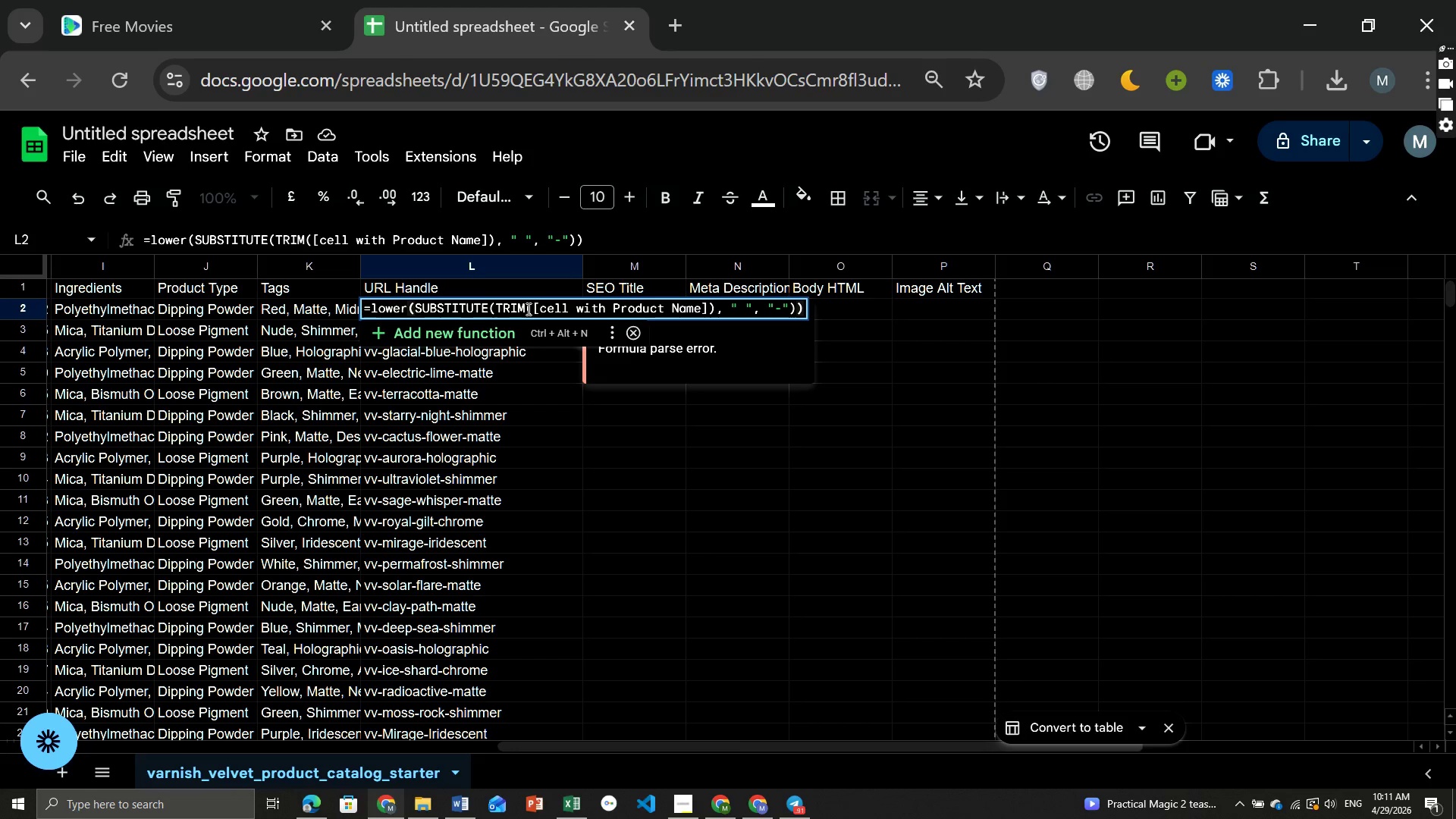 
key(Control+ControlLeft)
 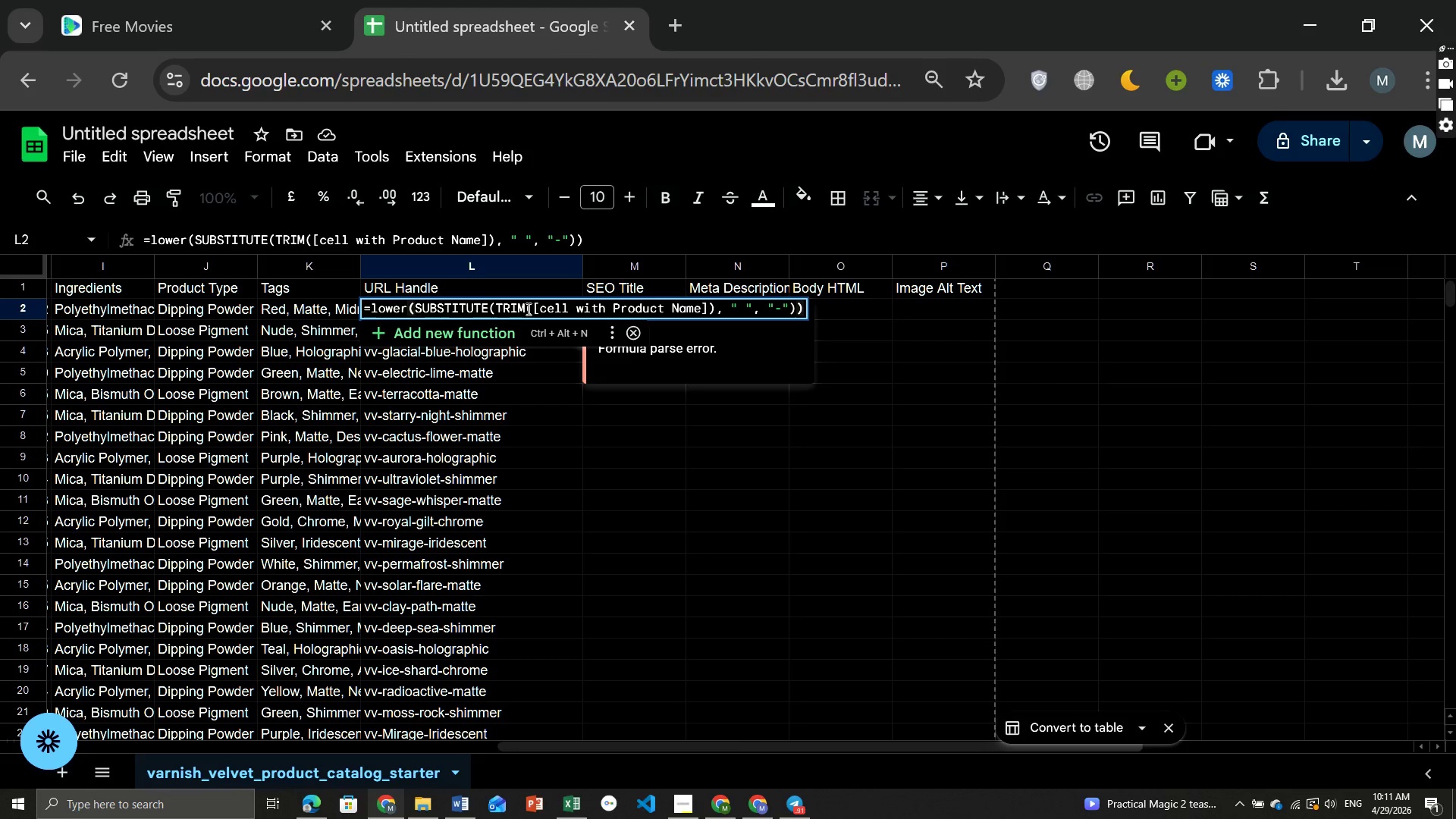 
key(Control+ControlLeft)
 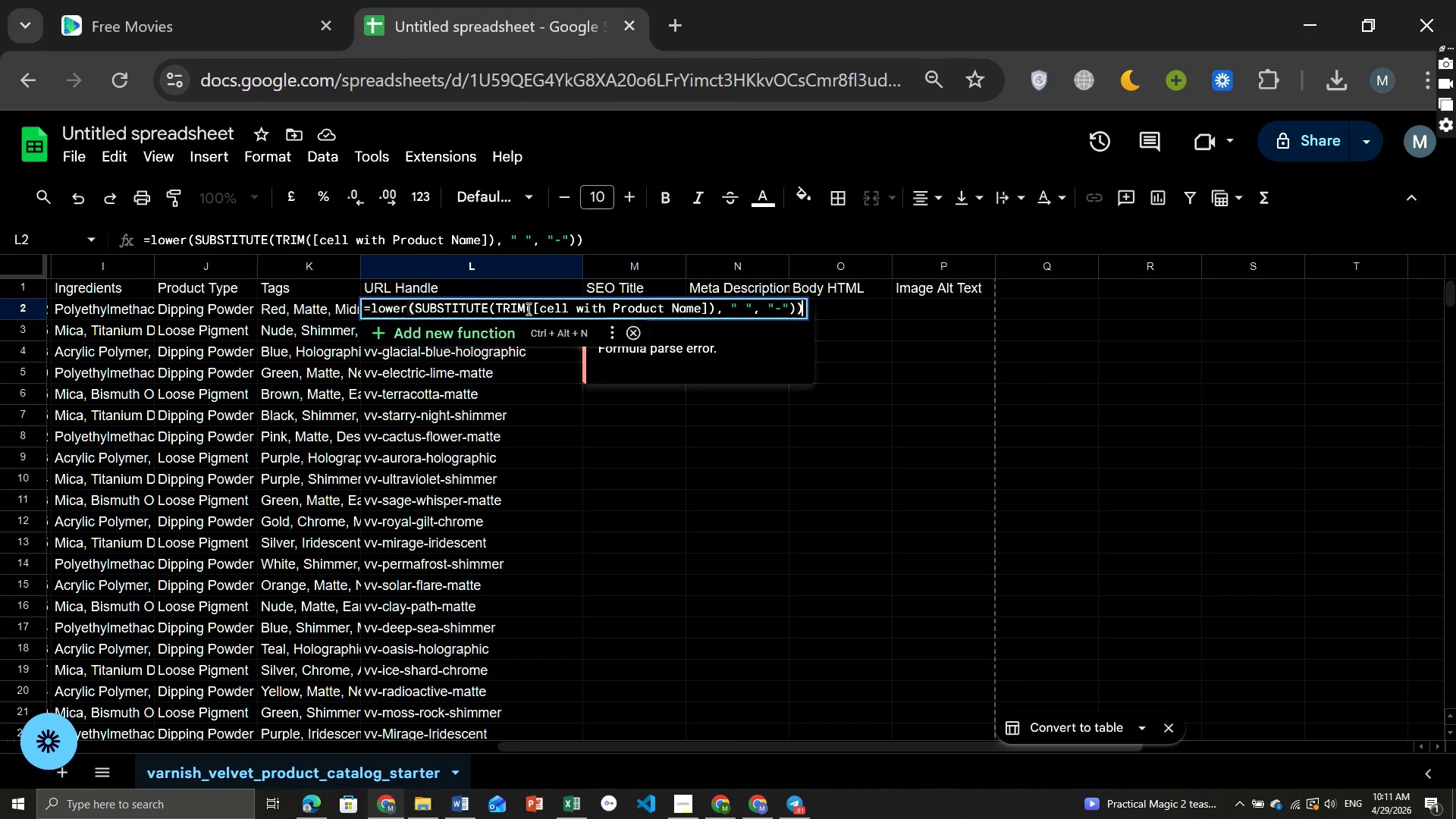 
hold_key(key=ControlLeft, duration=1.53)
 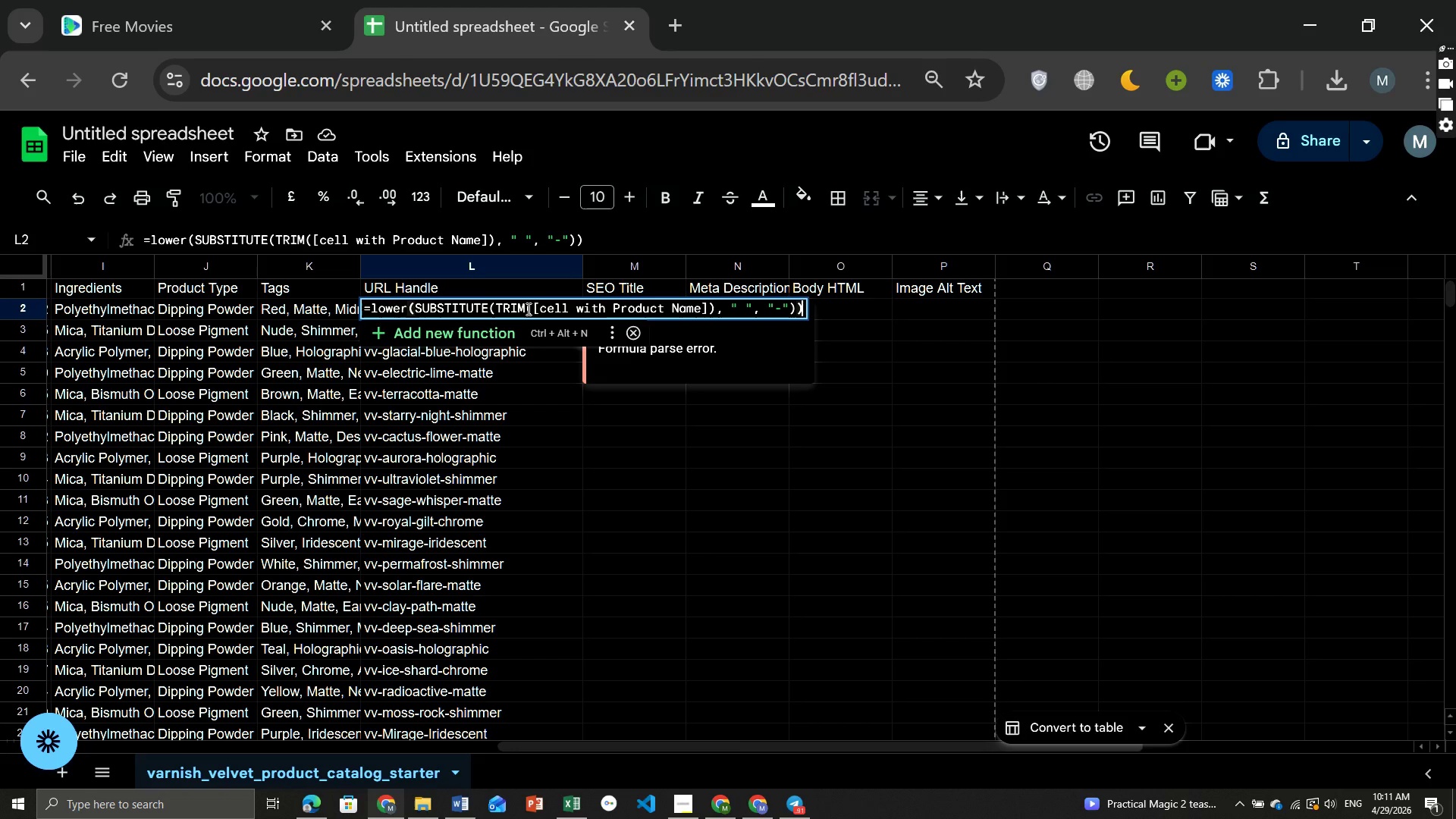 
hold_key(key=ControlLeft, duration=1.52)
 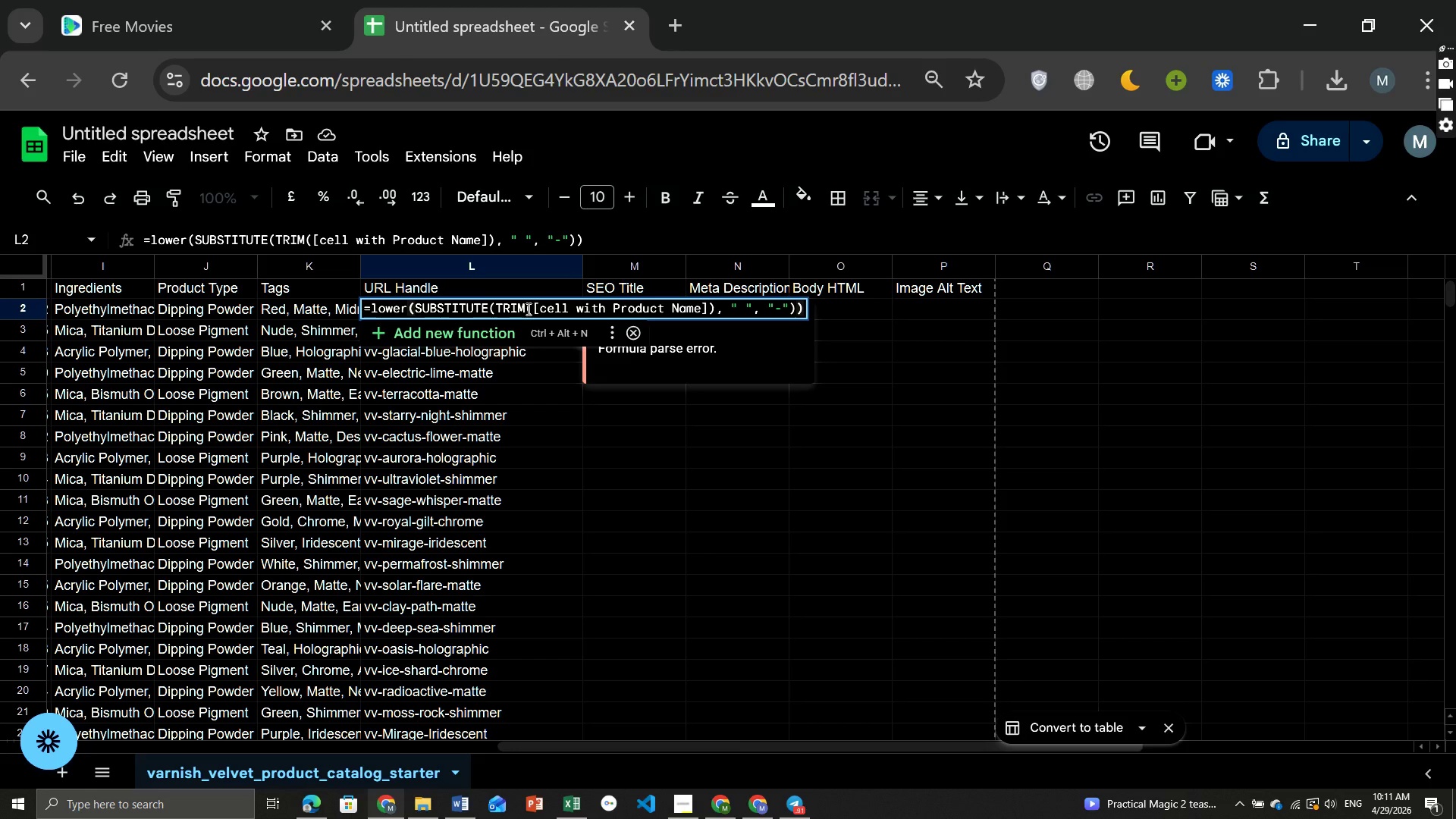 
hold_key(key=ControlLeft, duration=1.5)
 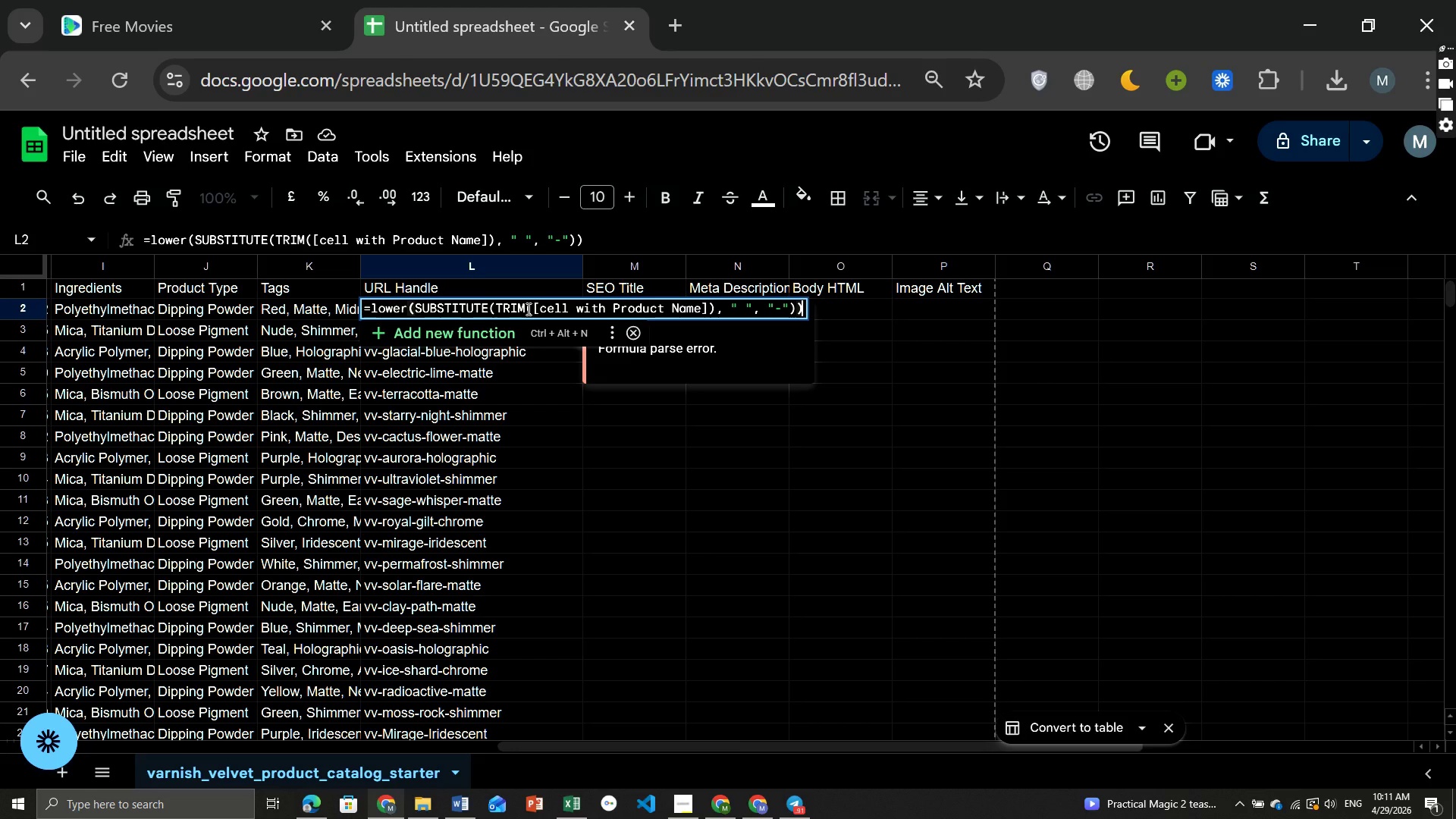 
hold_key(key=ControlLeft, duration=1.51)
 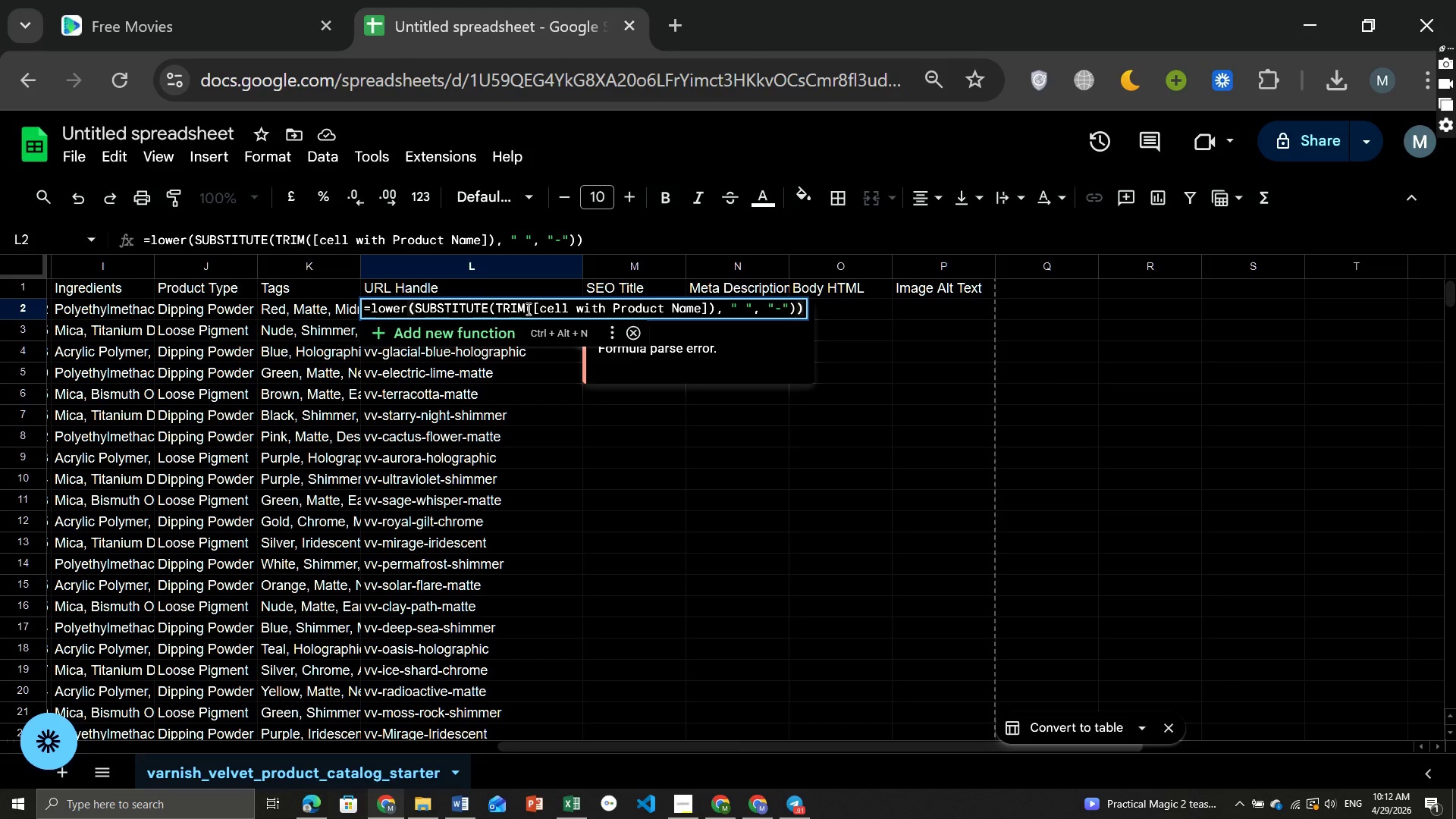 
hold_key(key=ControlLeft, duration=1.52)
 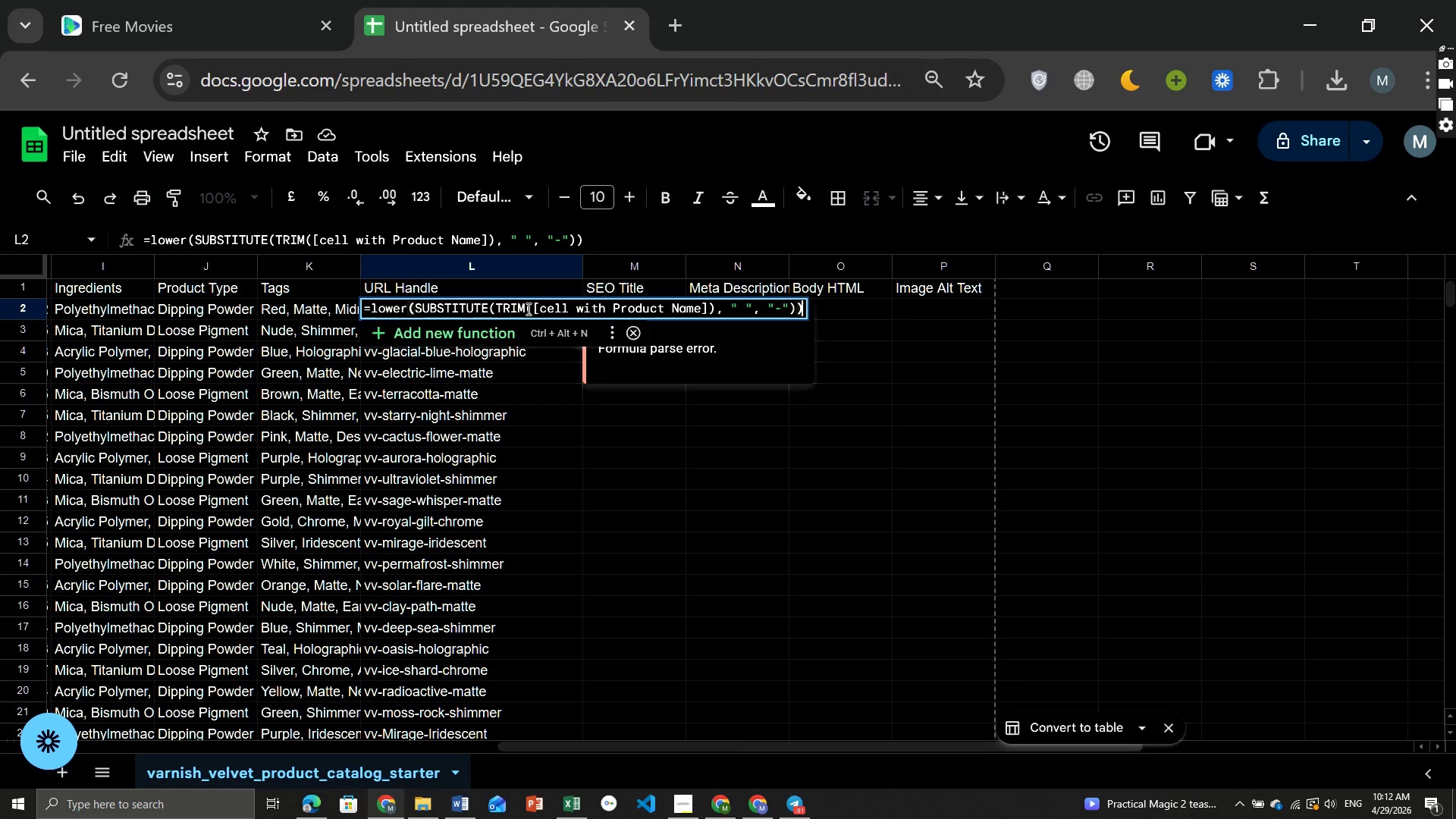 
hold_key(key=ControlLeft, duration=1.5)
 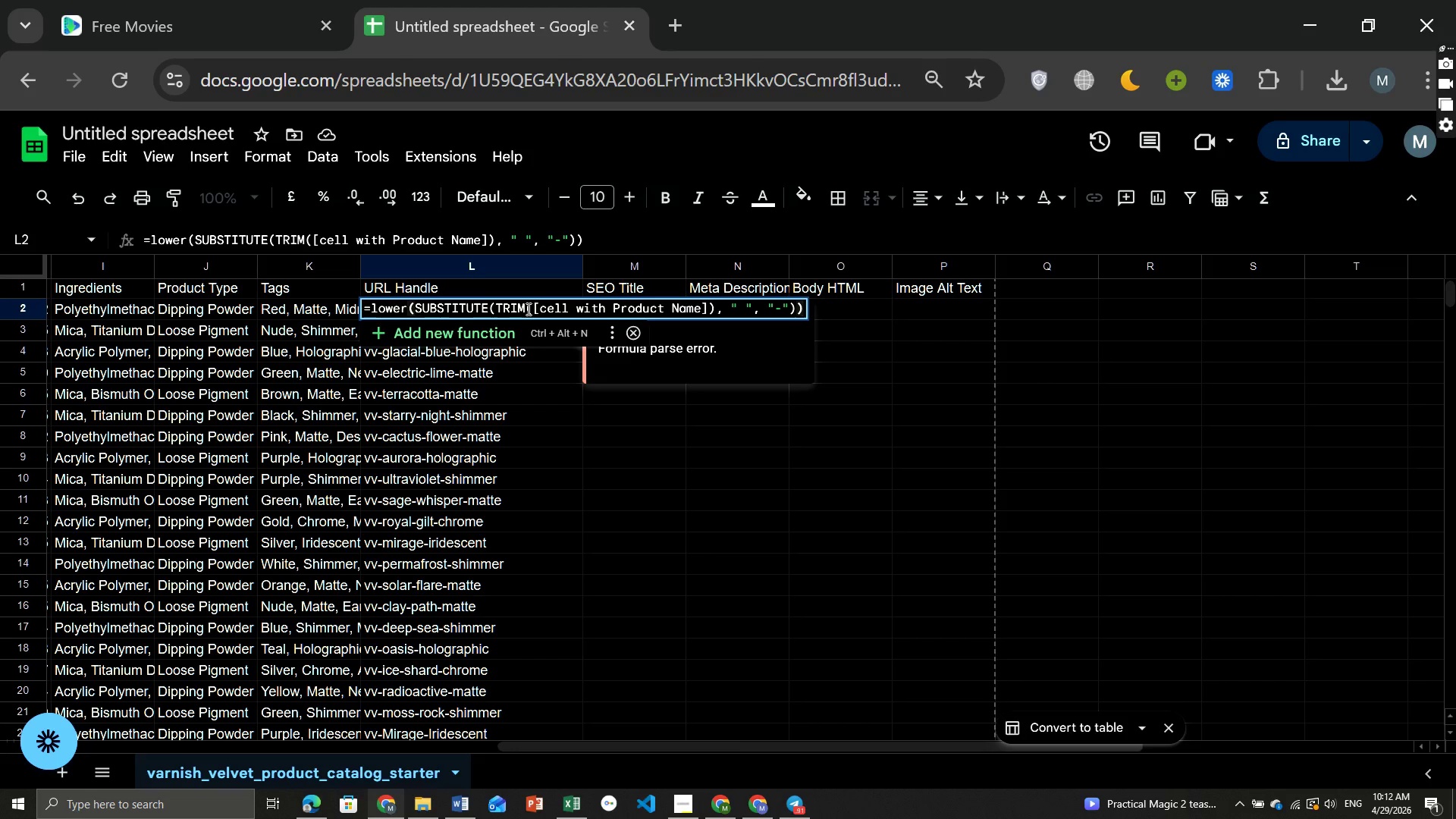 
hold_key(key=ControlLeft, duration=1.51)
 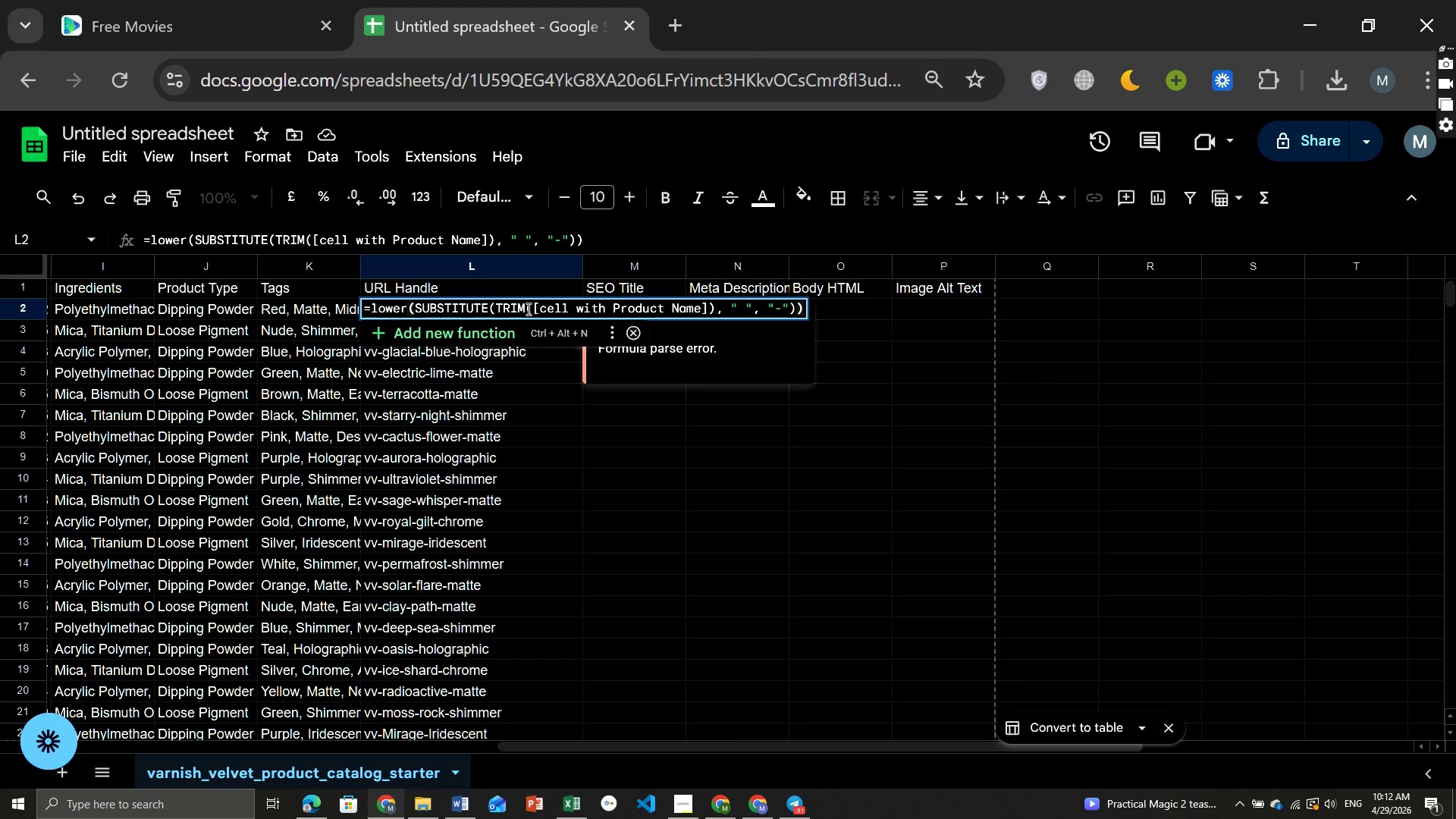 
hold_key(key=ControlLeft, duration=1.52)
 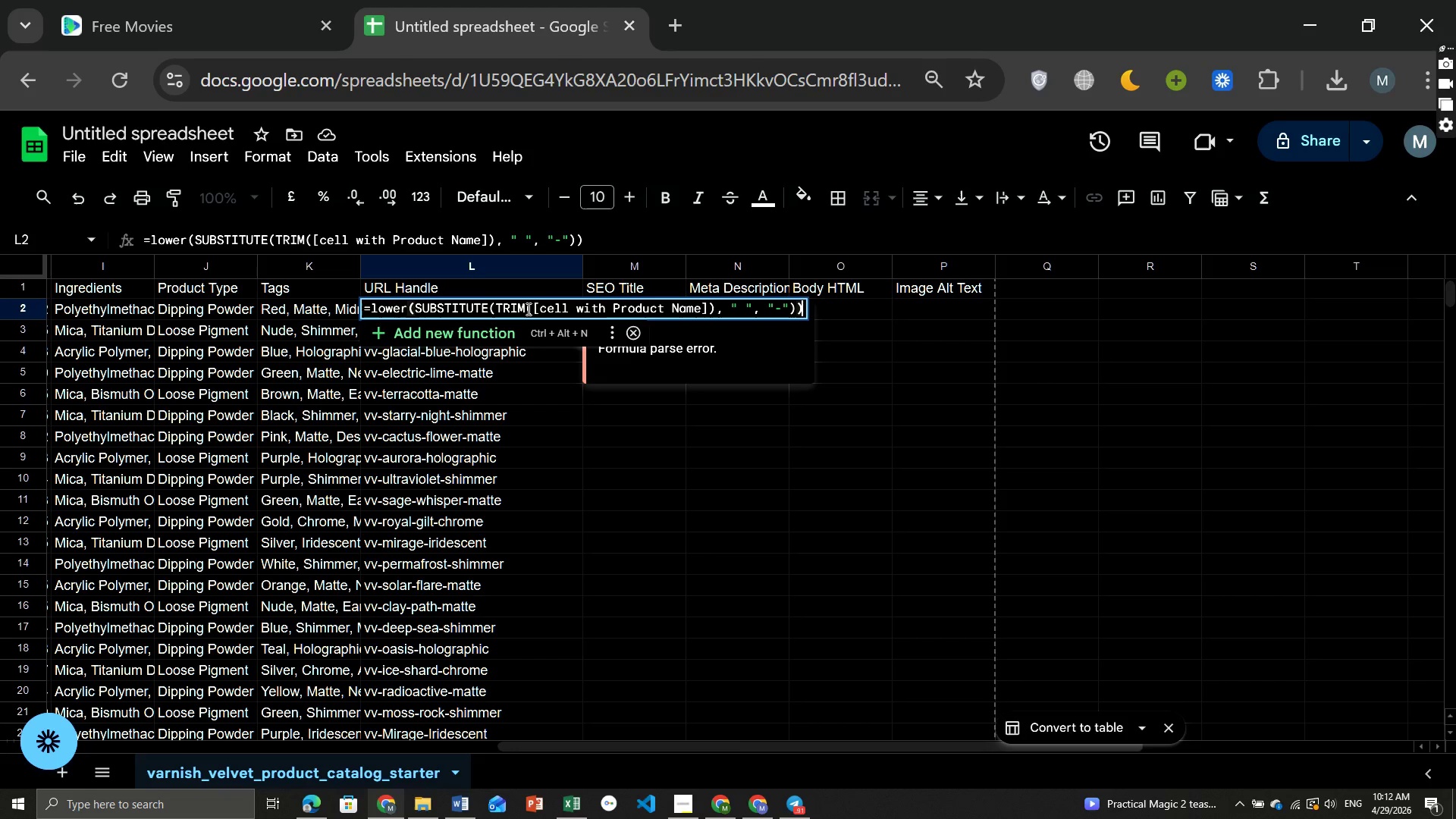 
hold_key(key=ControlLeft, duration=1.5)
 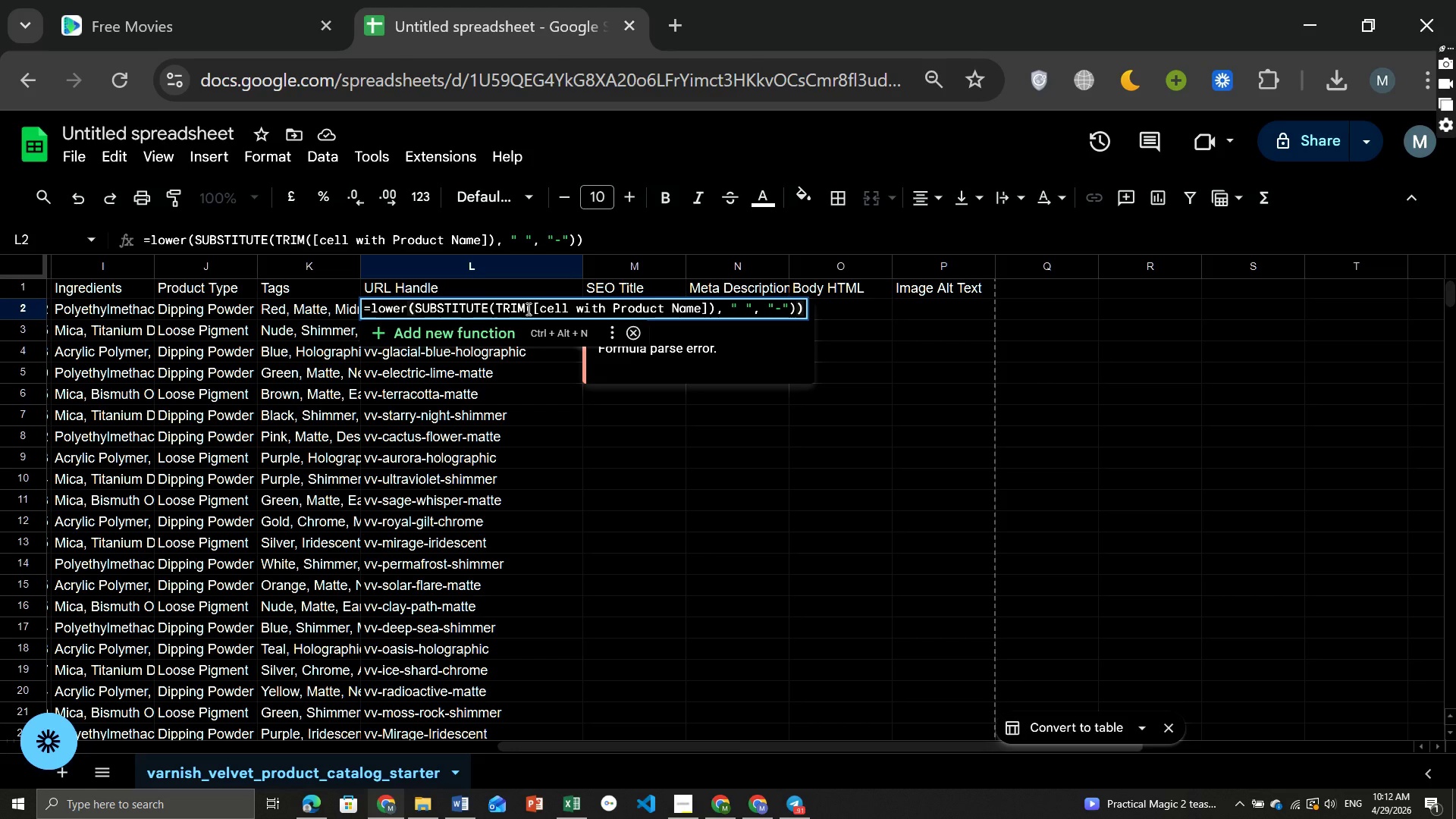 
hold_key(key=ControlLeft, duration=1.52)
 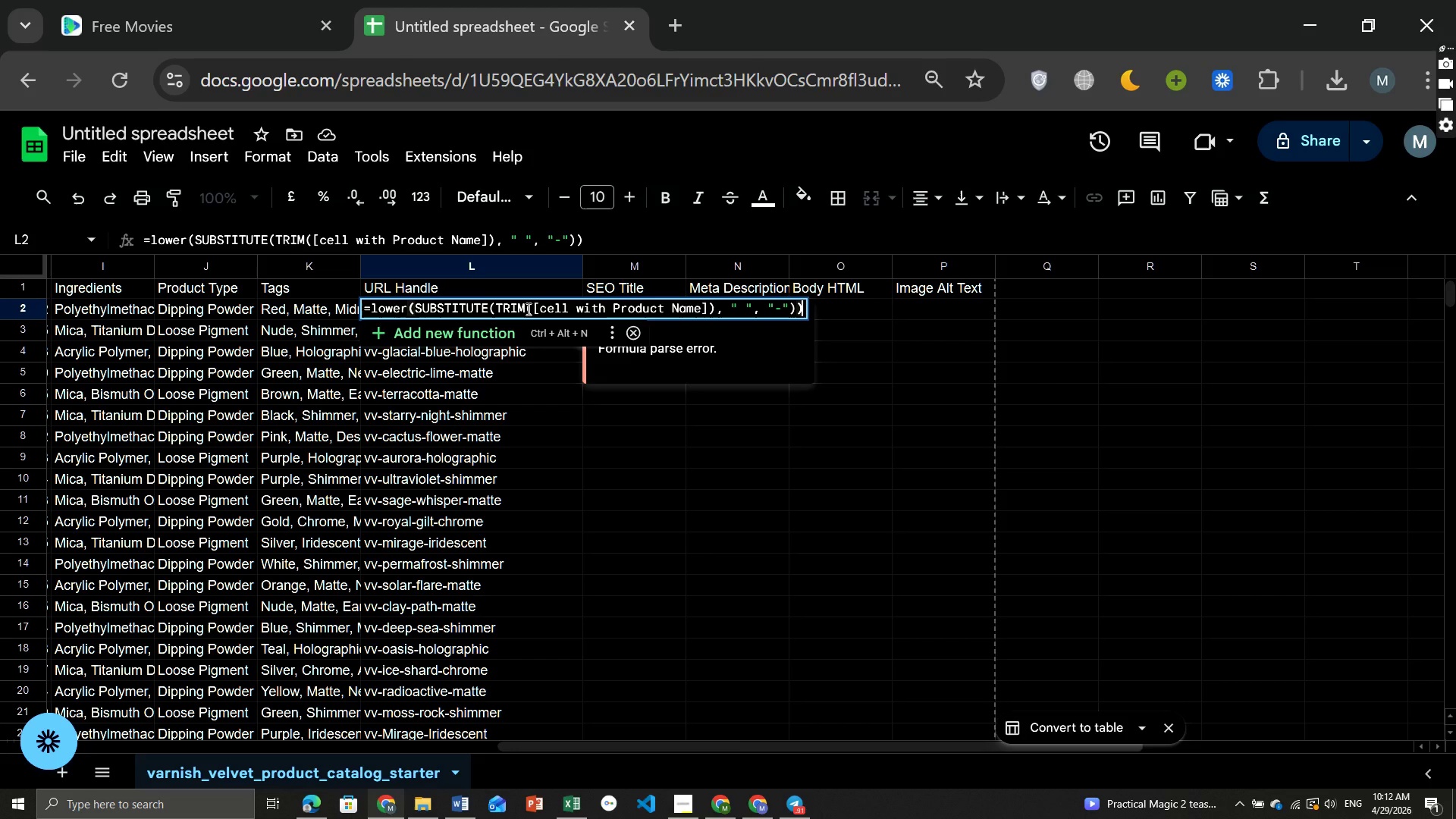 
hold_key(key=ControlLeft, duration=1.5)
 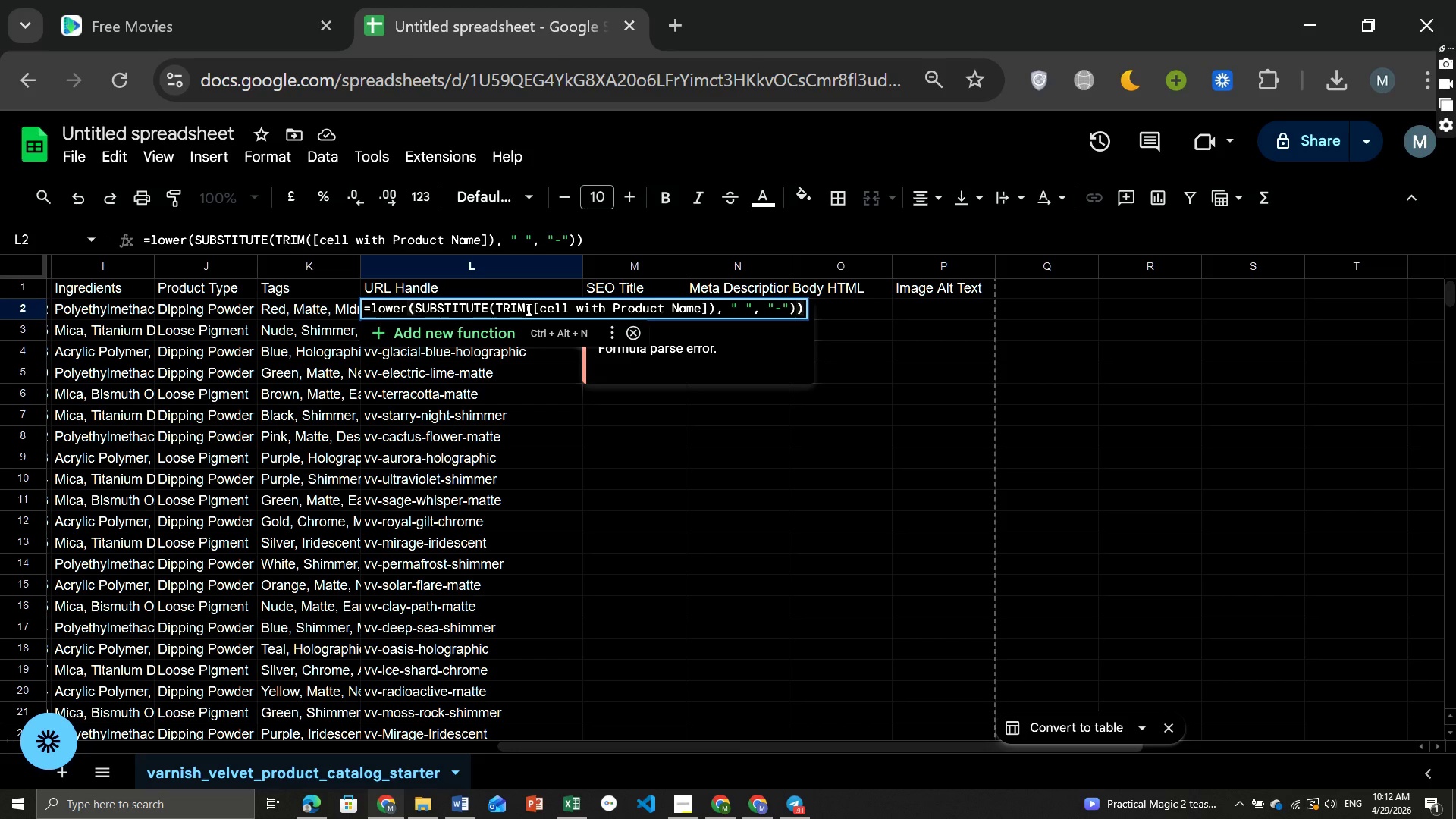 
hold_key(key=ControlLeft, duration=0.33)
 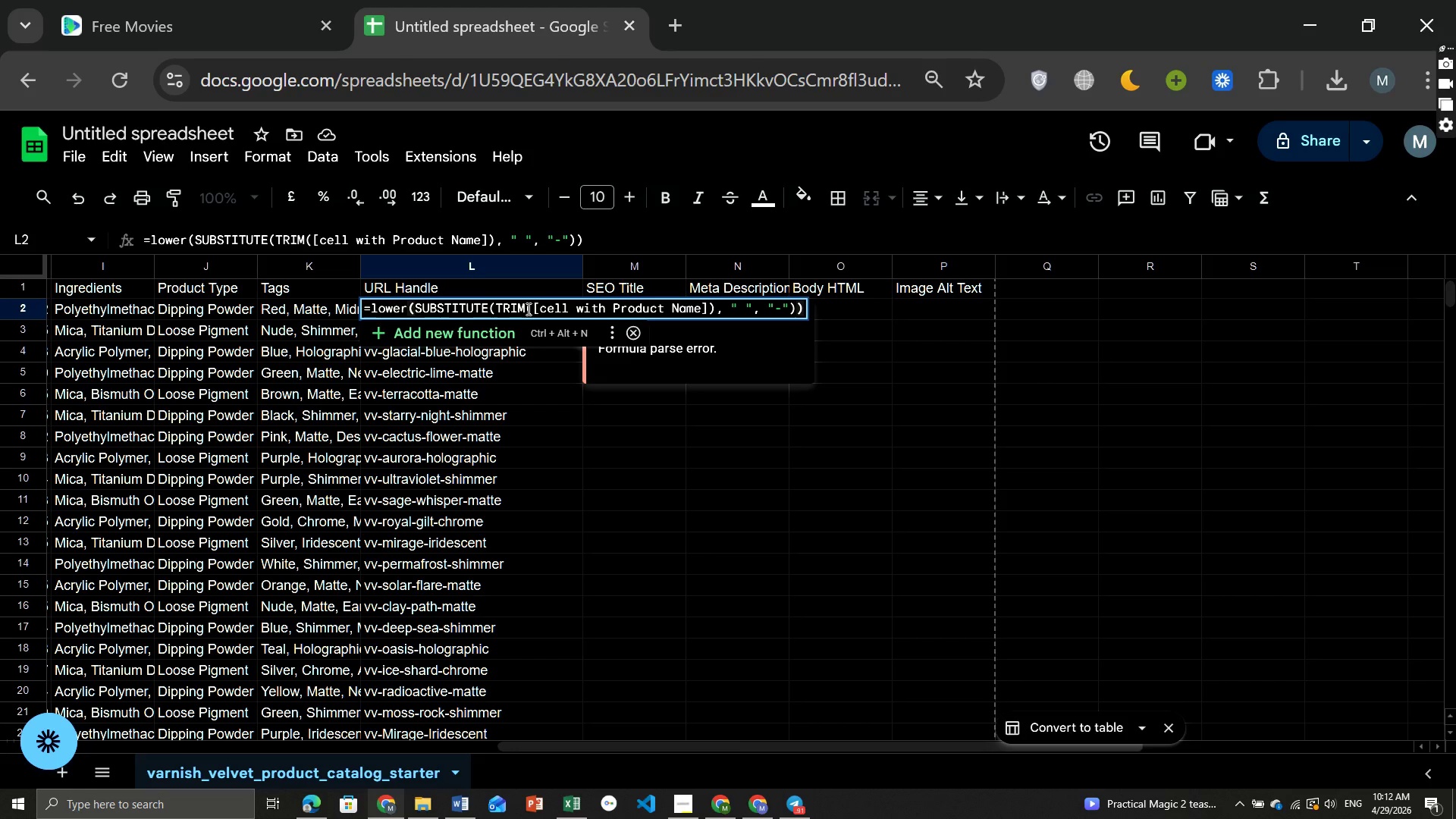 
hold_key(key=ControlLeft, duration=1.11)
 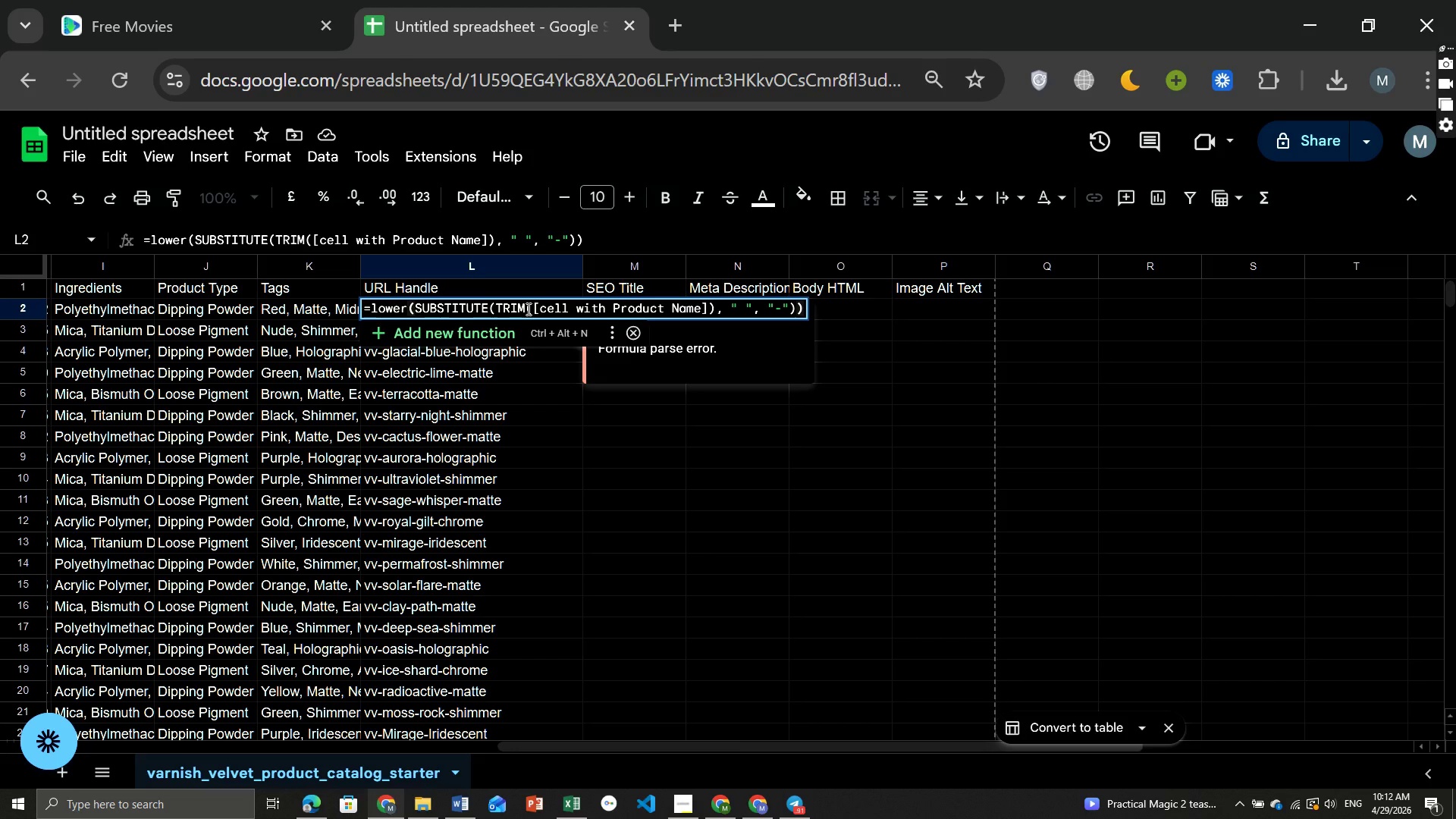 
key(Control+ControlLeft)
 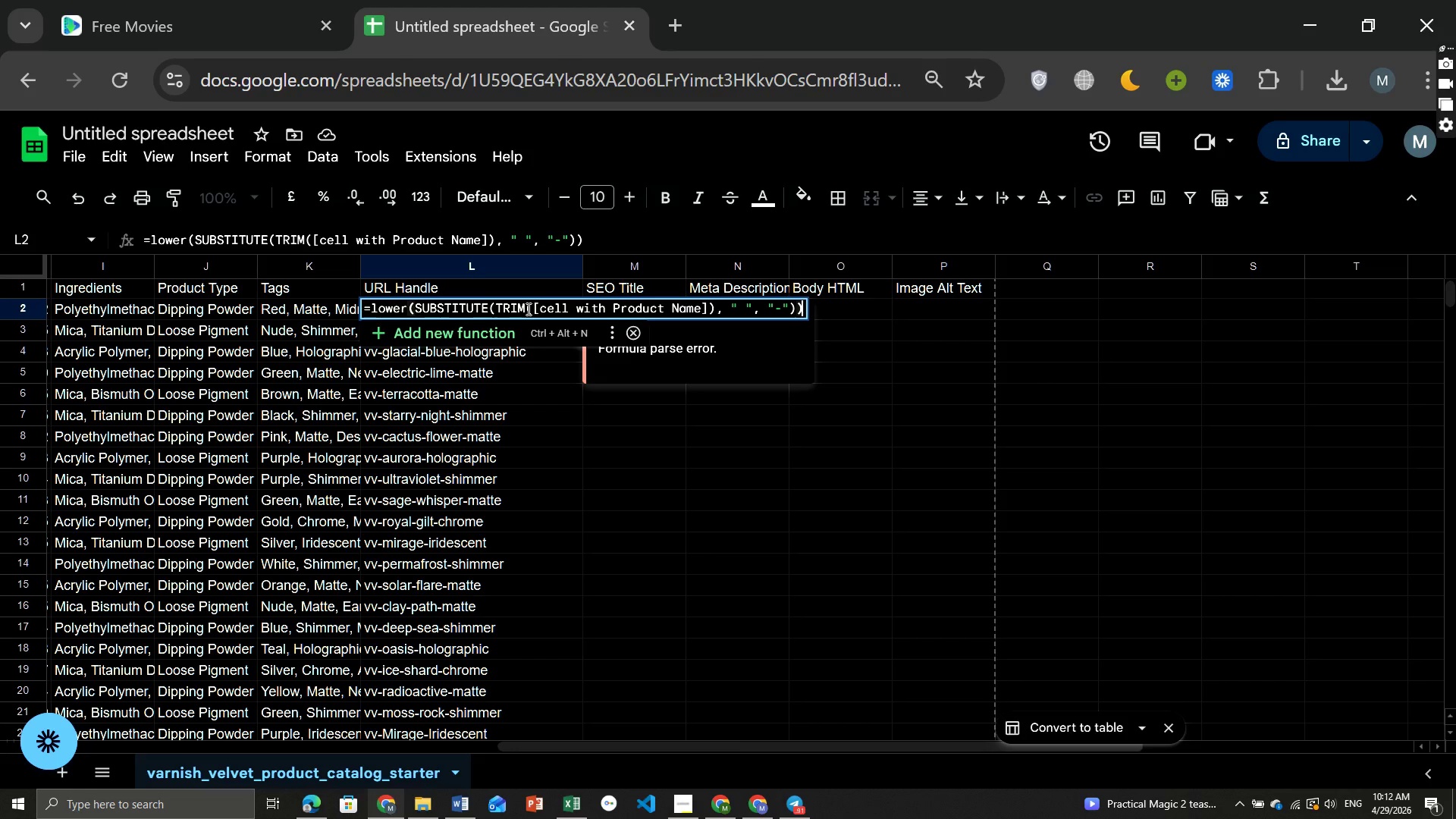 
key(Control+ControlLeft)
 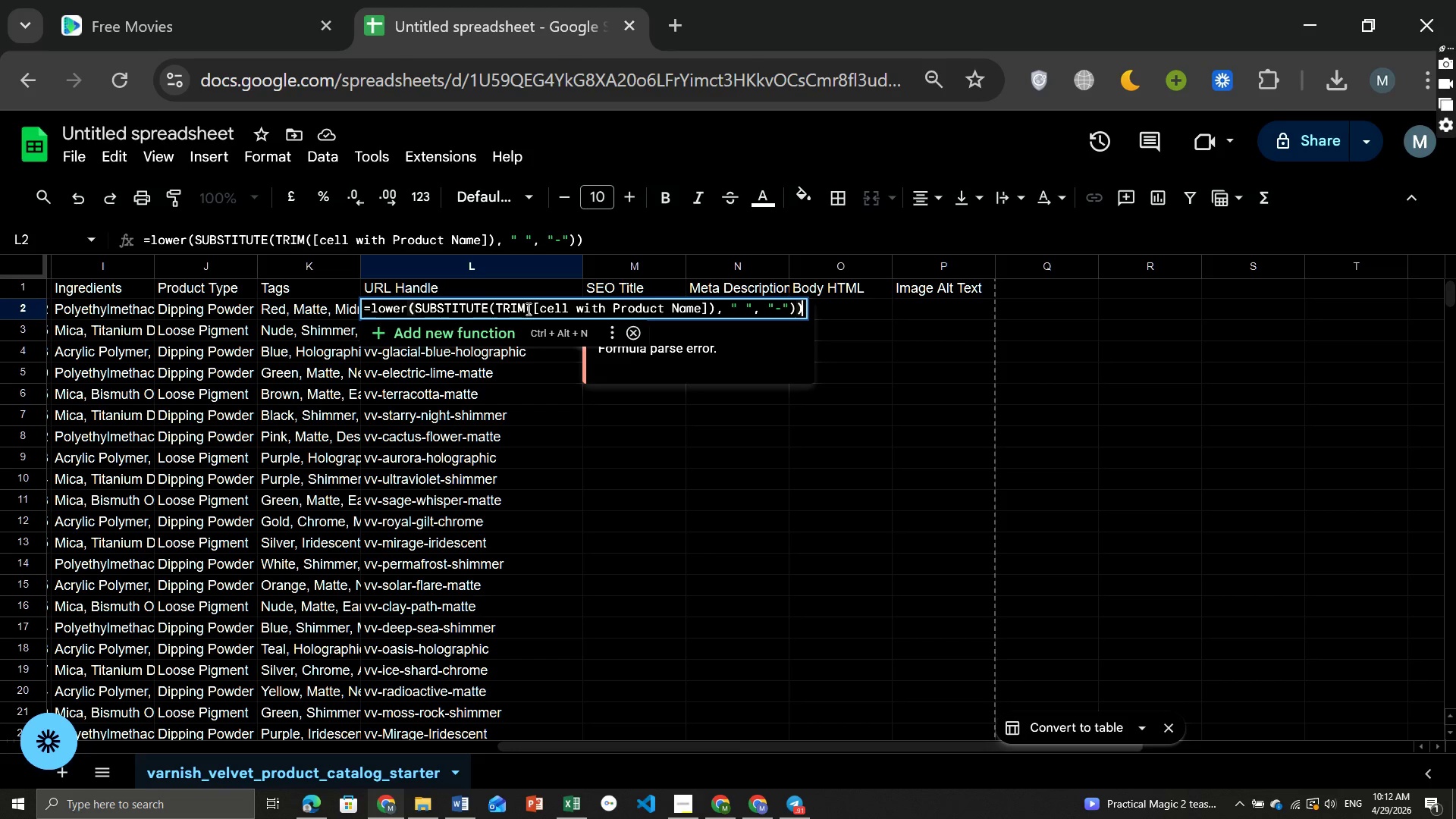 
wait(5.72)
 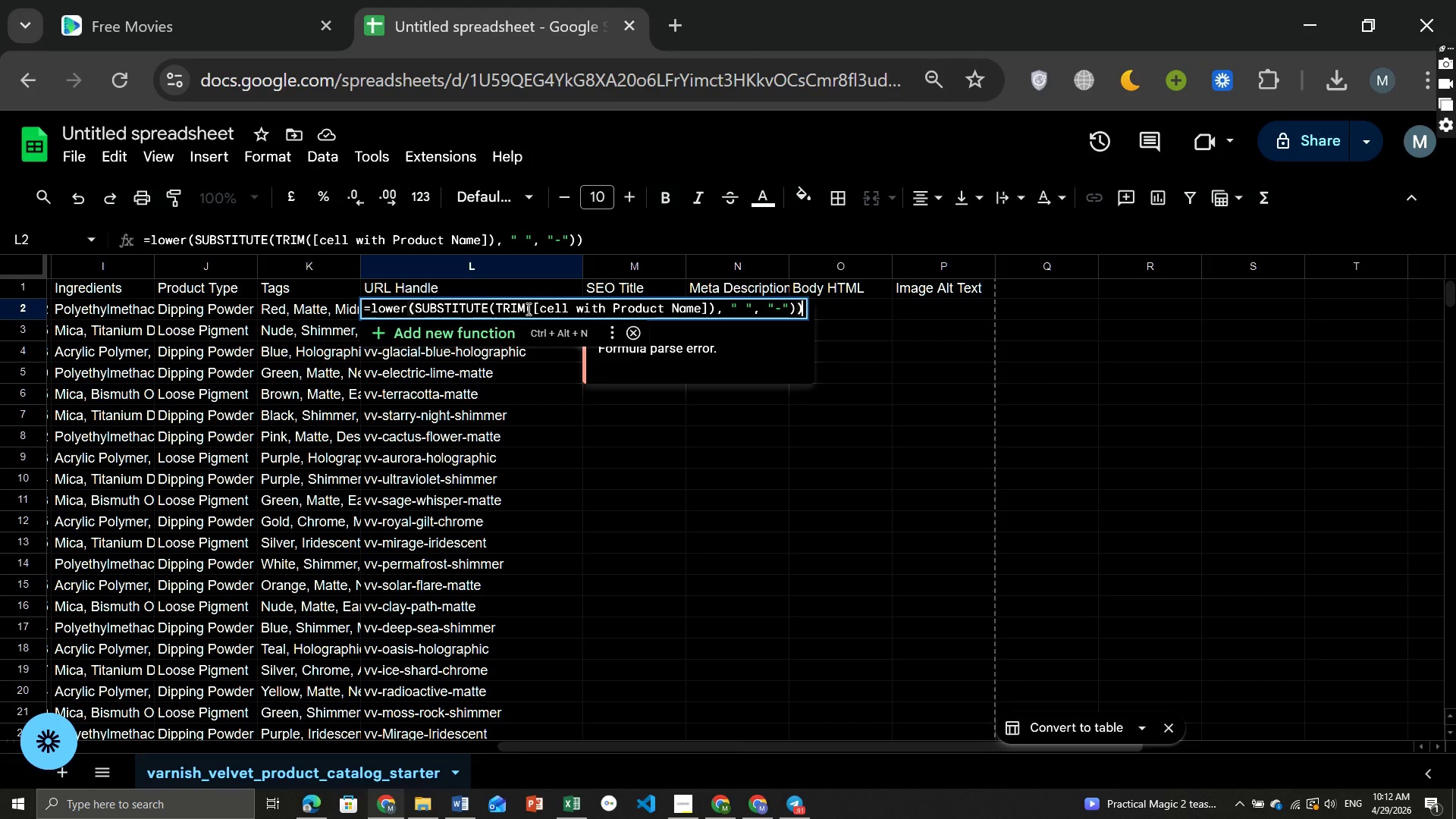 
key(Control+ControlLeft)
 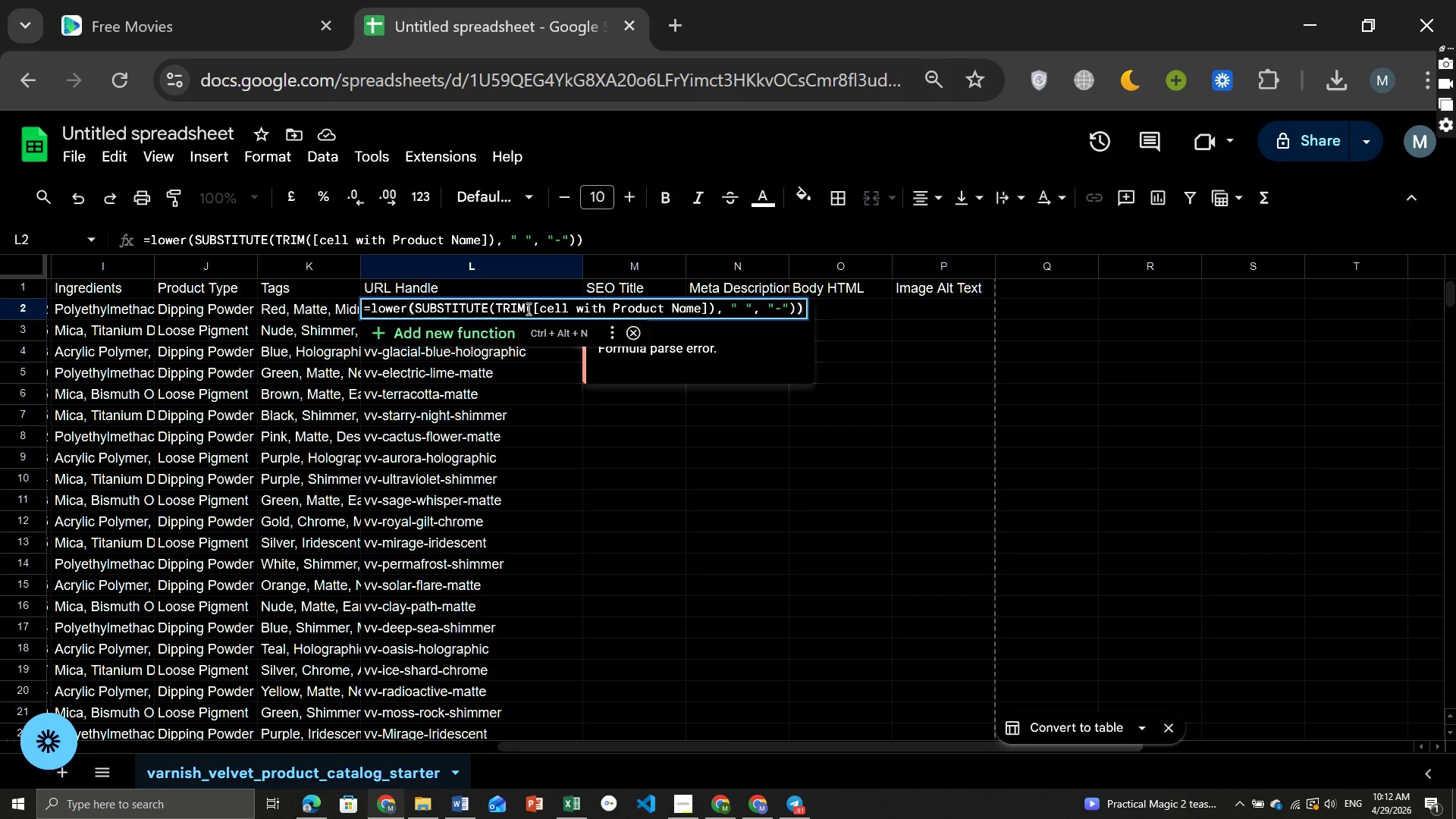 
hold_key(key=ControlLeft, duration=0.45)
 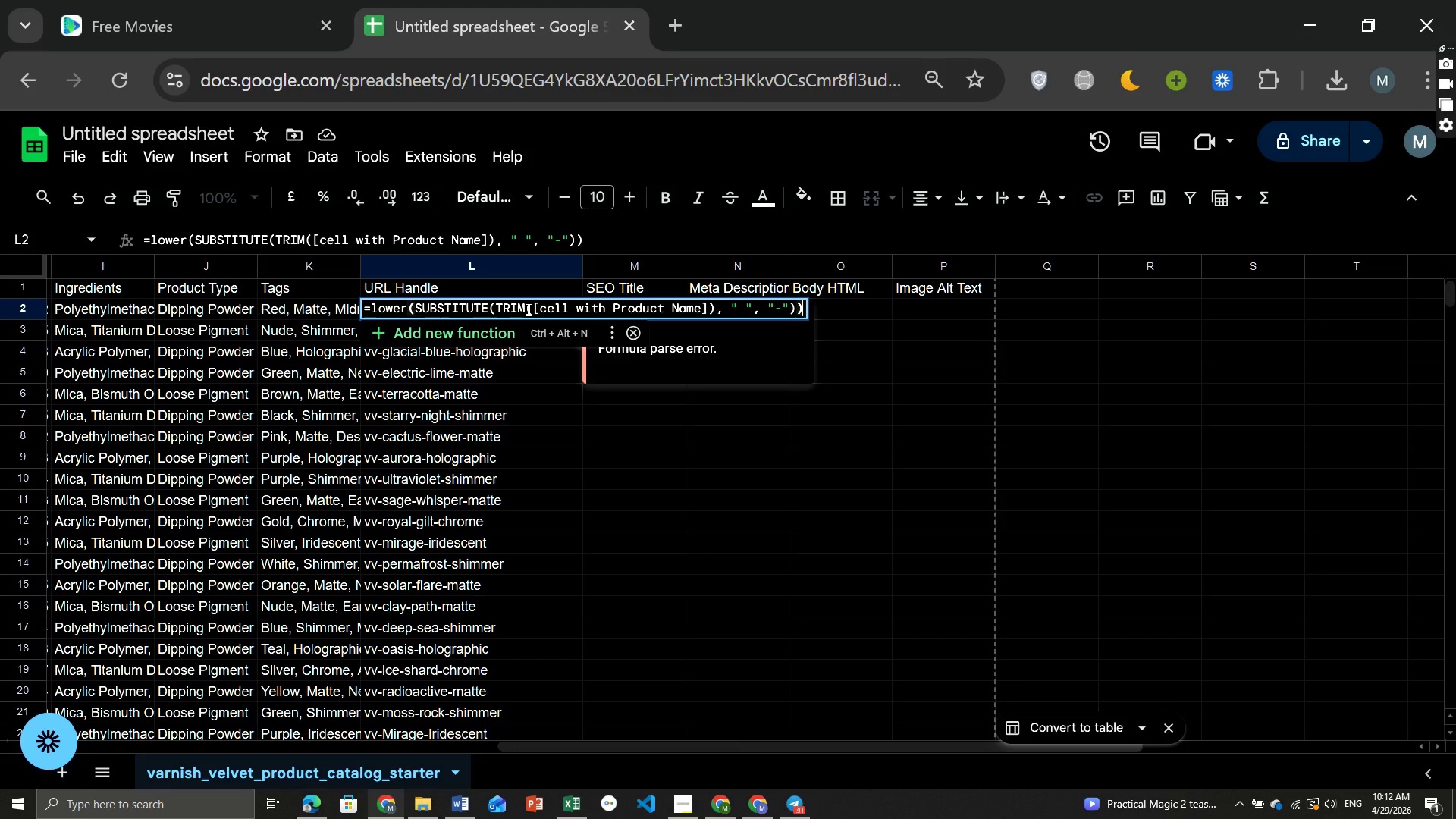 
key(Control+ControlLeft)
 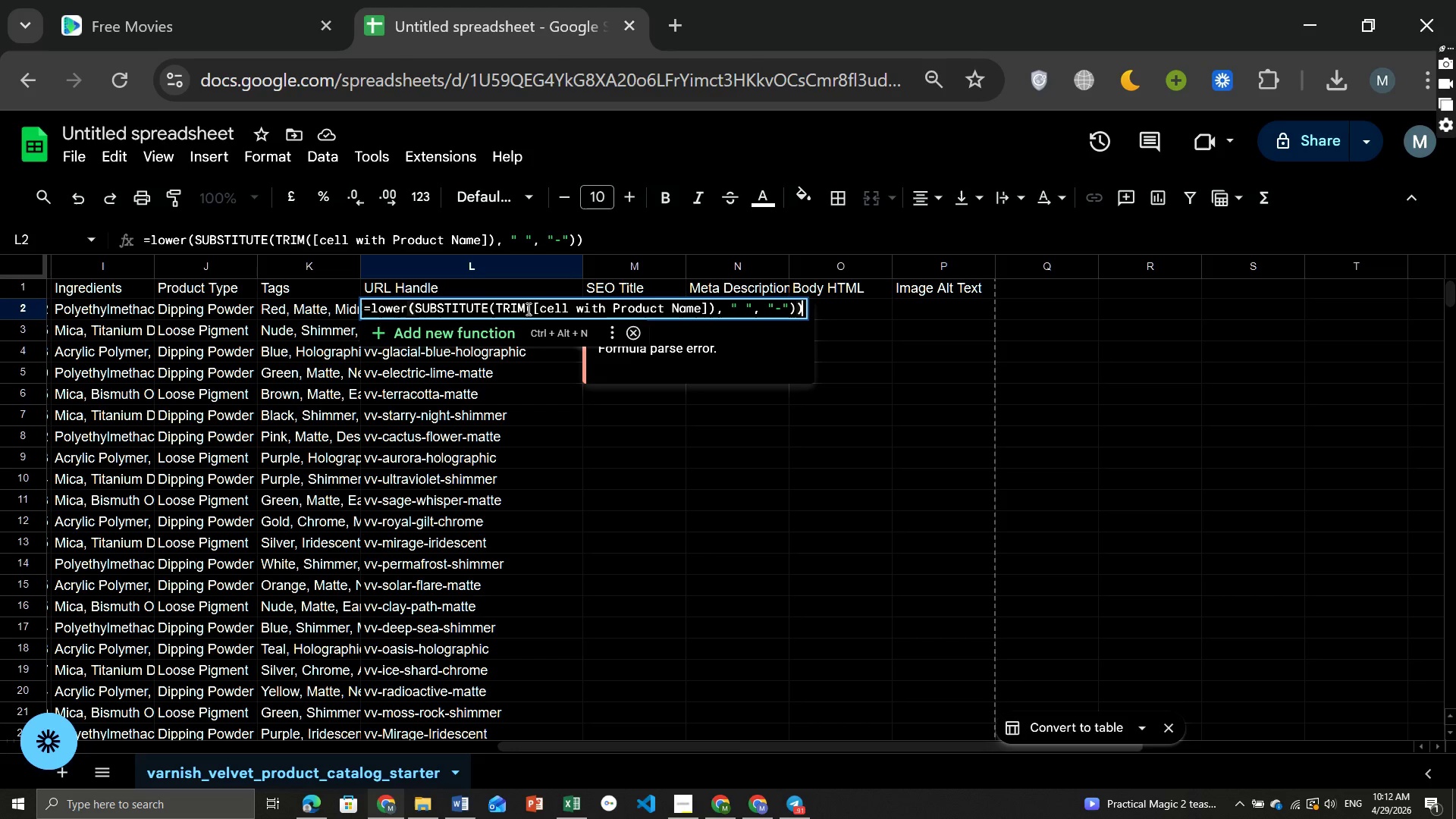 
key(Control+ControlLeft)
 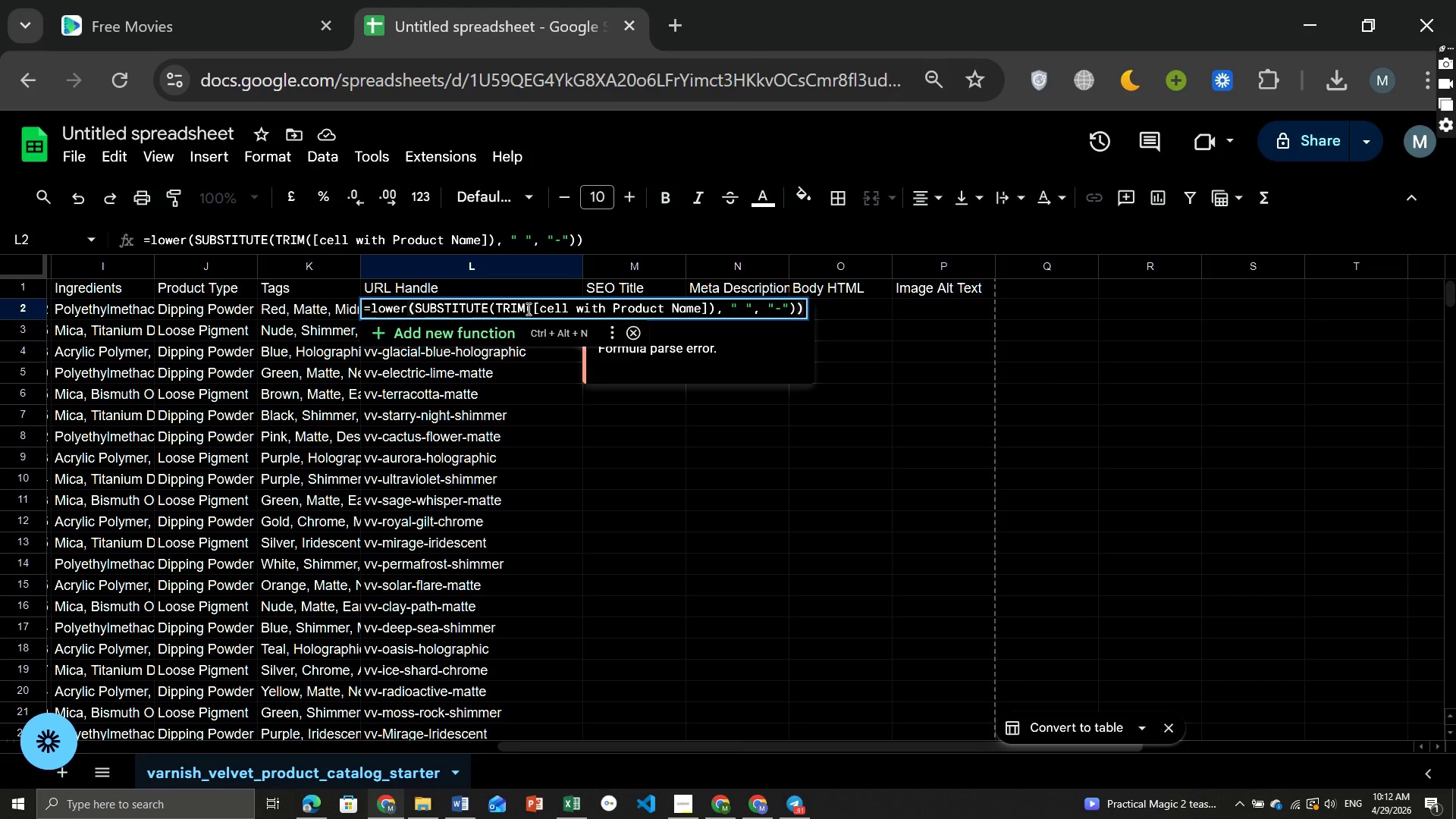 
hold_key(key=ControlLeft, duration=0.73)
 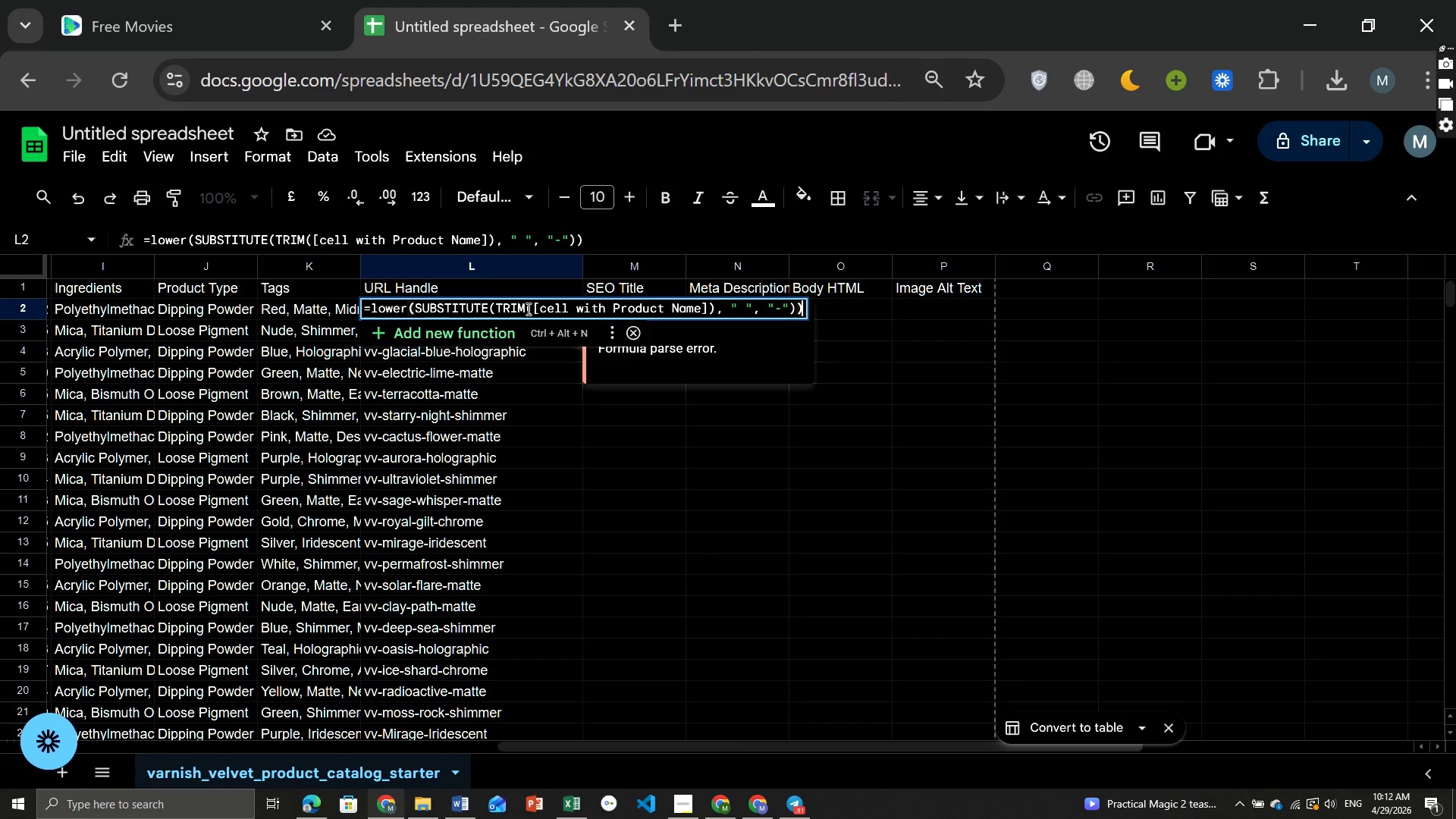 
hold_key(key=ControlLeft, duration=0.67)
 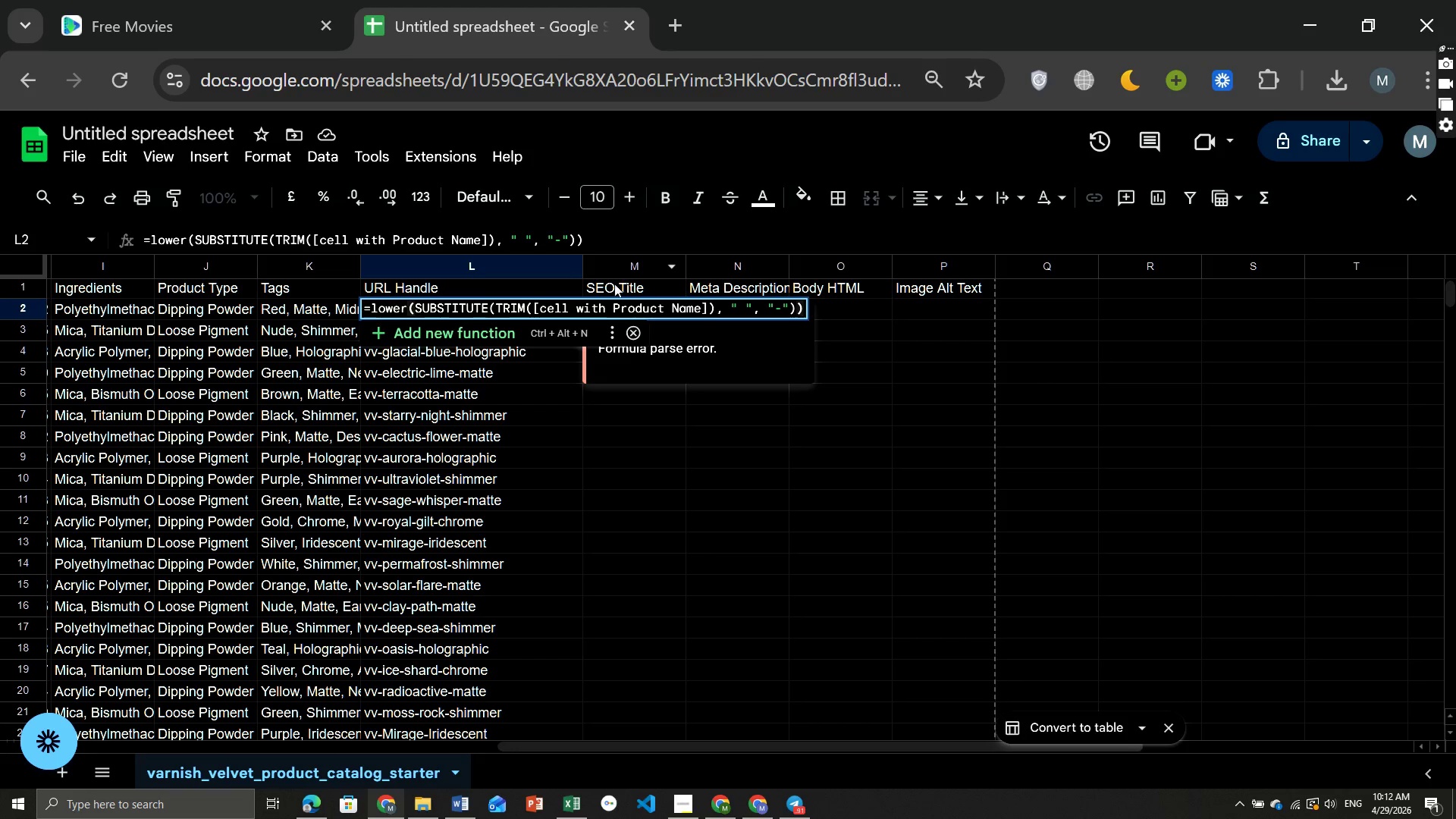 
left_click([596, 236])
 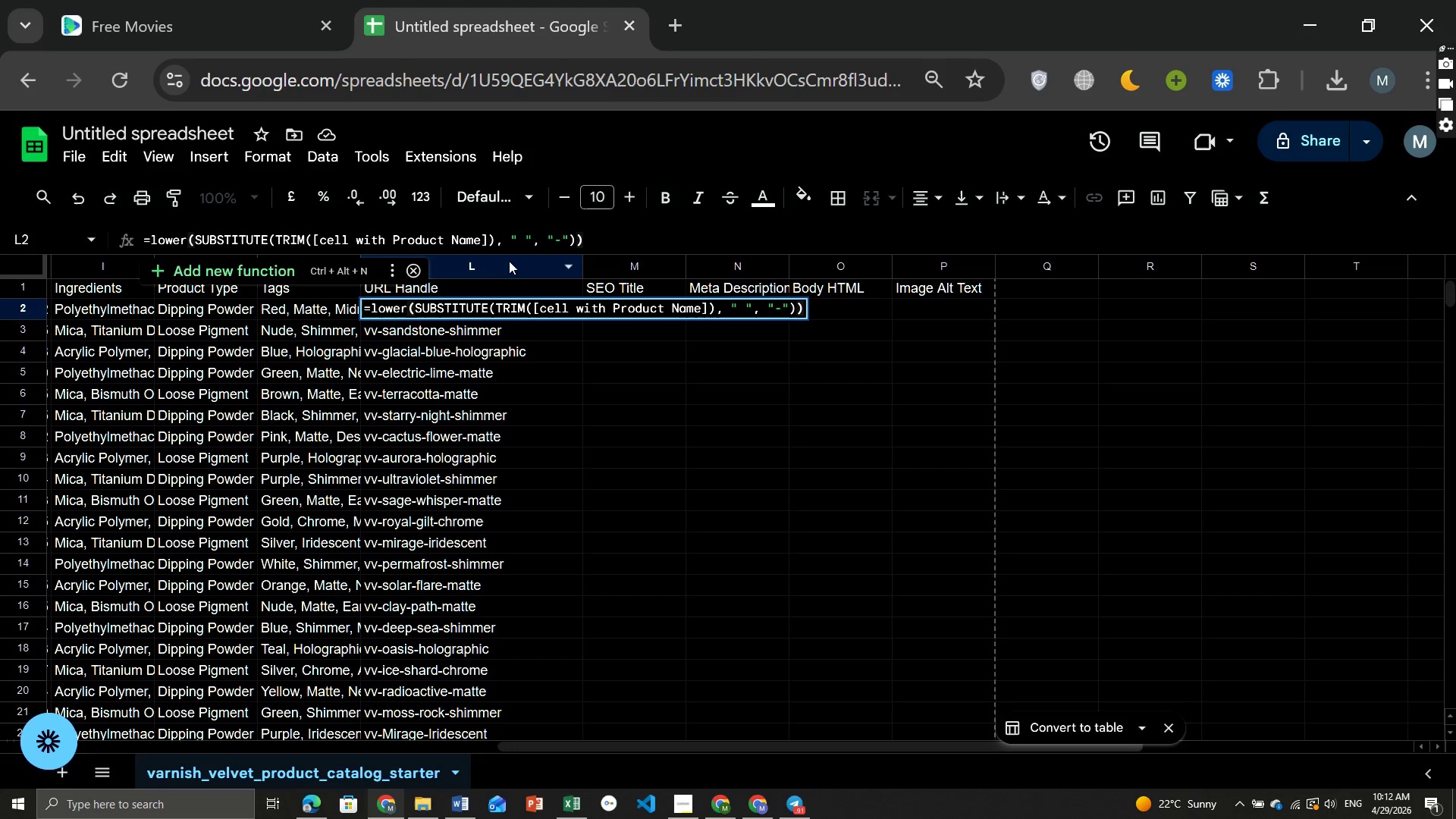 
wait(9.08)
 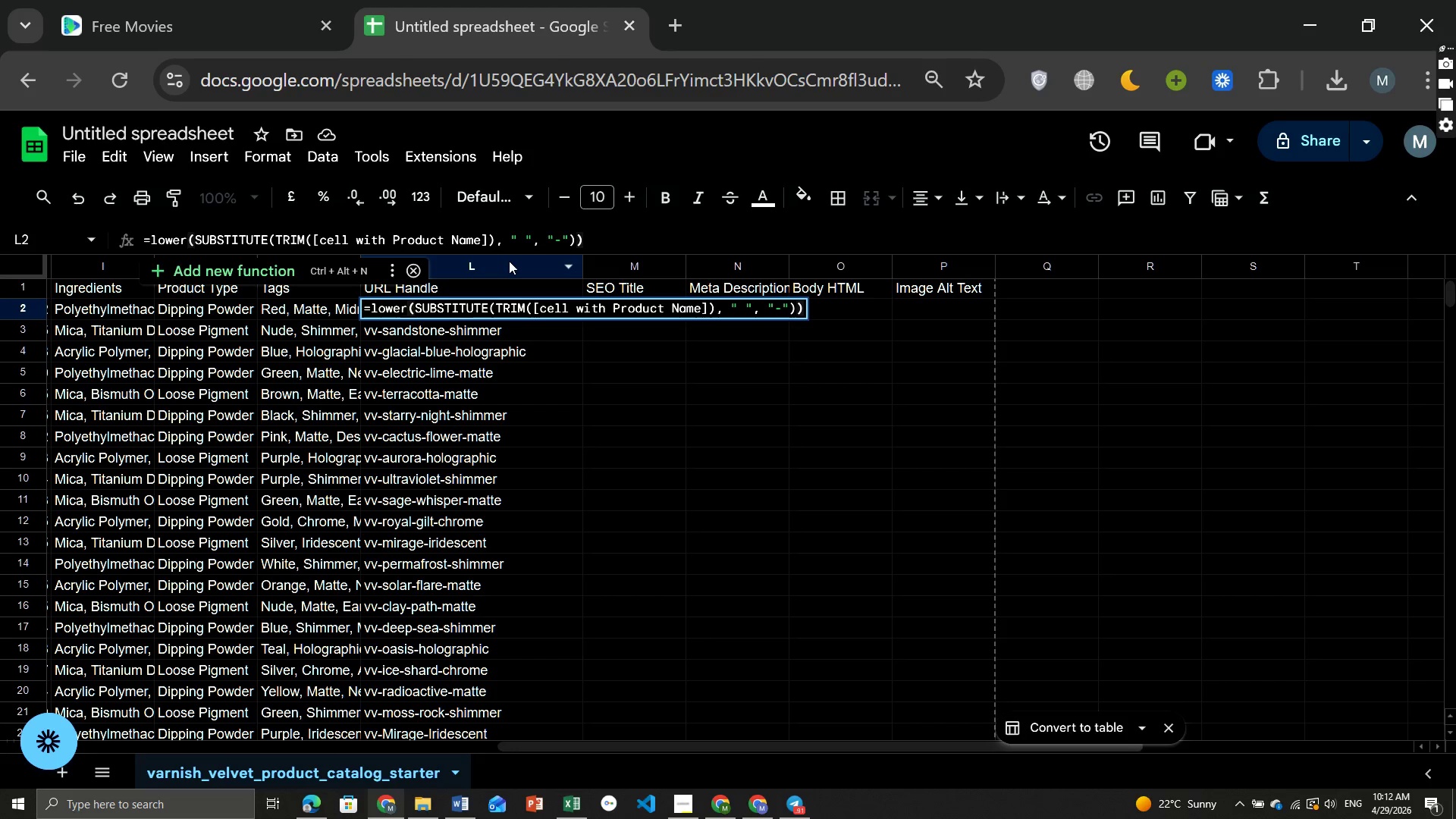 
key(Control+A)
 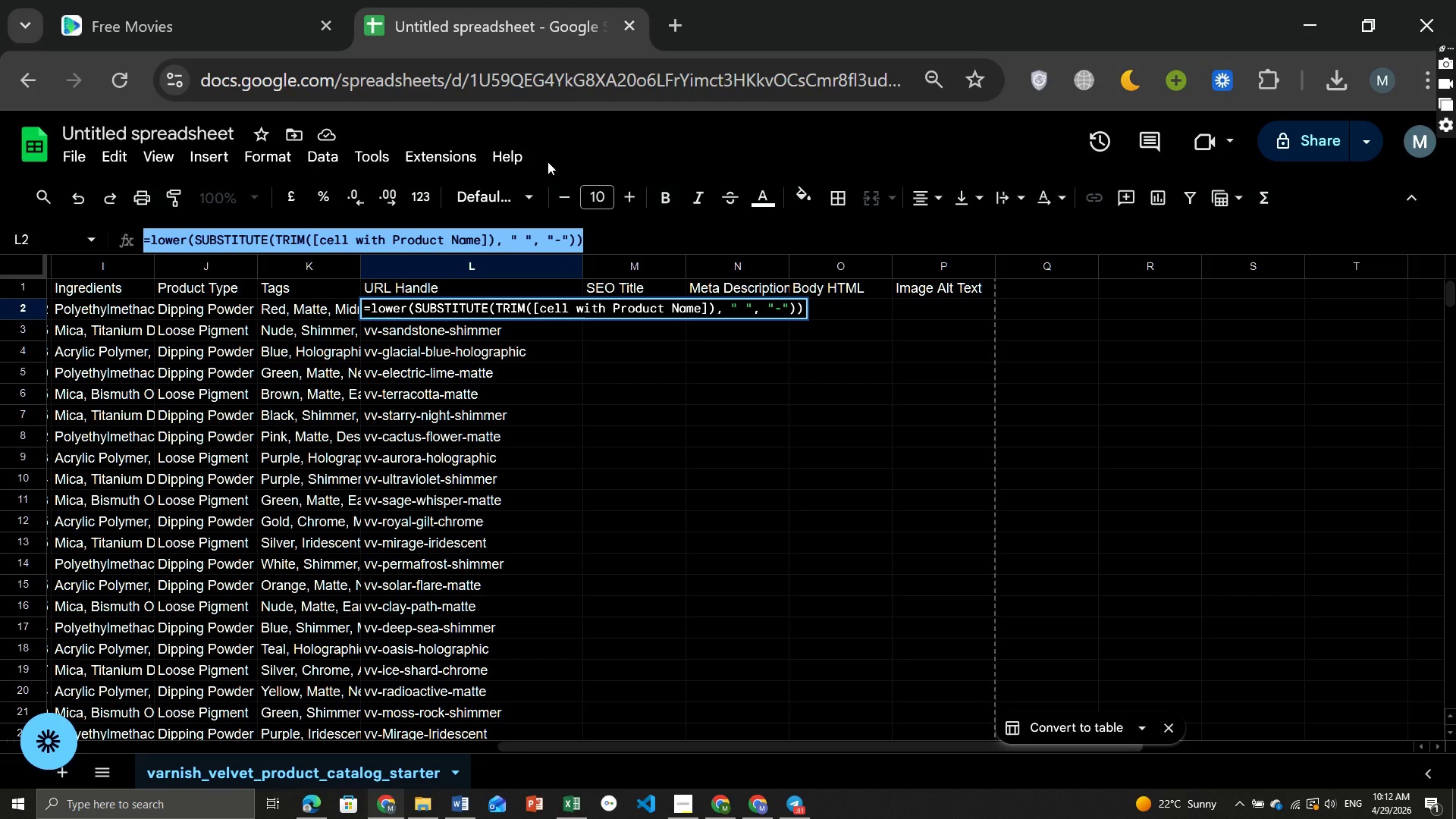 
key(Control+ControlLeft)
 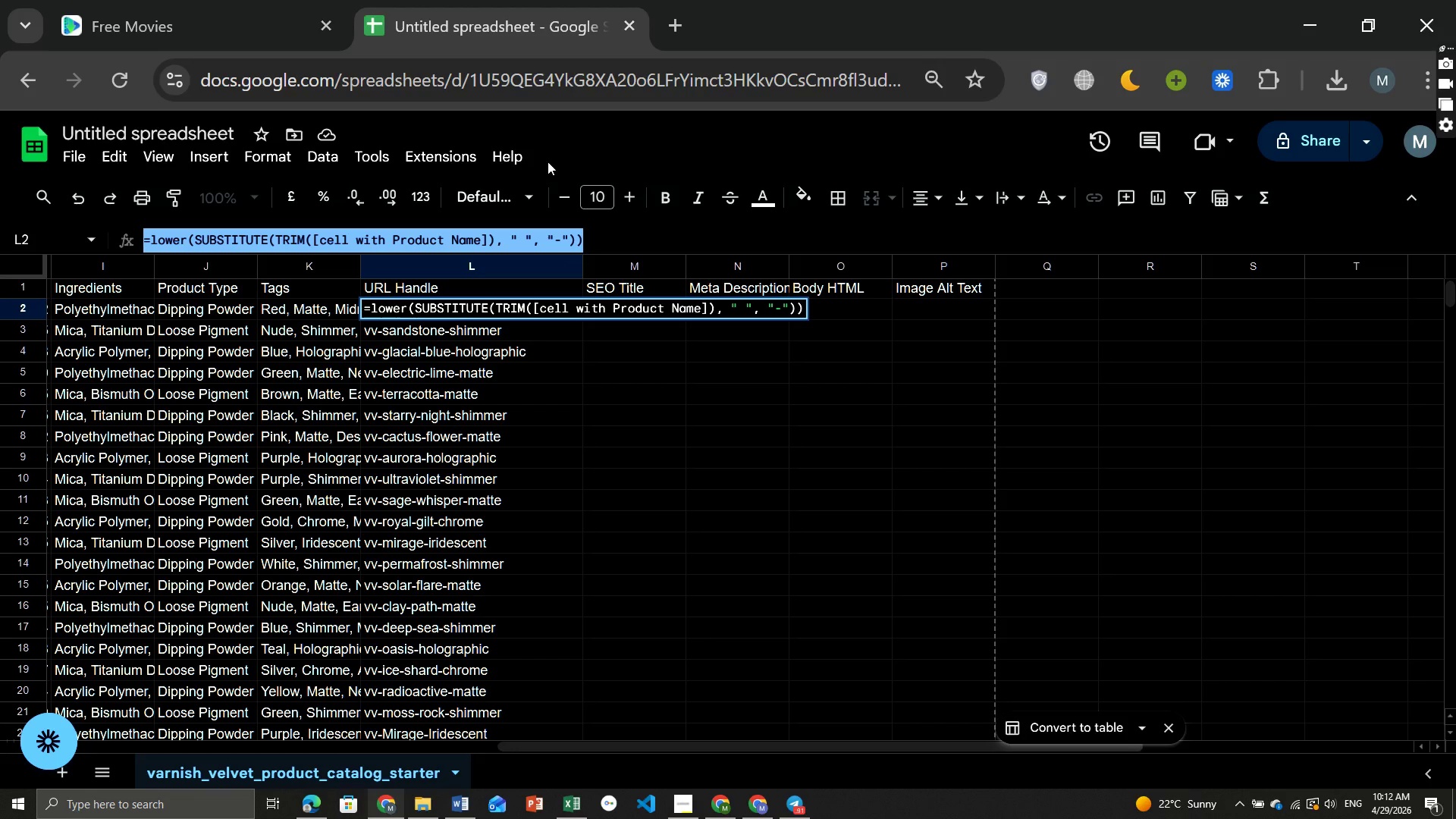 
key(Control+C)
 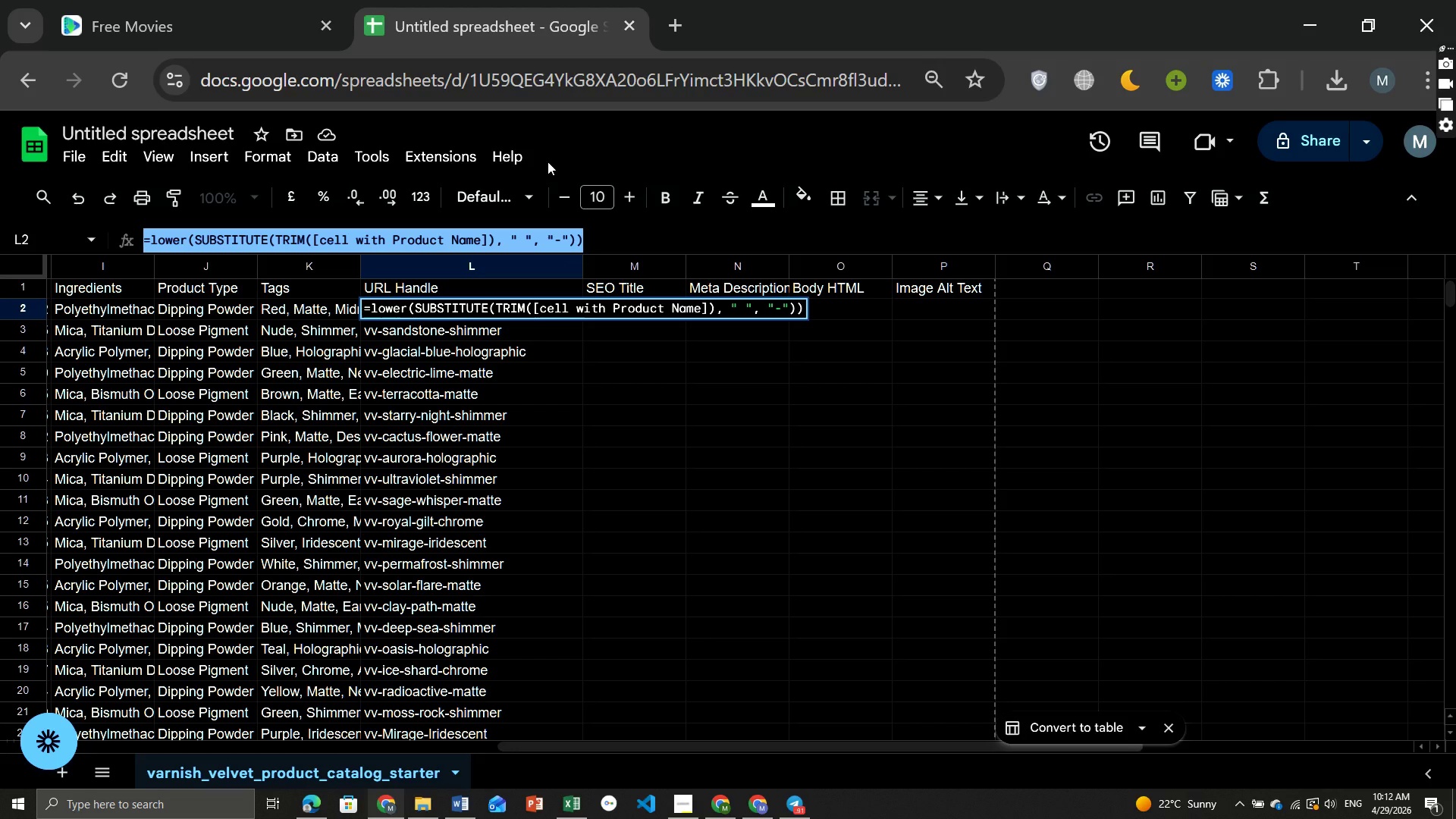 
wait(8.5)
 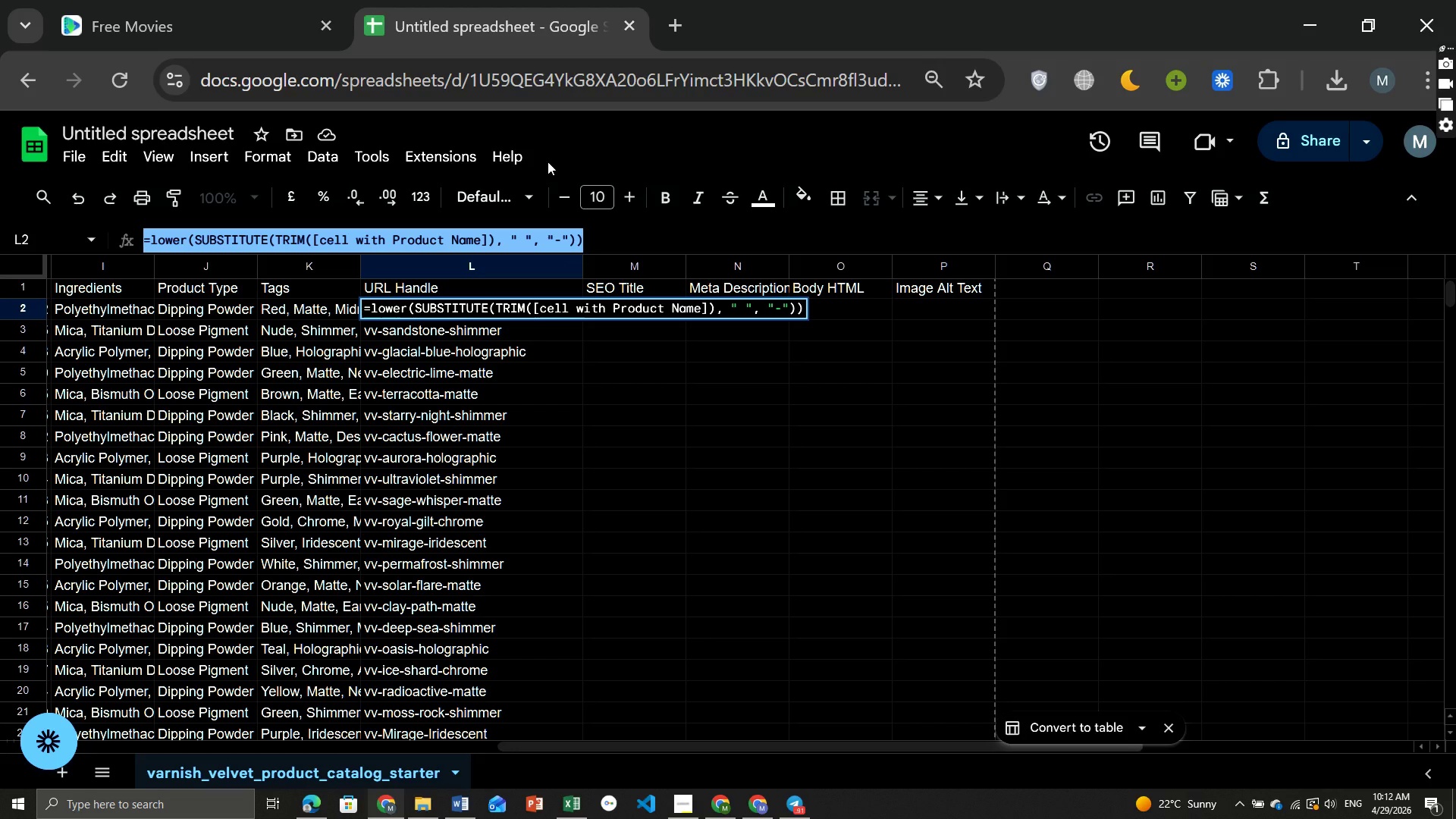 
left_click([682, 8])
 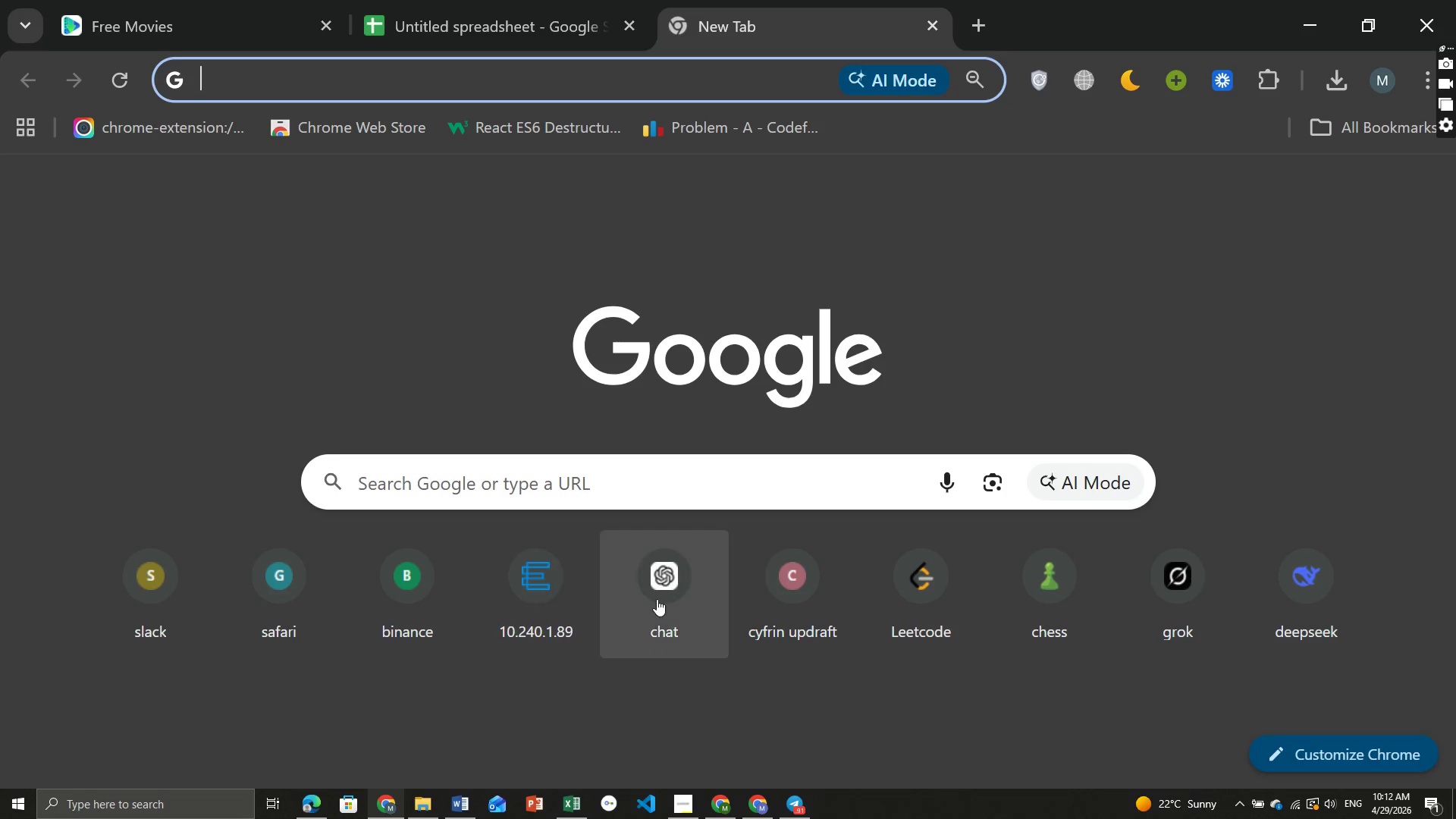 
left_click([662, 595])
 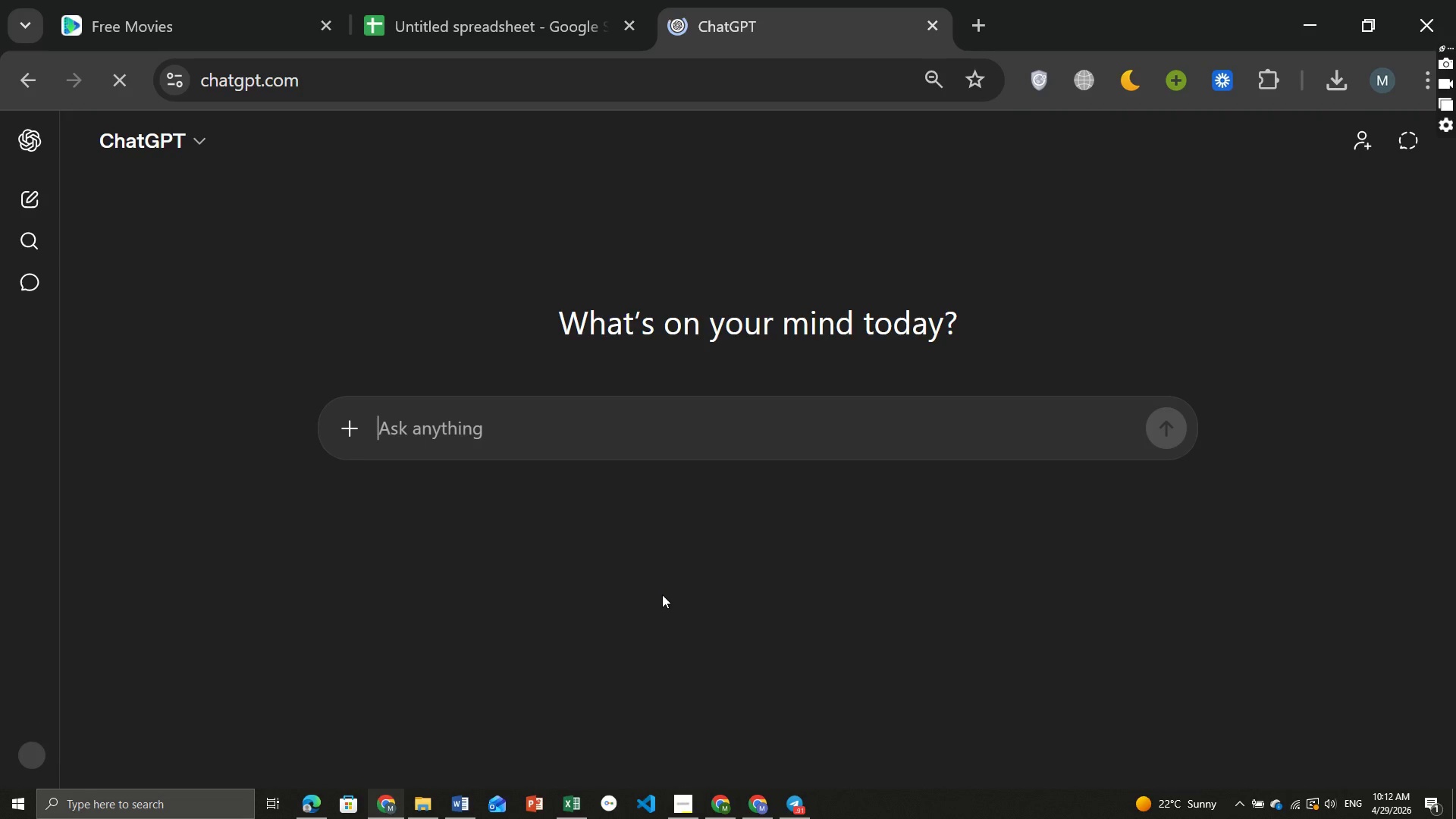 
type(is)
 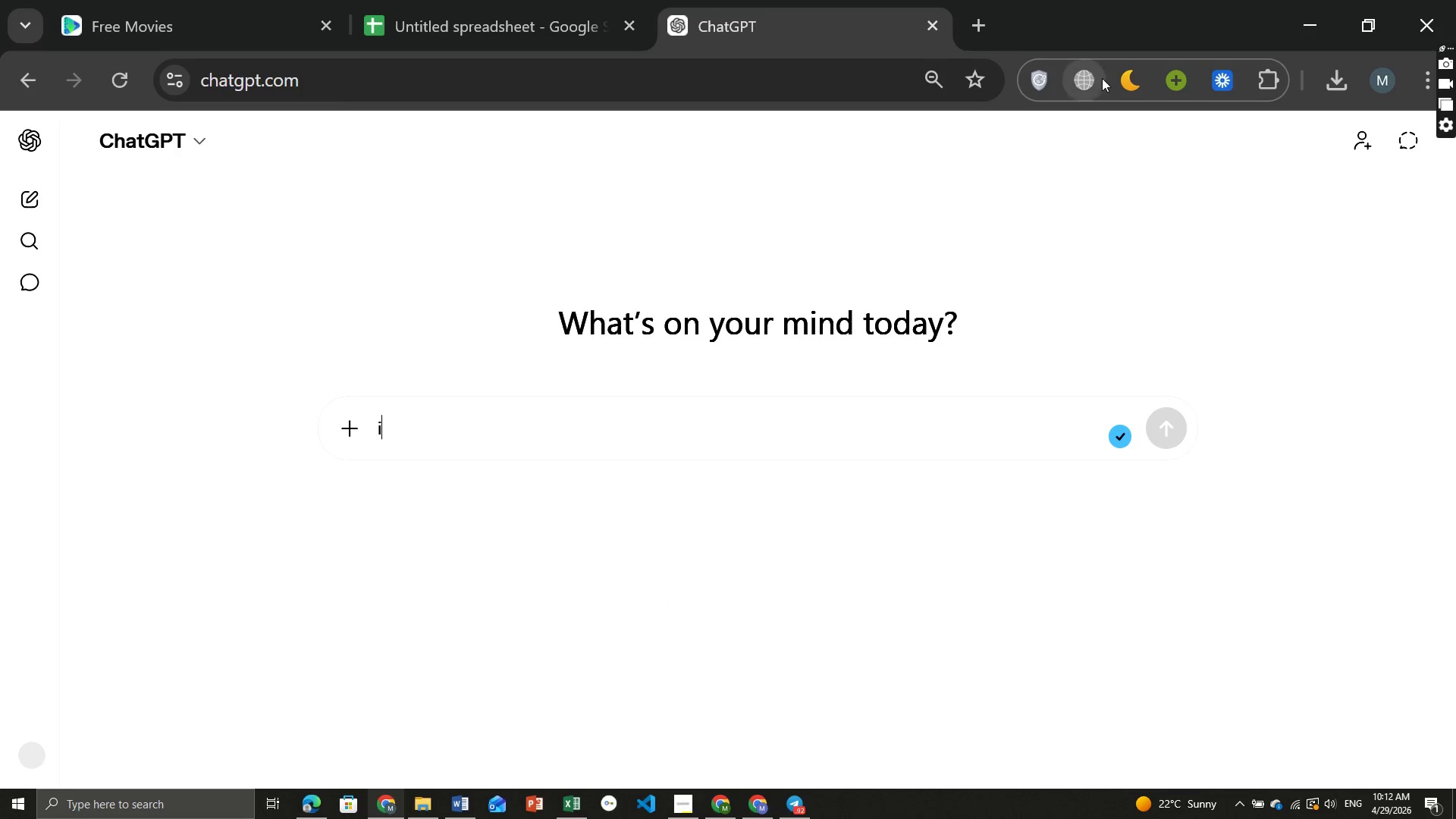 
left_click([1120, 83])
 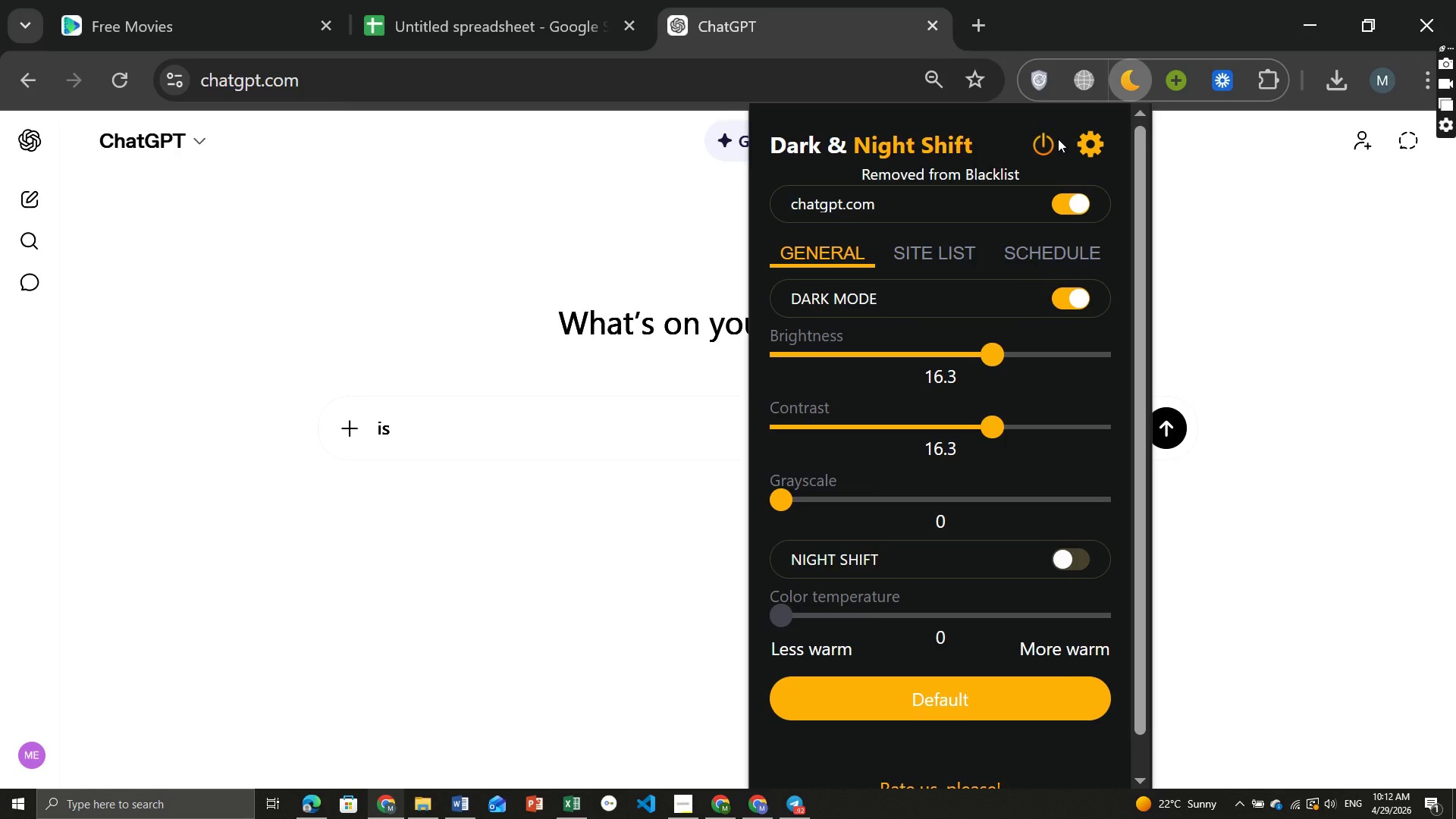 
left_click([1047, 143])
 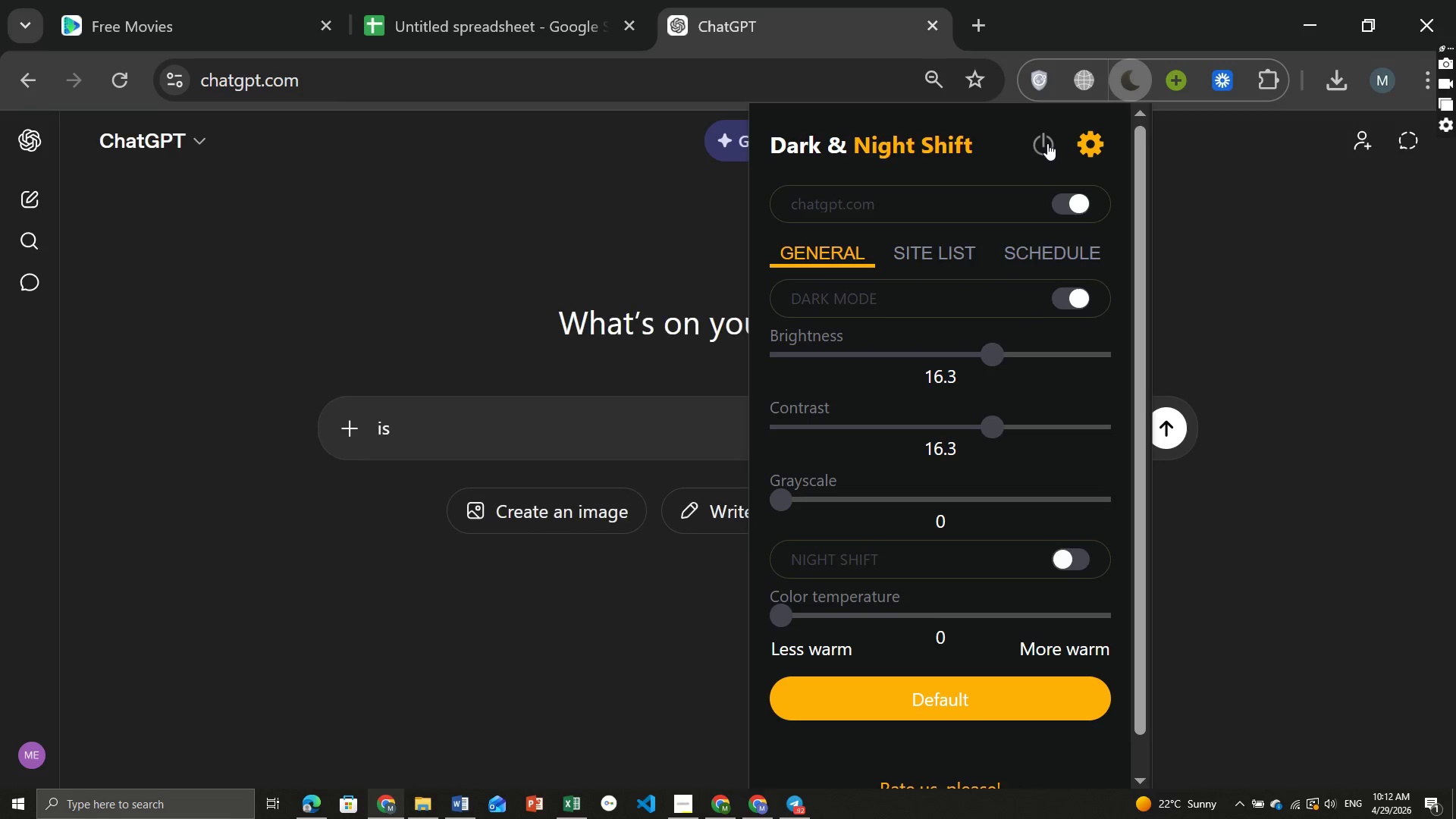 
left_click([488, 431])
 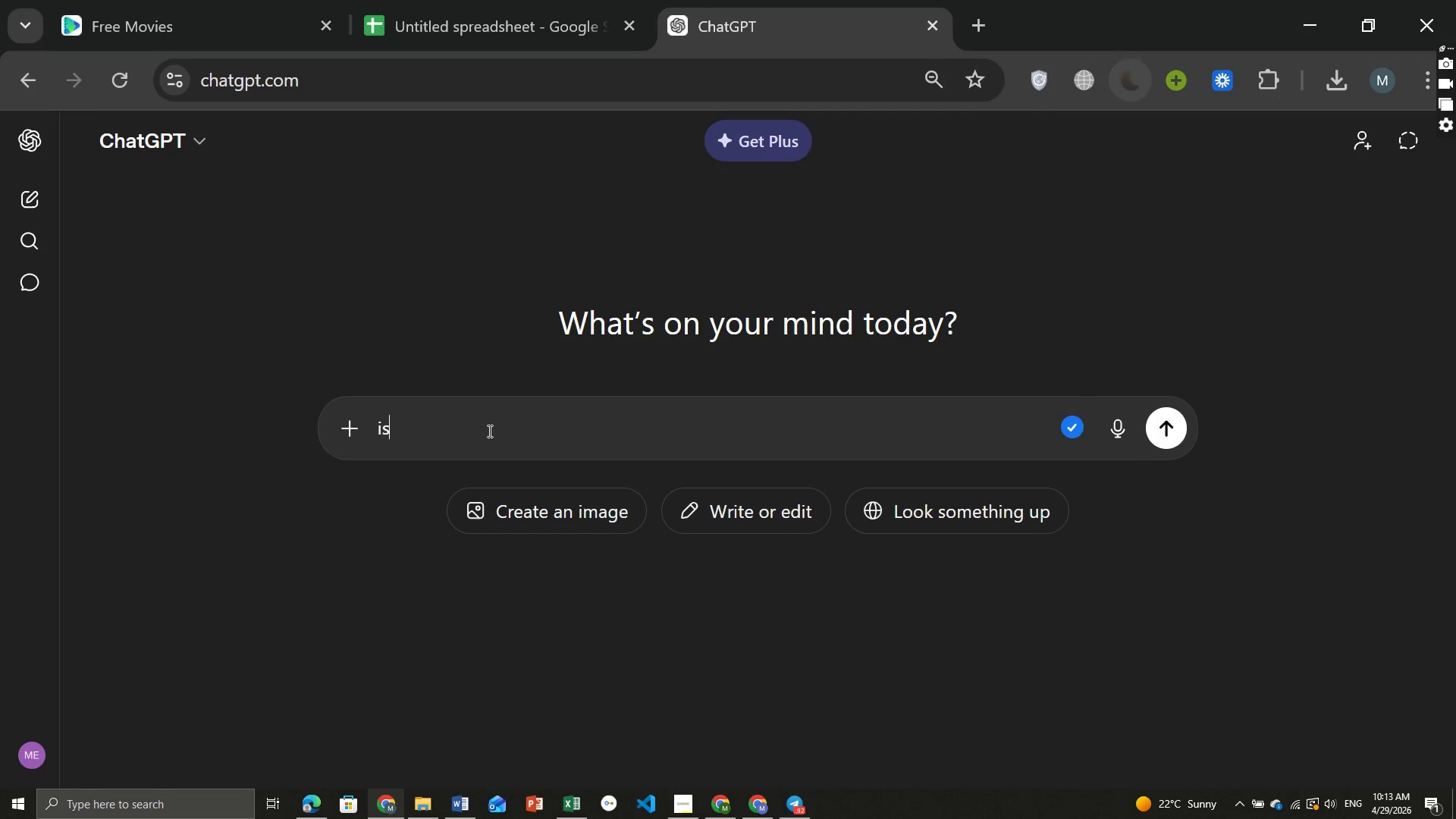 
type( this formula wrong)
 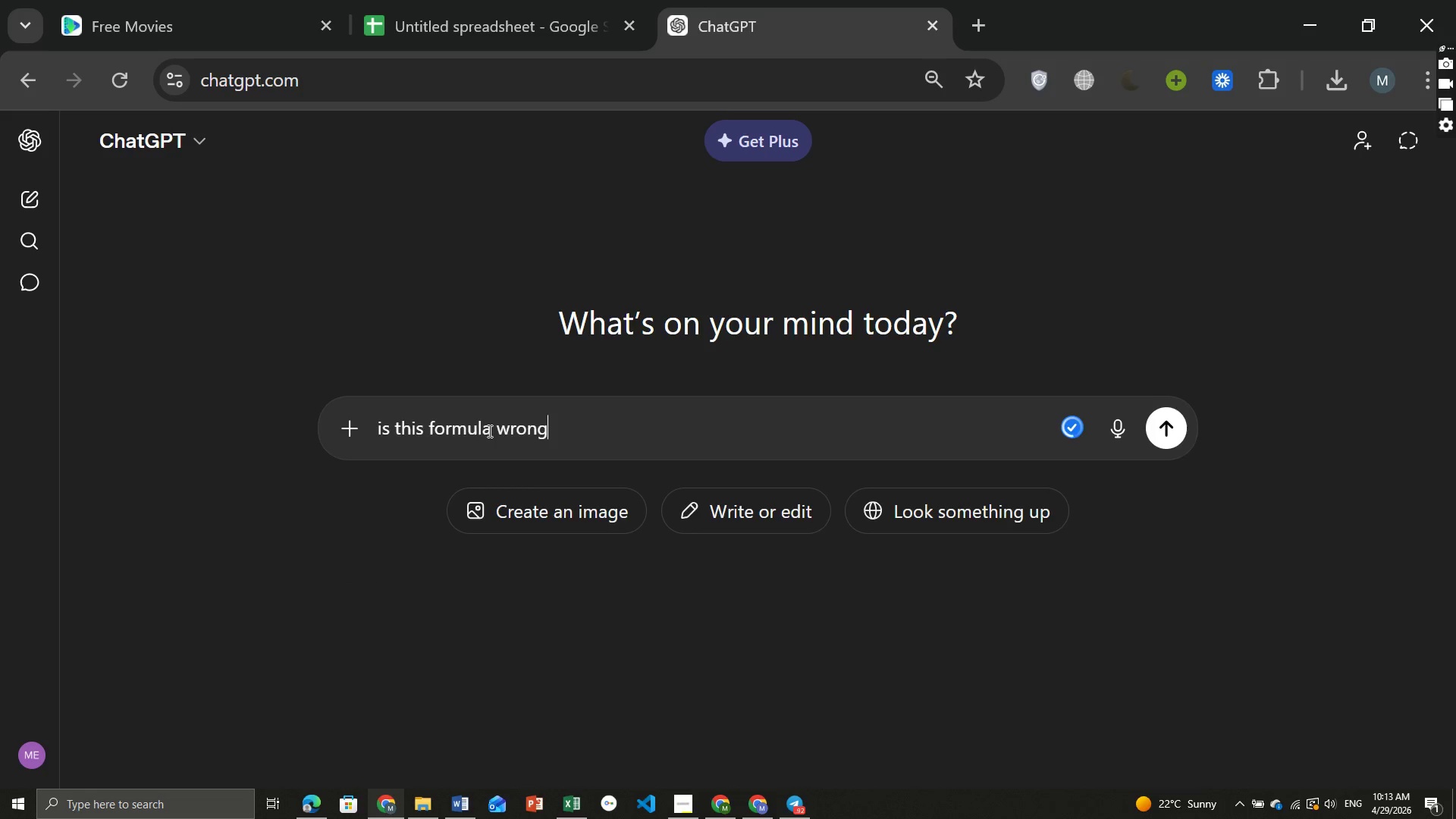 
key(Shift+Enter)
 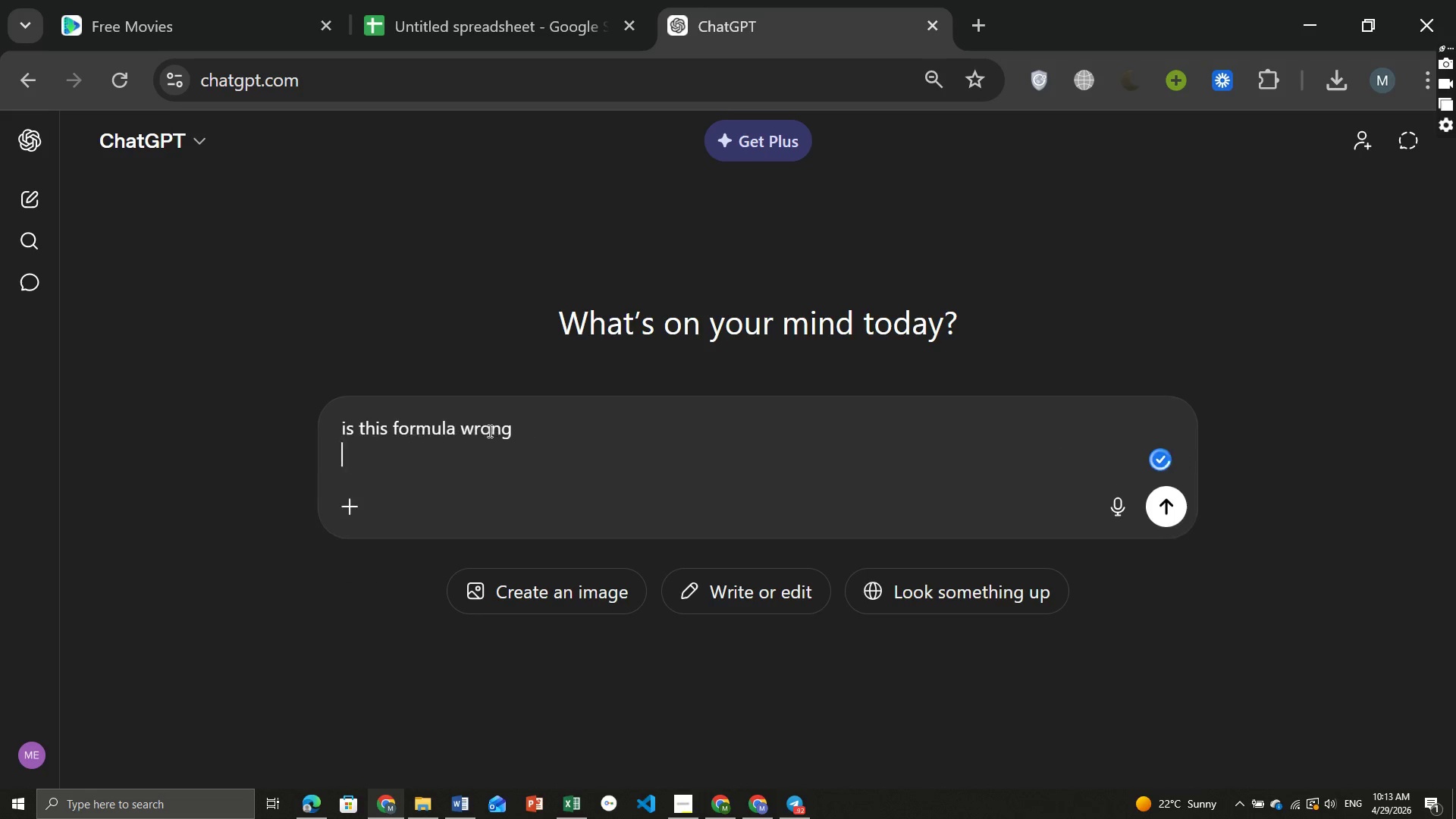 
key(Control+ControlLeft)
 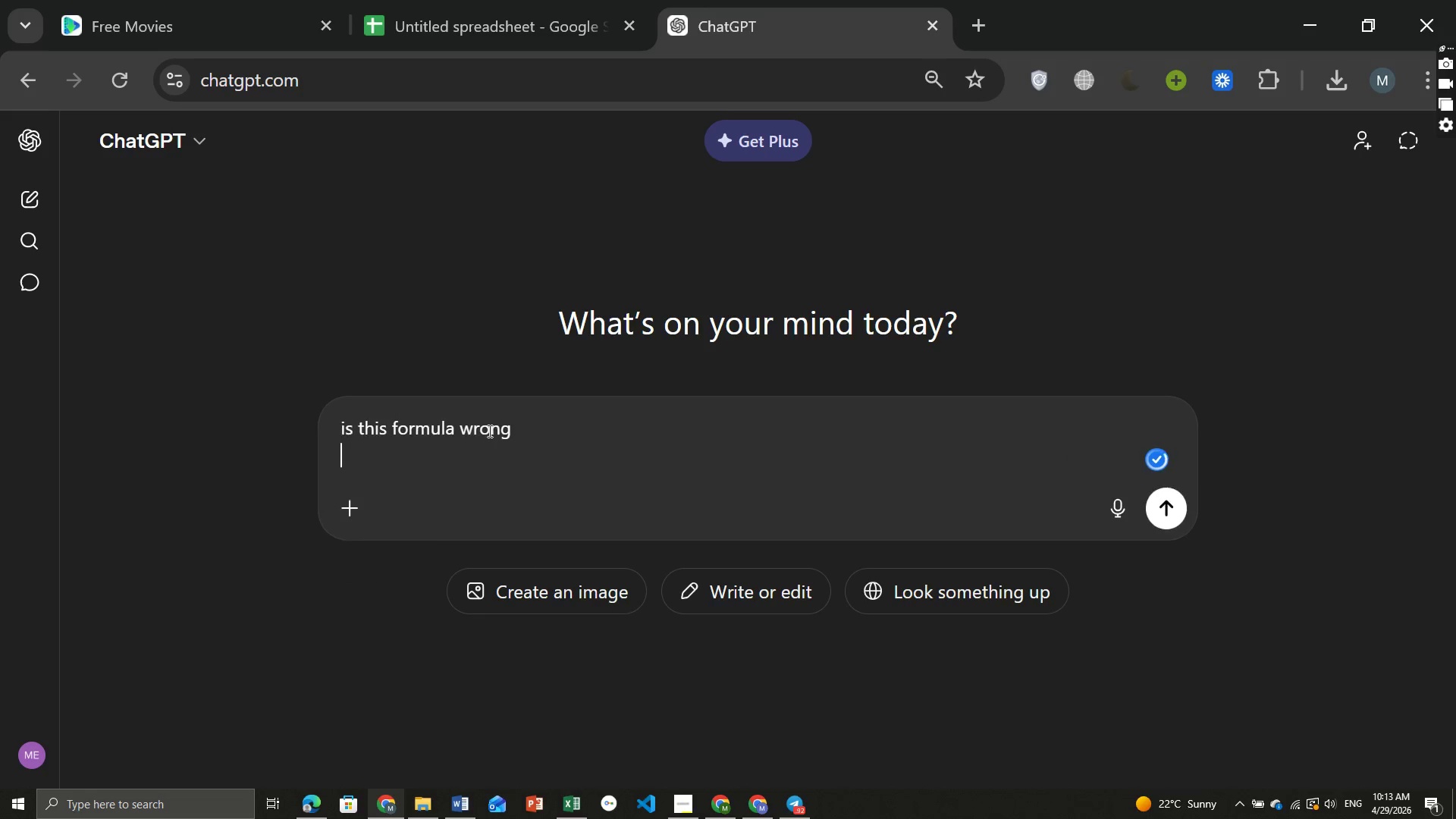 
key(Control+V)
 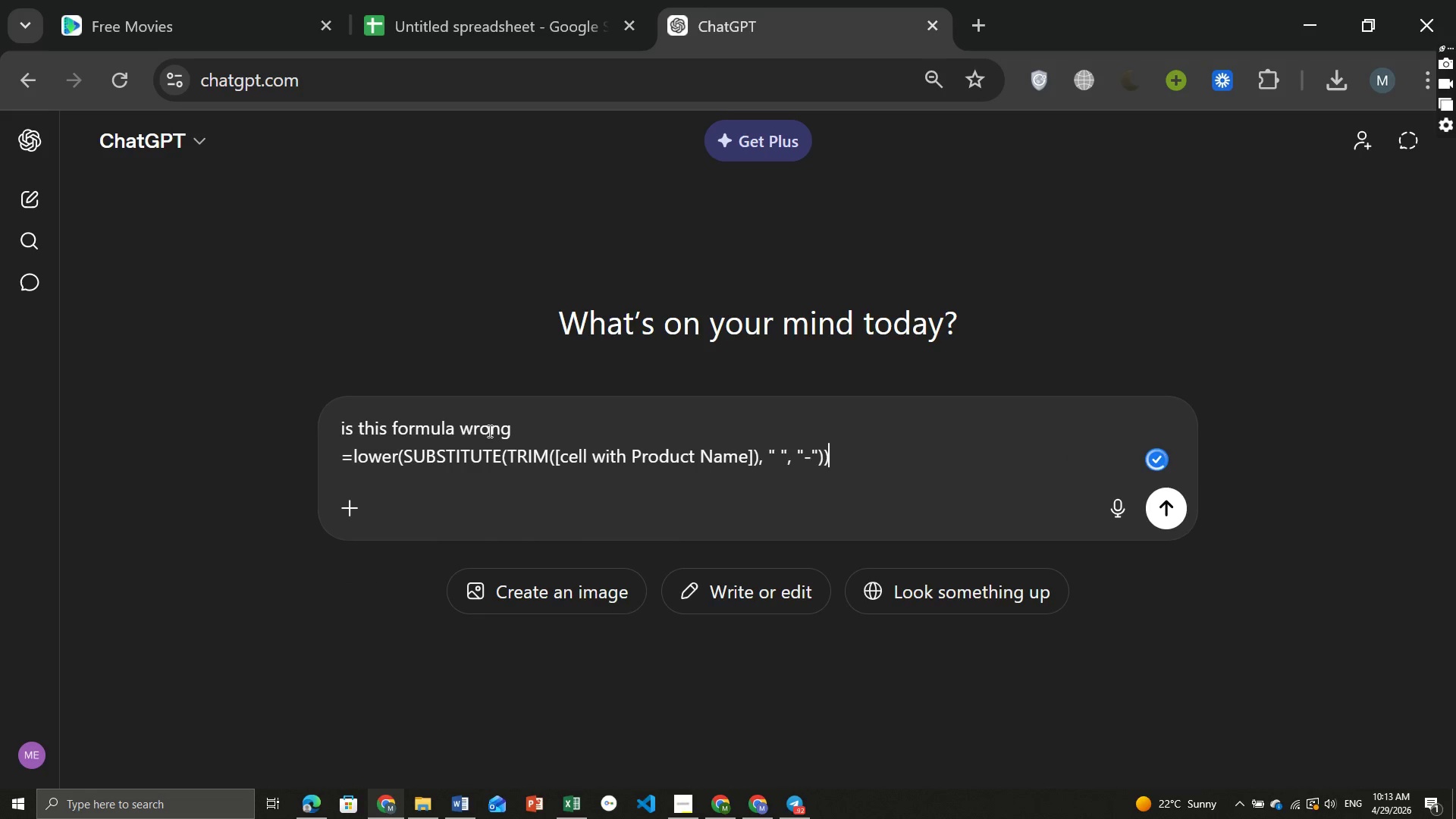 
key(Enter)
 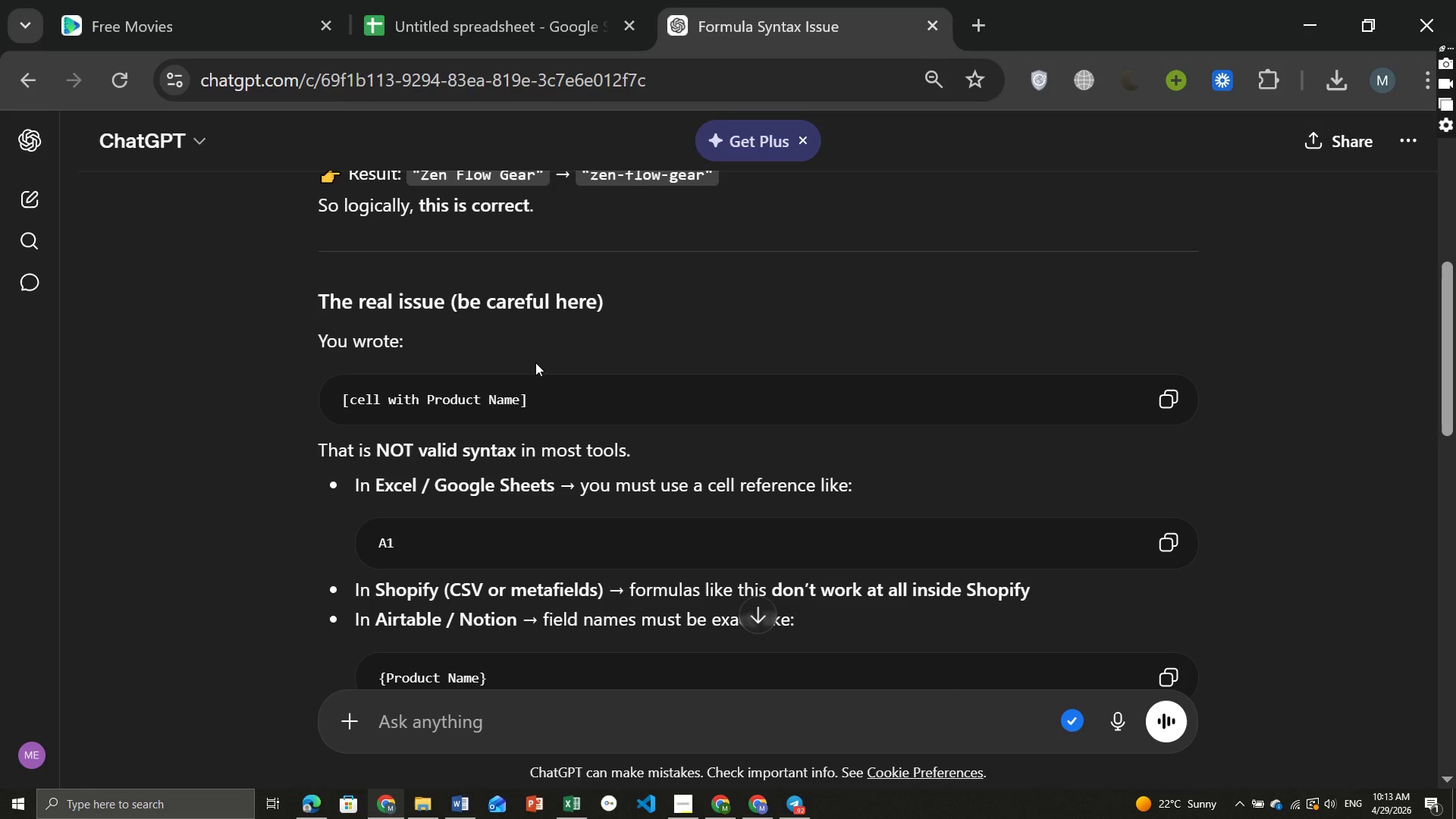 
wait(31.25)
 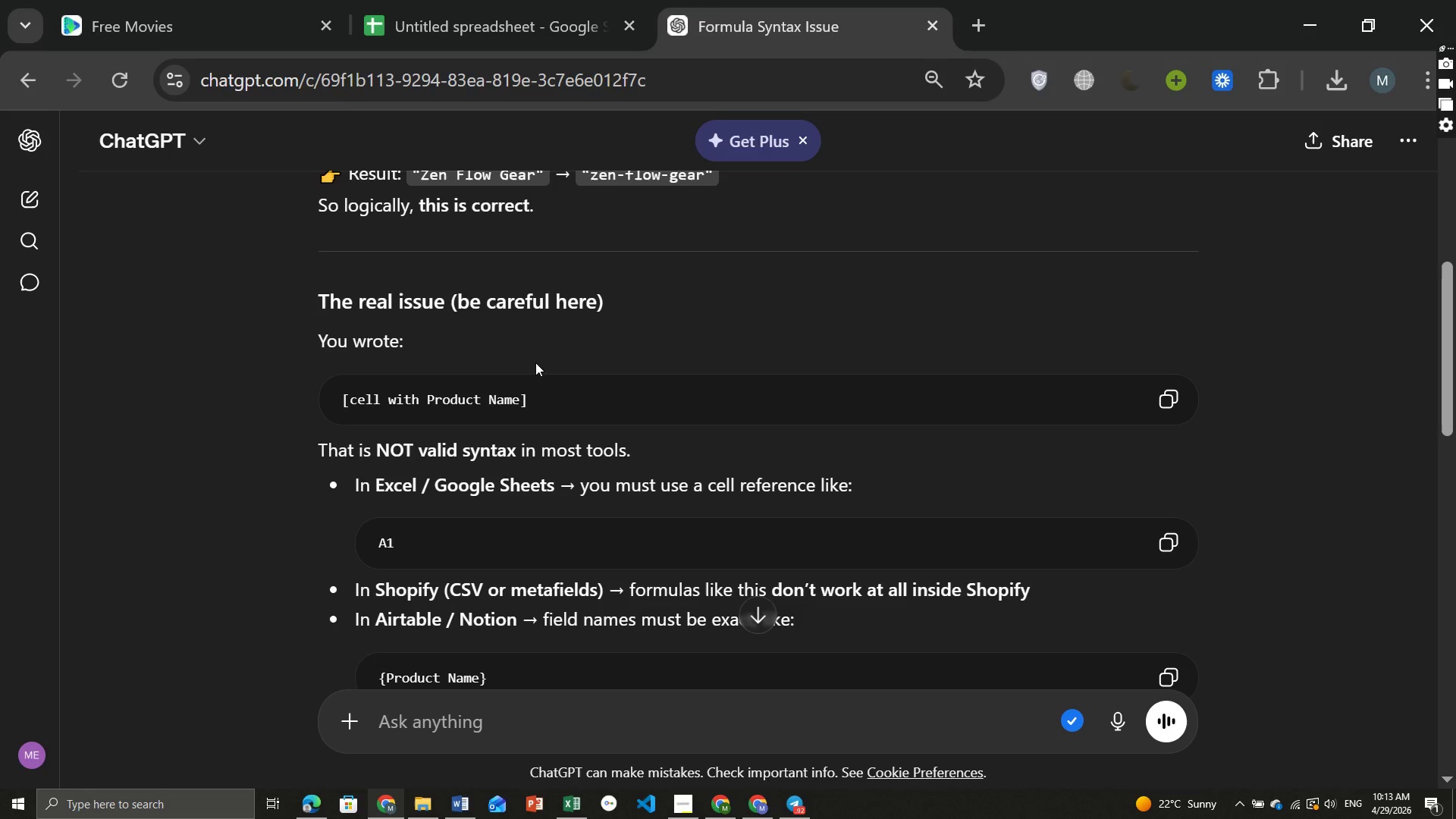 
left_click([514, 27])
 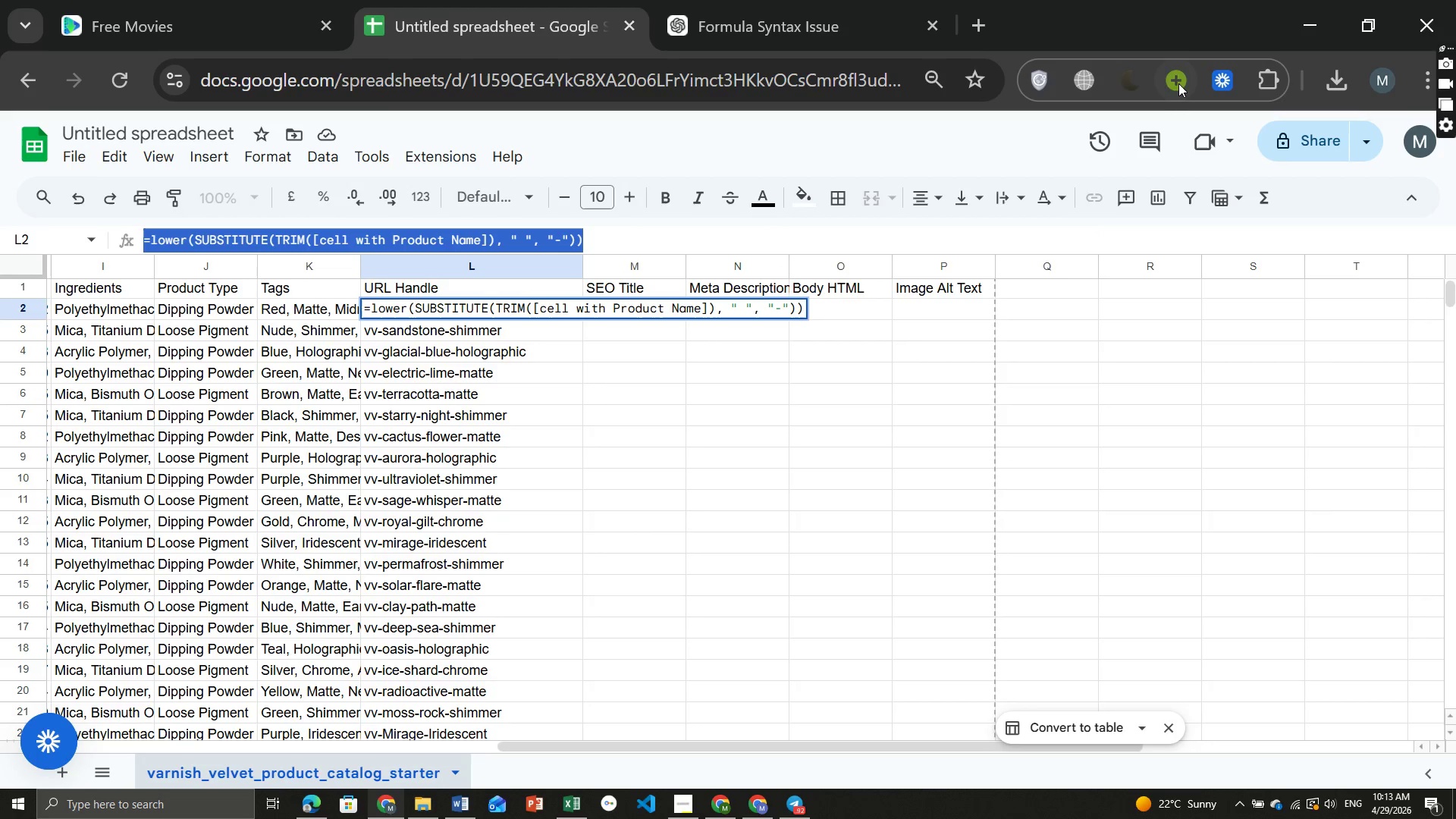 
left_click([1134, 83])
 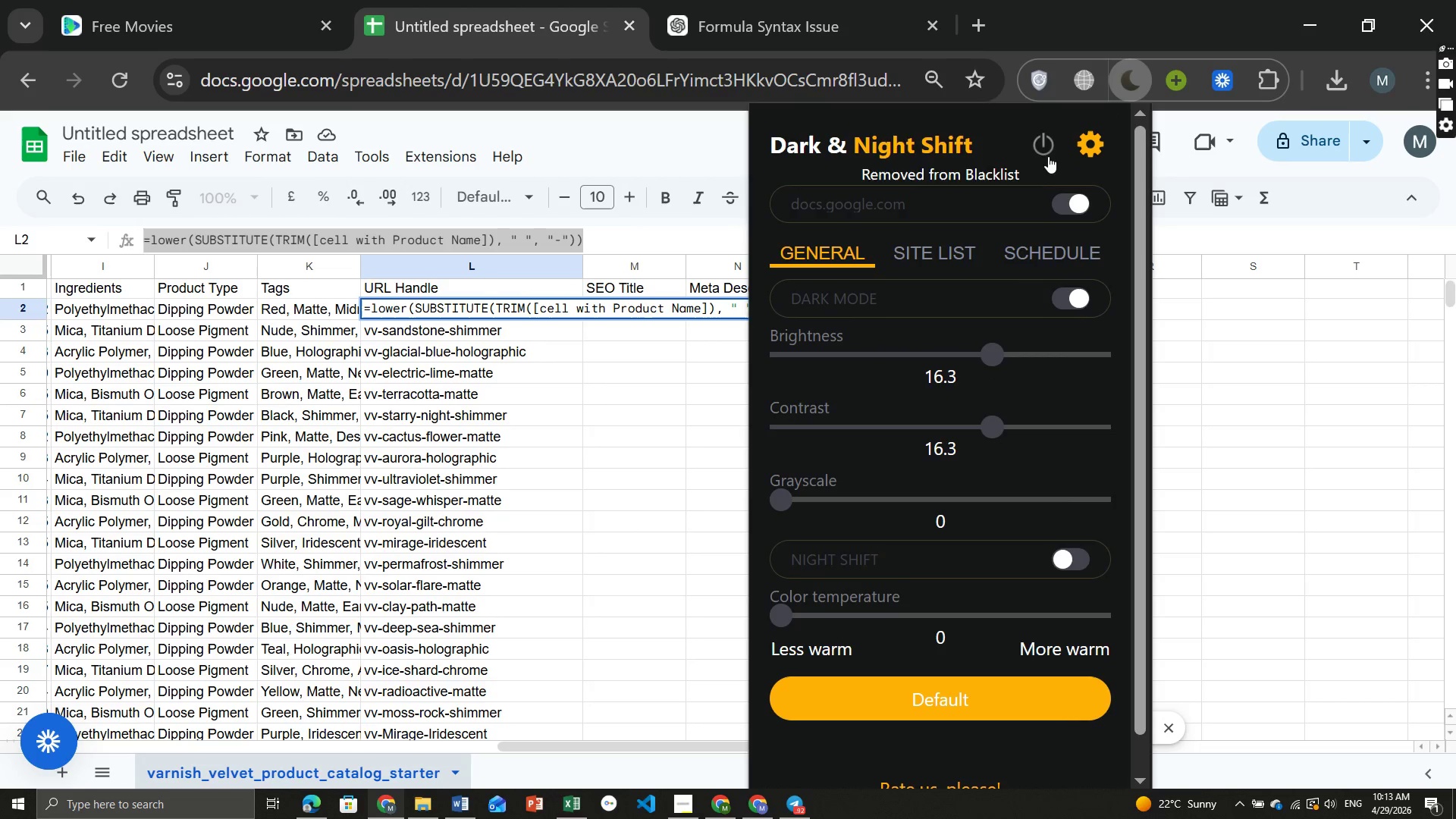 
left_click([1036, 142])
 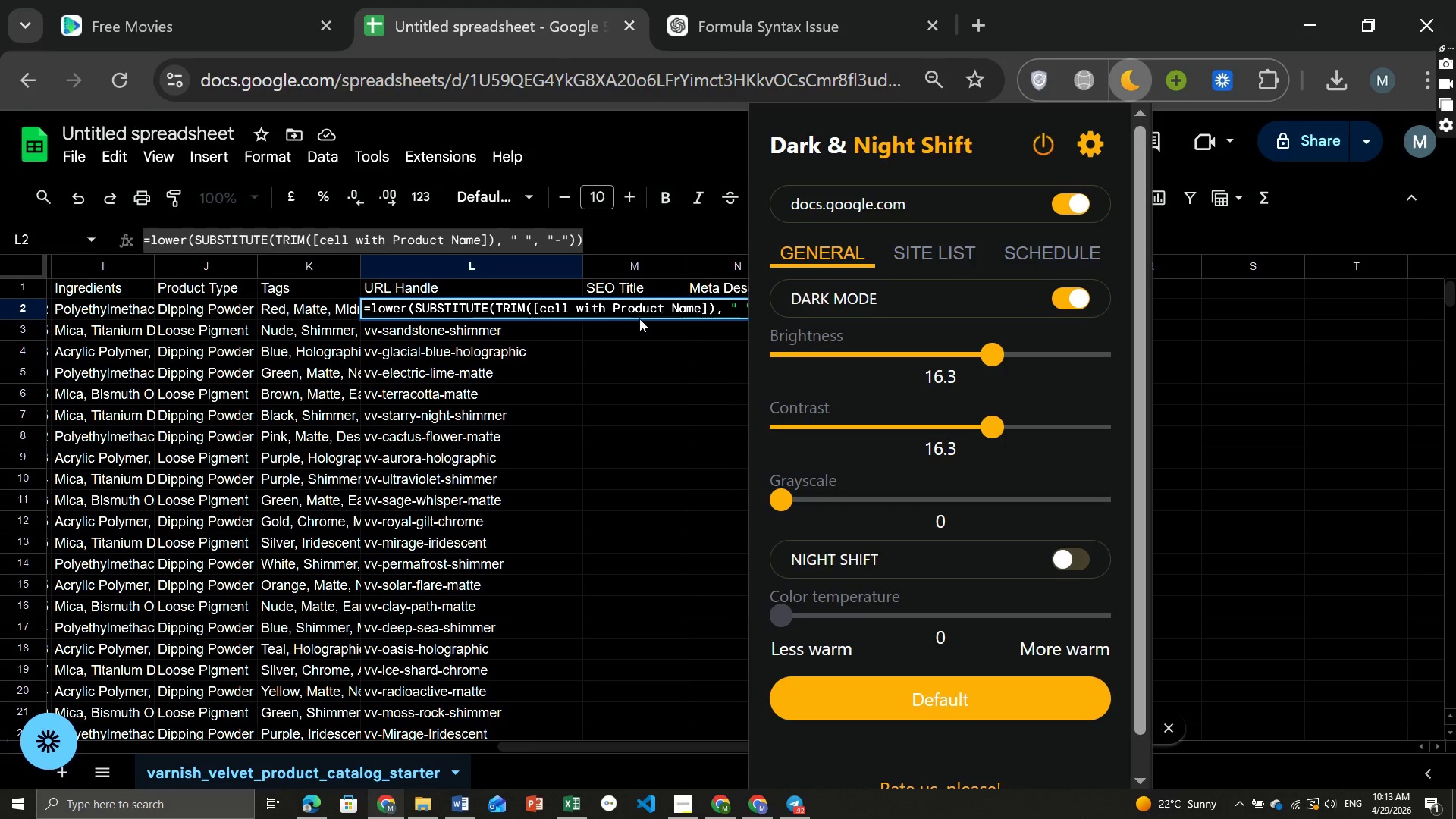 
left_click([620, 309])
 